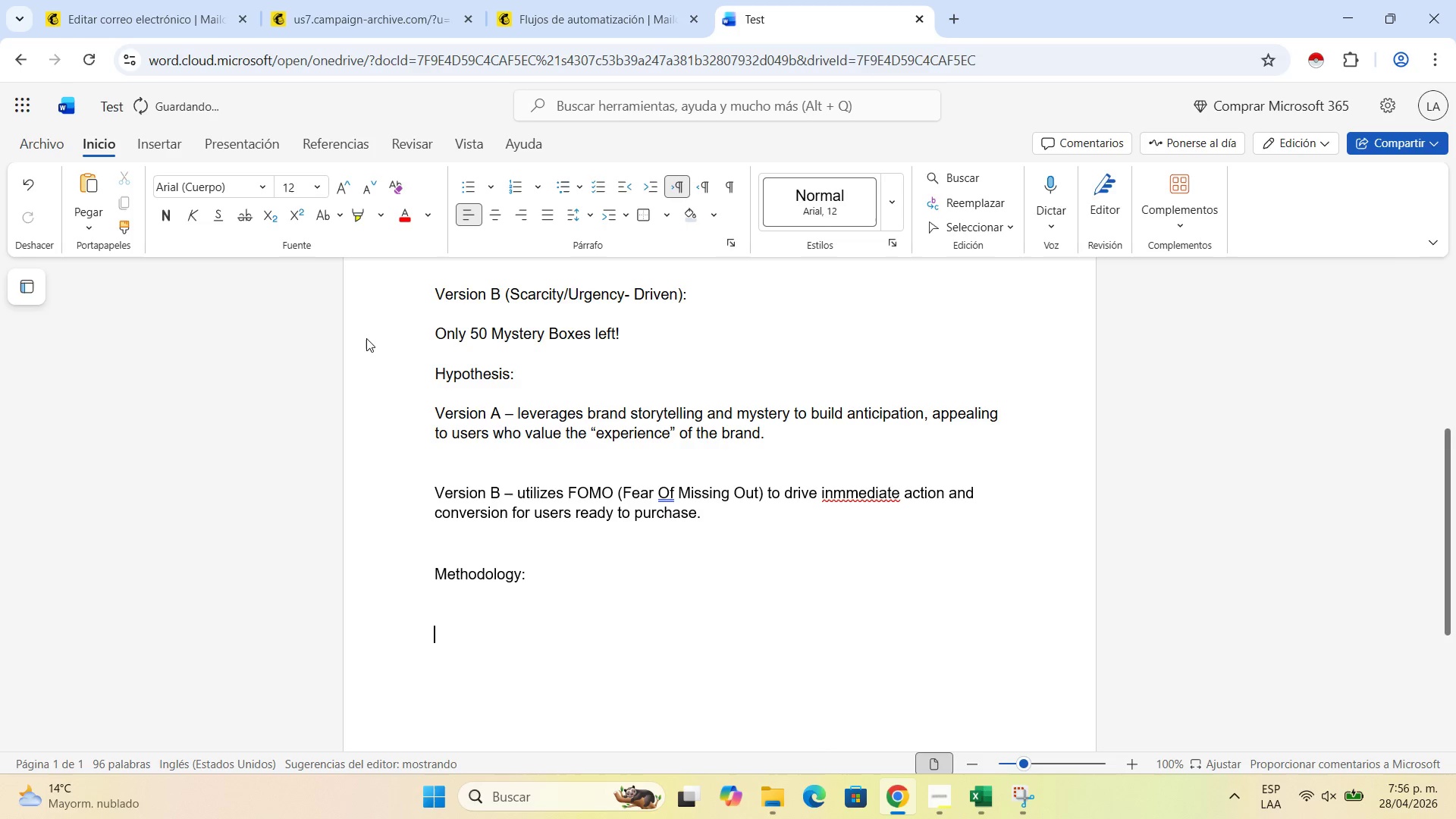 
key(Enter)
 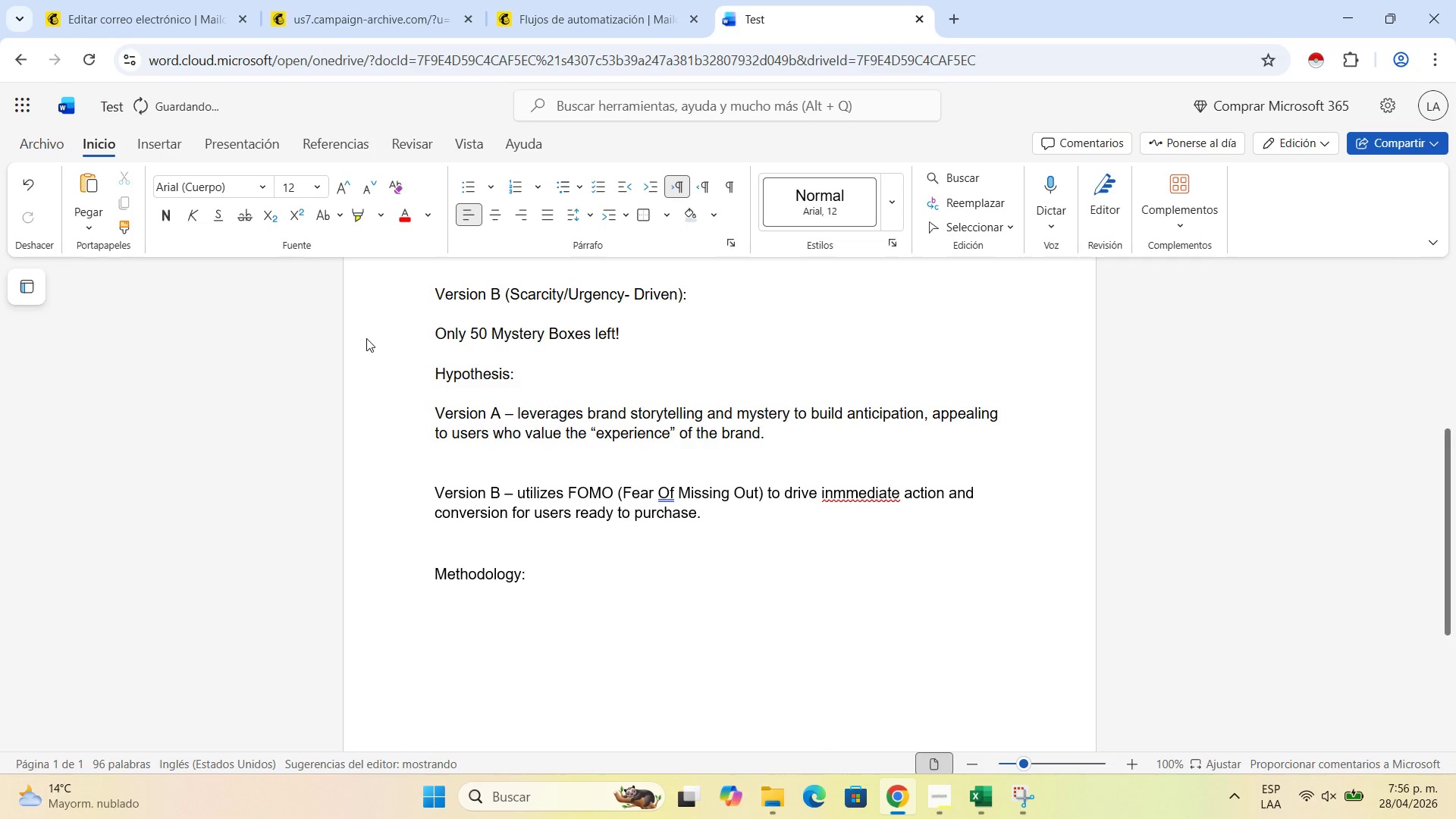 
type(A comparative analysis of both subjects)
key(Backspace)
type( lines was conduced)
key(Backspace)
key(Backspace)
key(Backspace)
type(cted )
 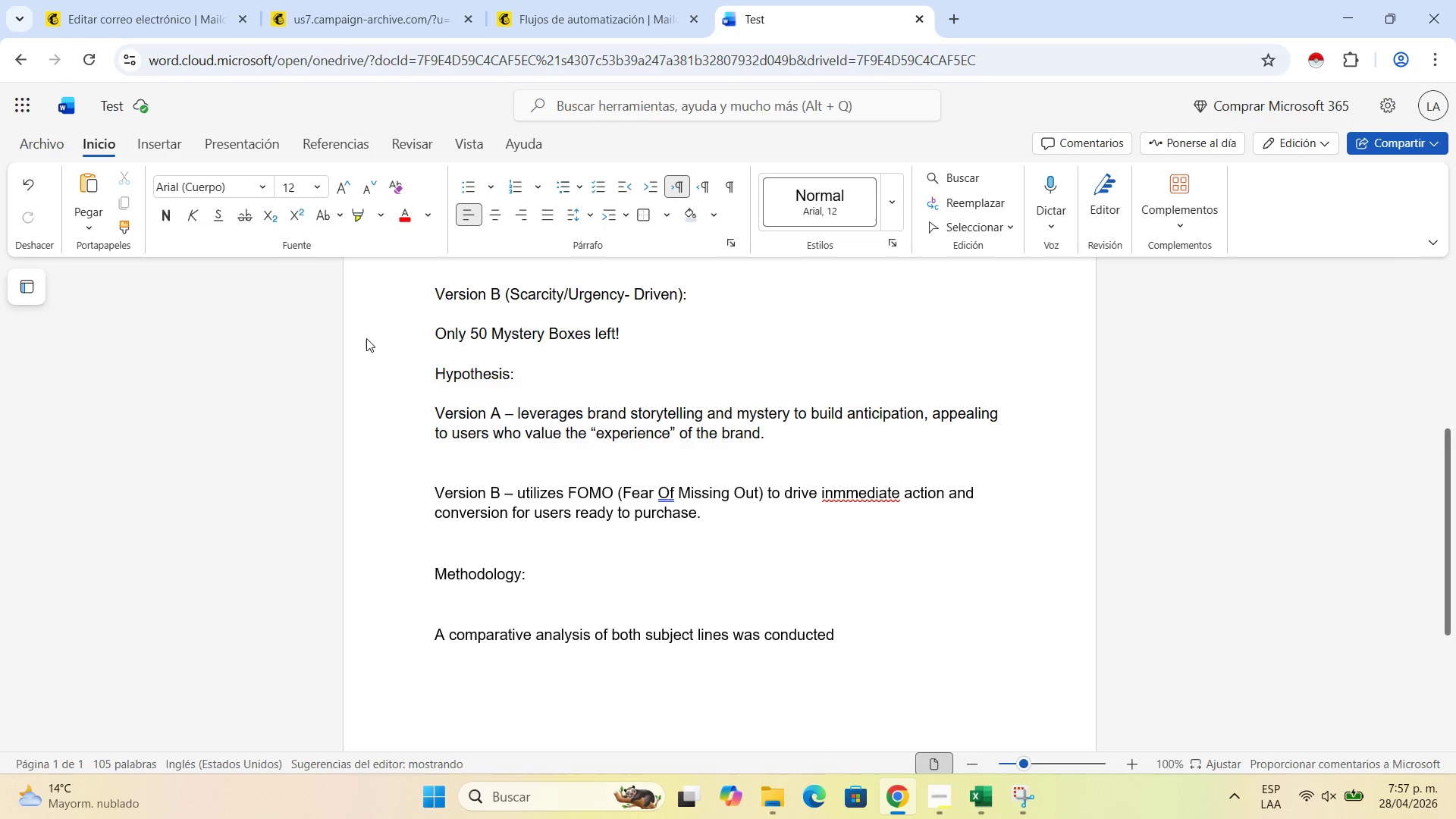 
wait(47.0)
 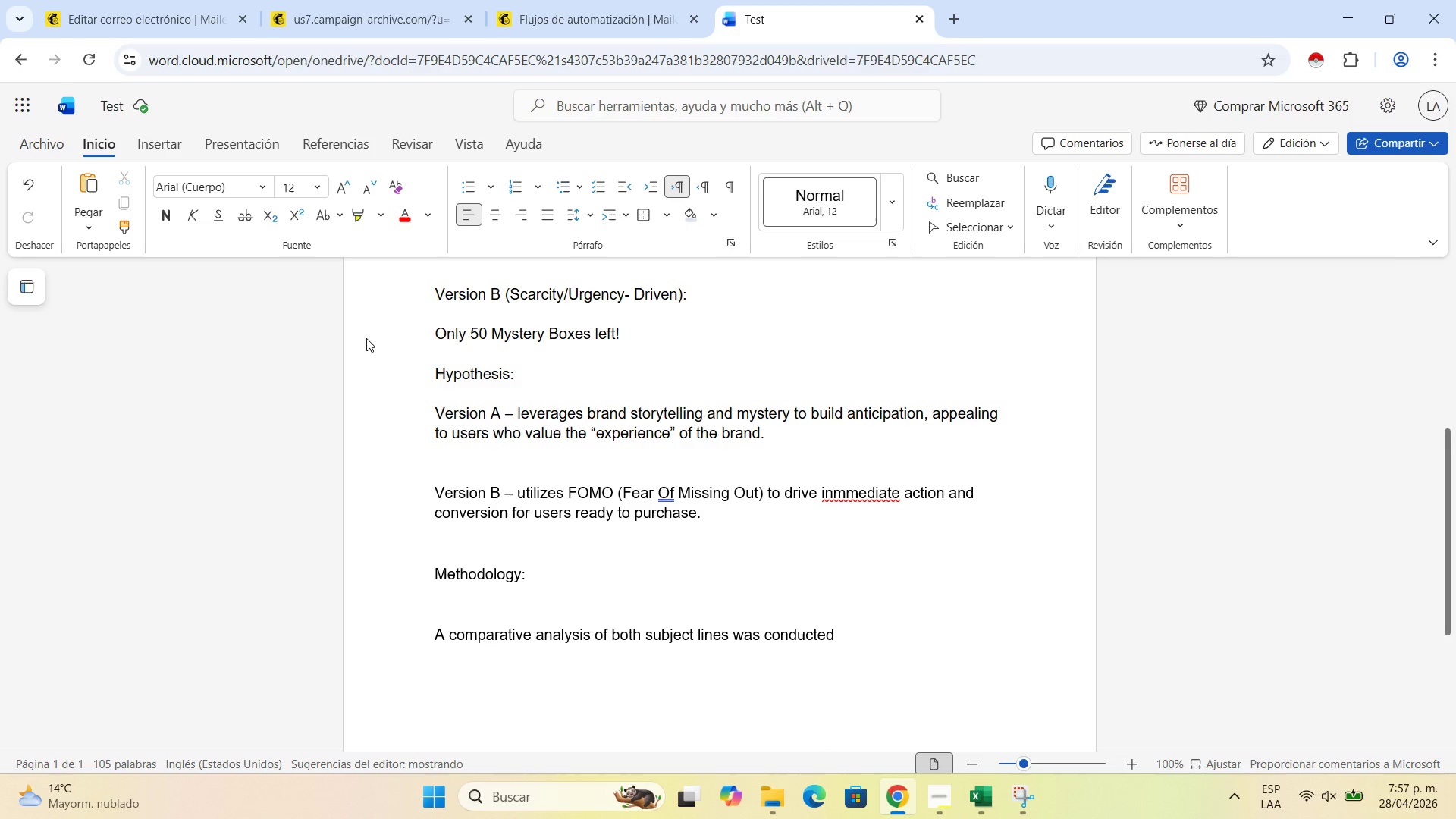 
type(to determine the primas)
key(Backspace)
type(ry driver of engagement. This data-driven approach allows us to refine our communications)
key(Backspace)
type( strategy for future product drops )
key(Backspace)
type(, ensurig we align our messaging with our audience[s behavioral preferenci)
key(Backspace)
type(es.)
 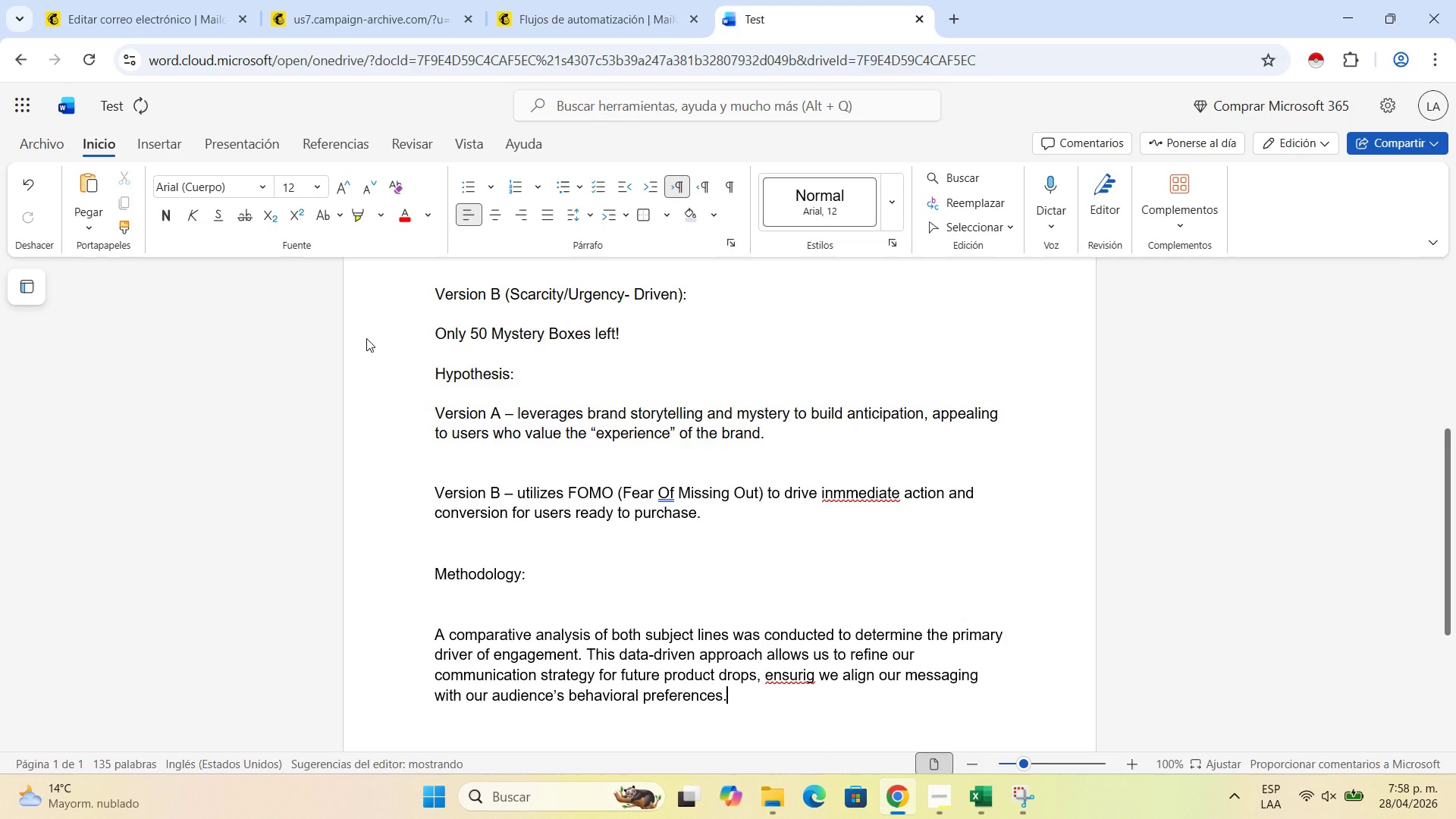 
key(Shift+Enter)
 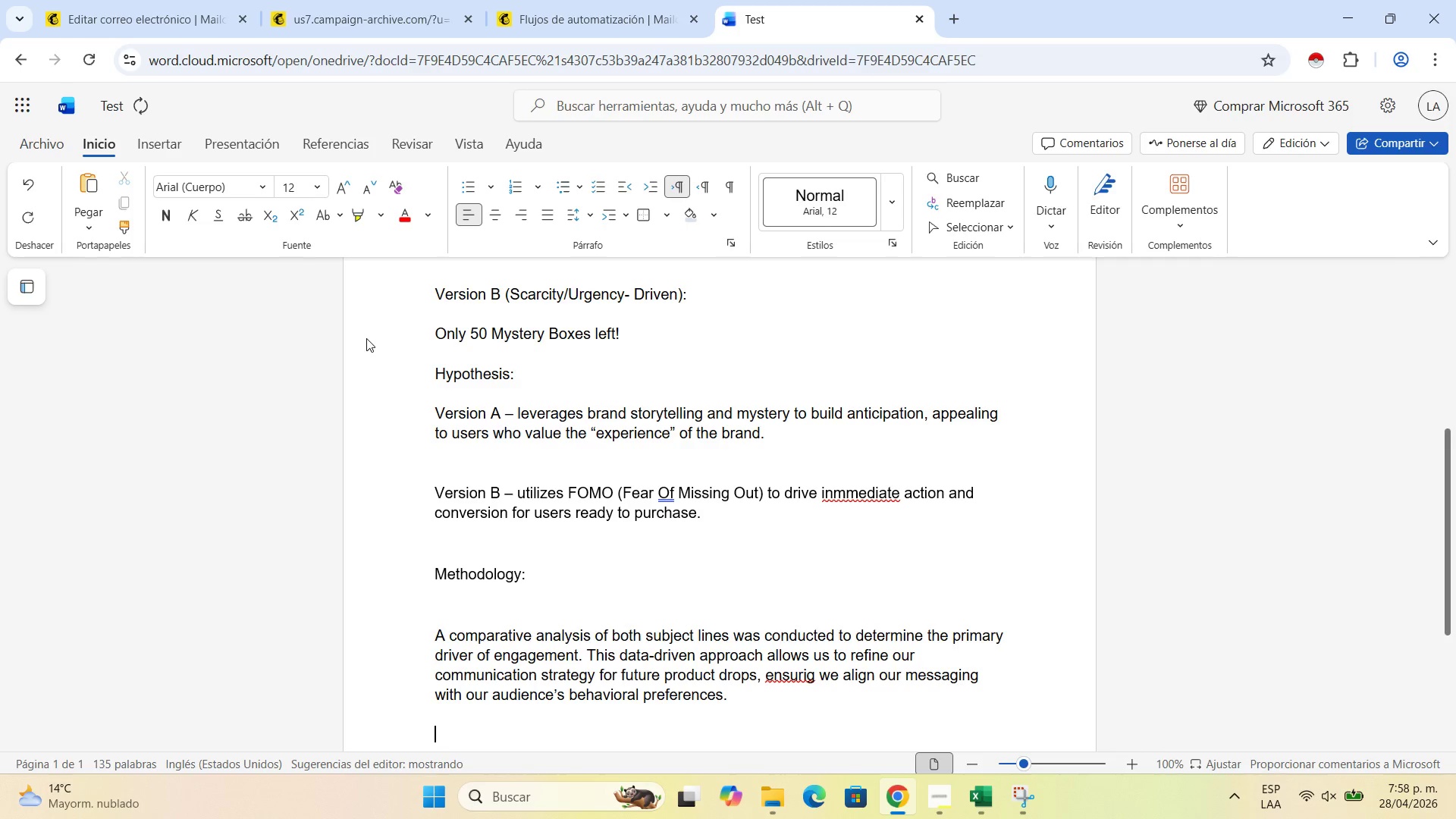 
key(Shift+Enter)
 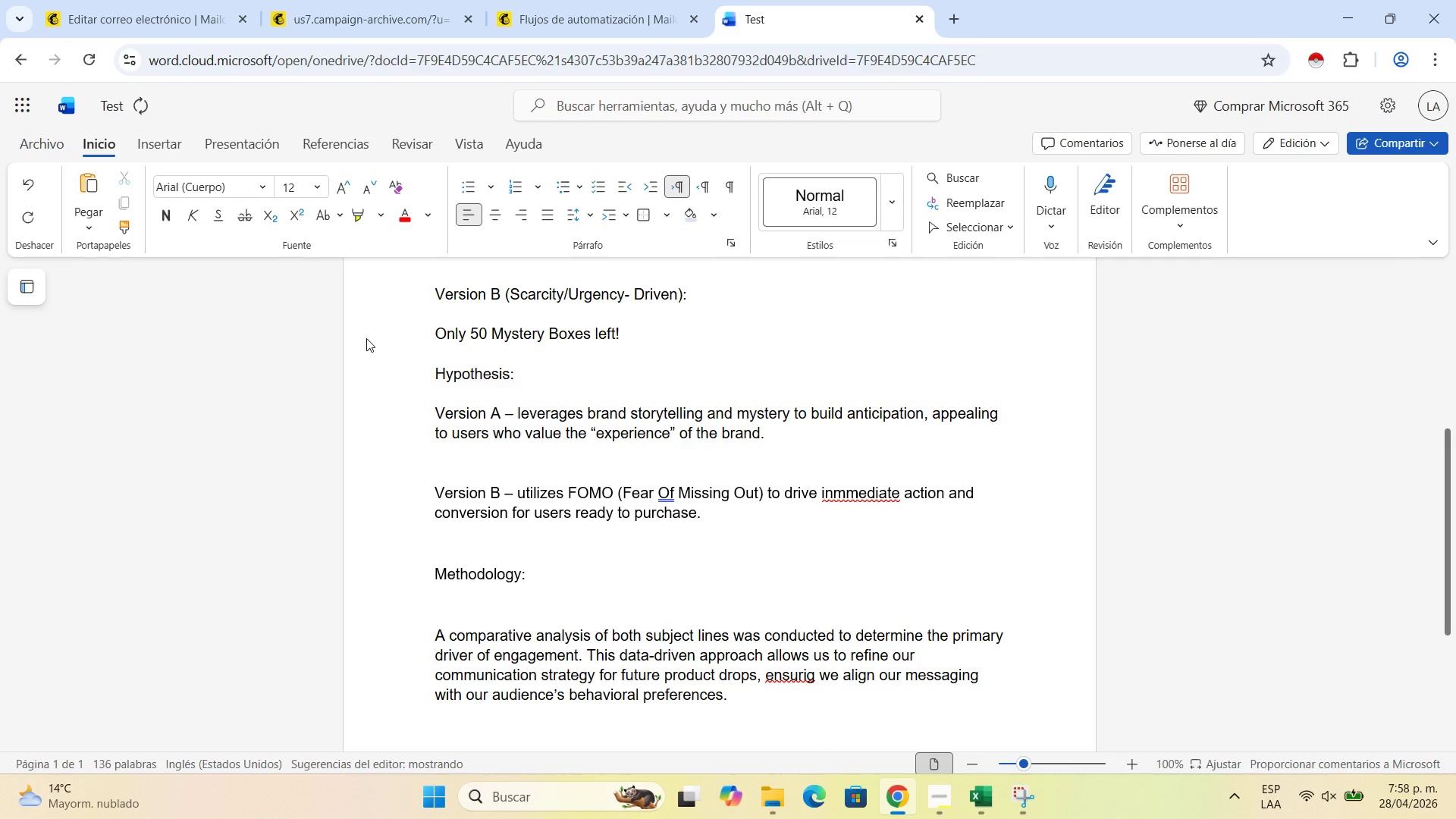 
left_click_drag(start_coordinate=[839, 380], to_coordinate=[297, 386])
 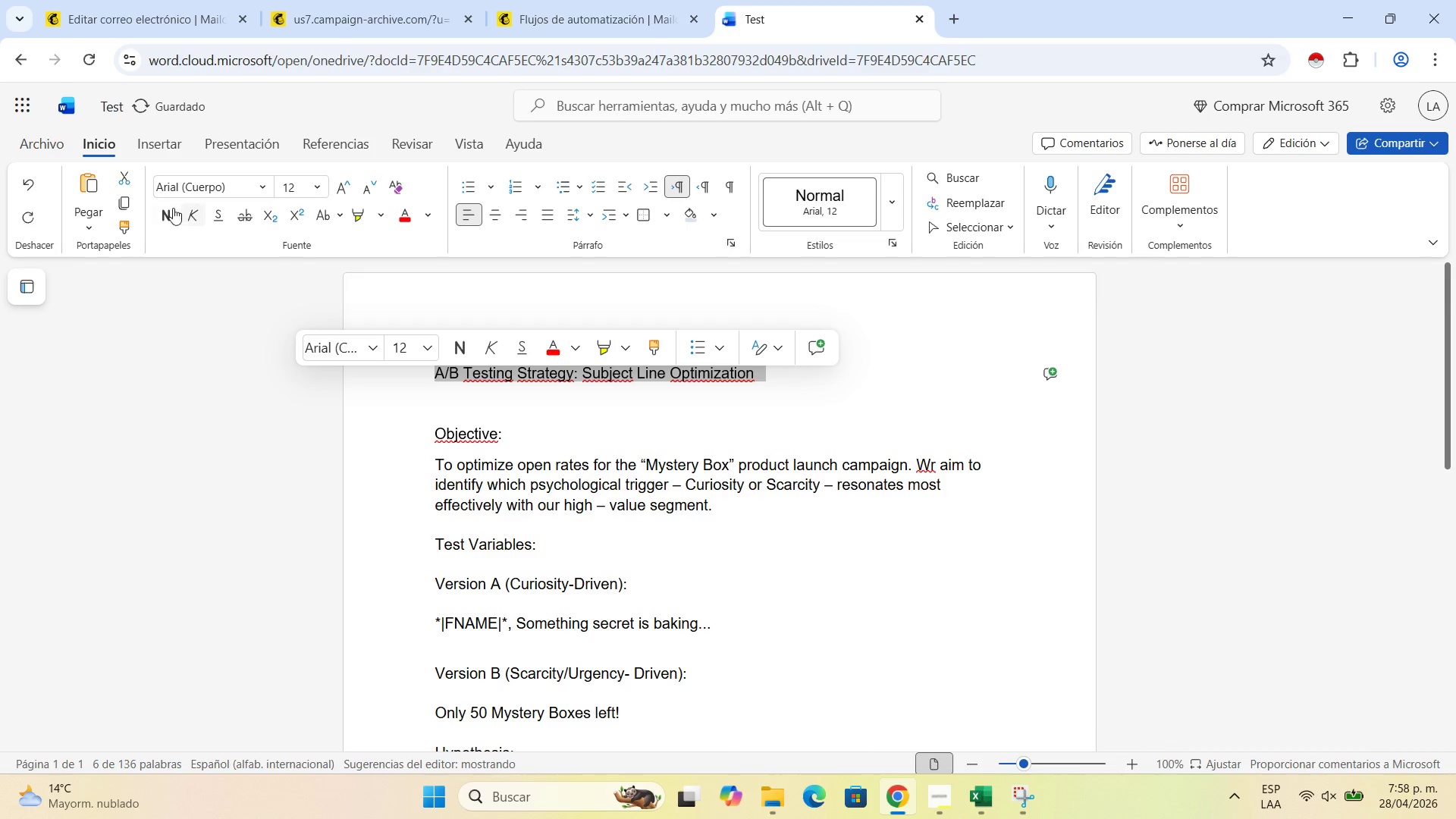 
scroll: coordinate [670, 457], scroll_direction: up, amount: 7.0
 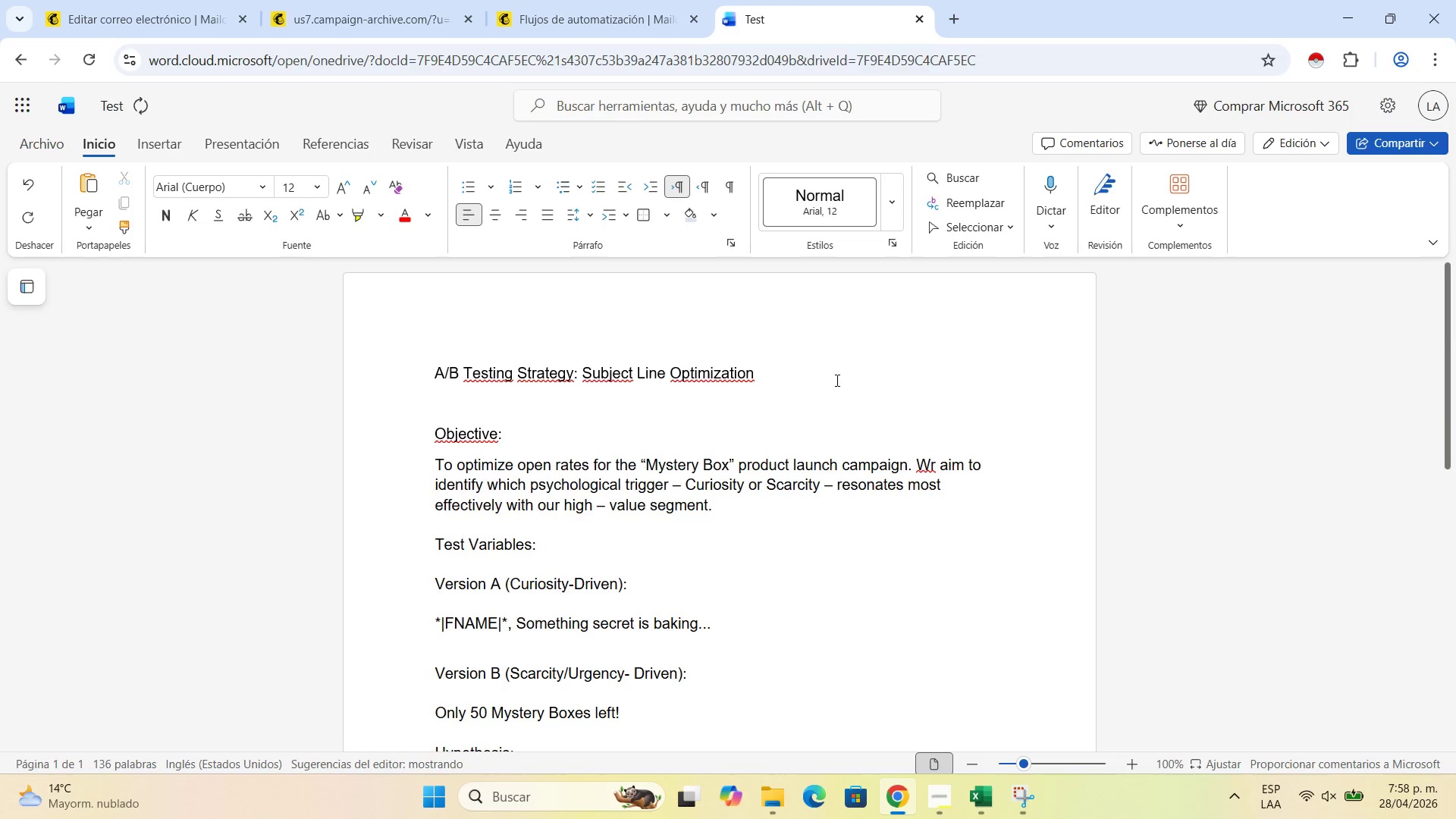 
left_click([167, 209])
 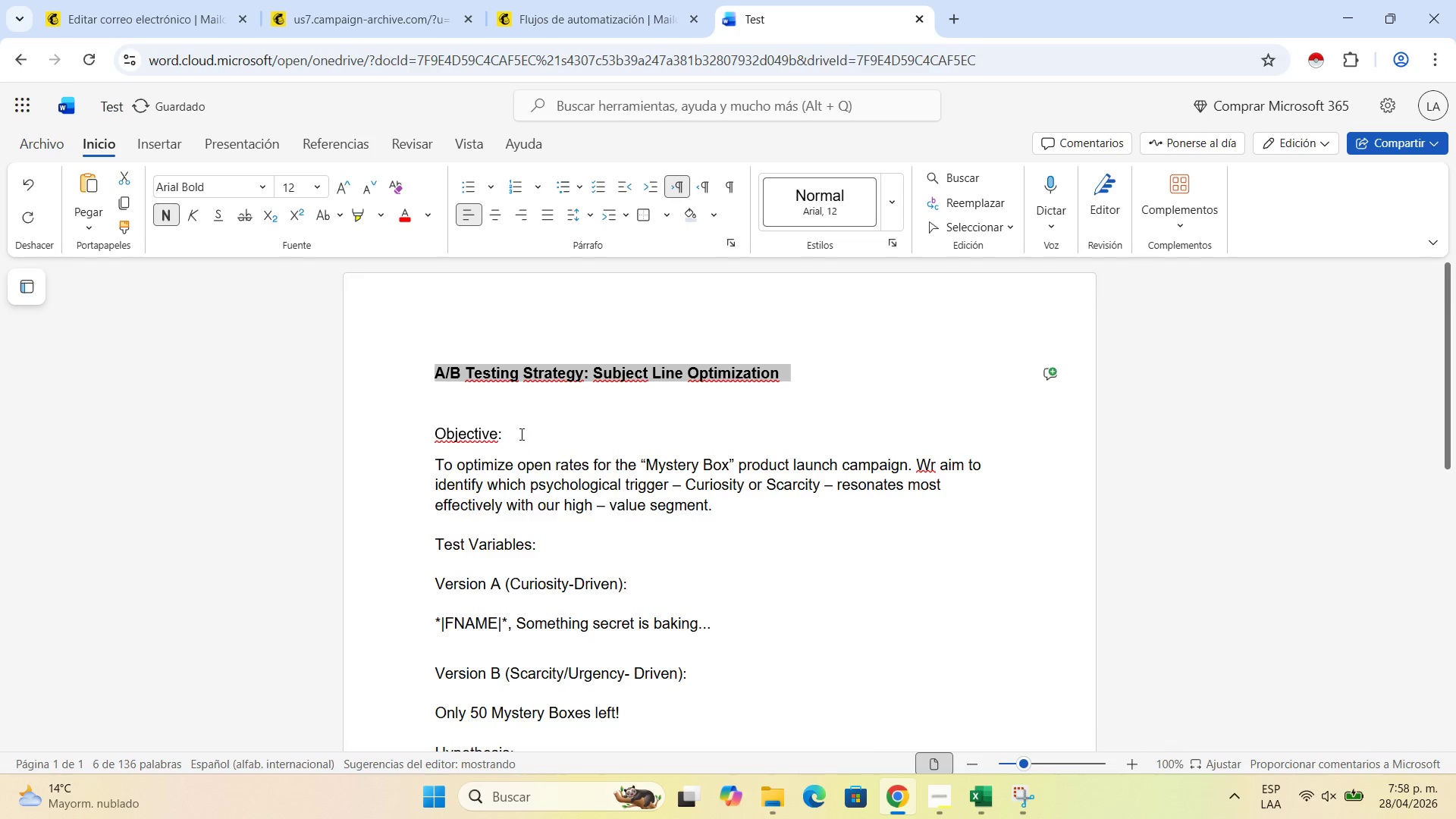 
left_click_drag(start_coordinate=[520, 434], to_coordinate=[376, 447])
 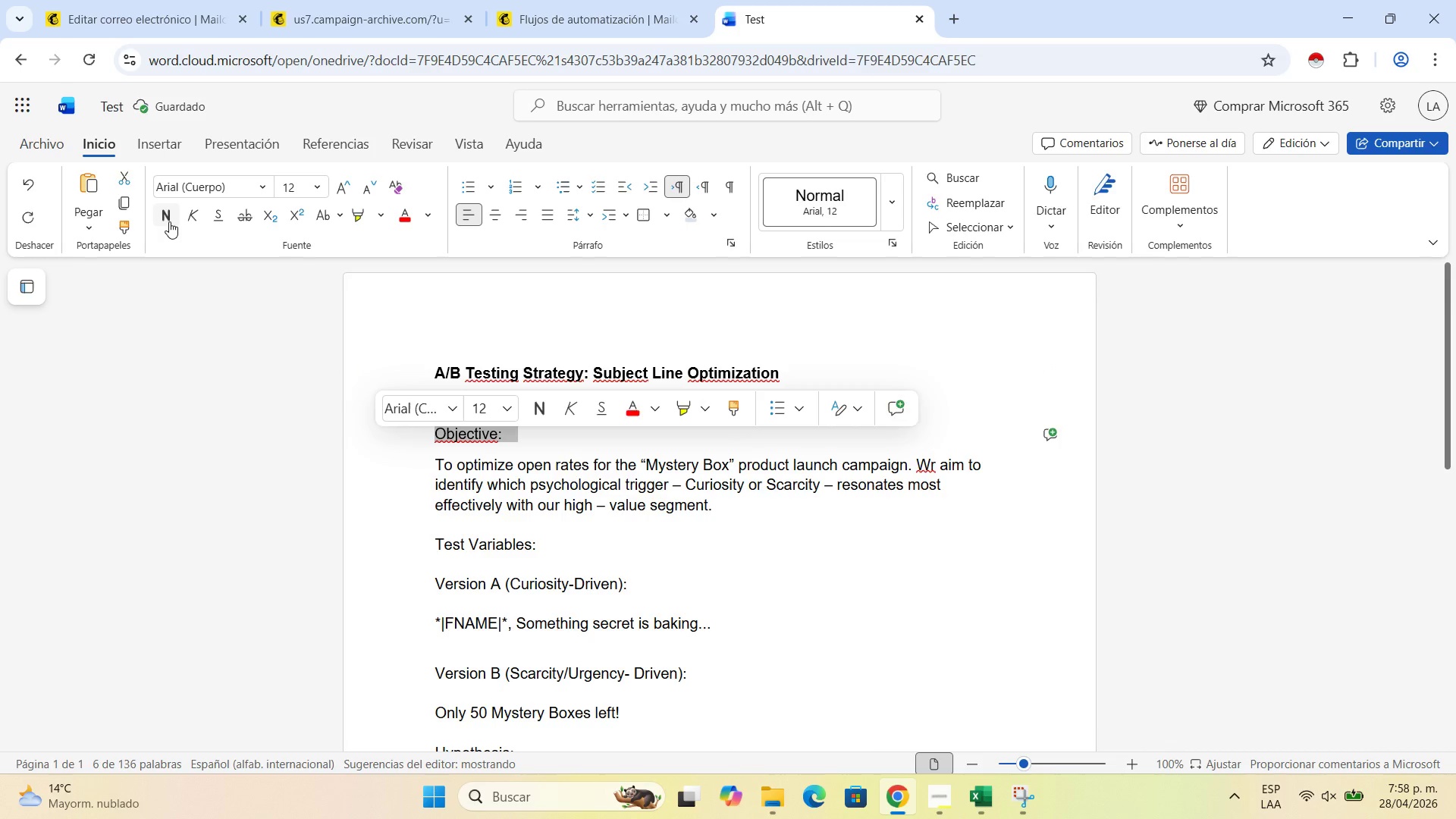 
left_click([169, 221])
 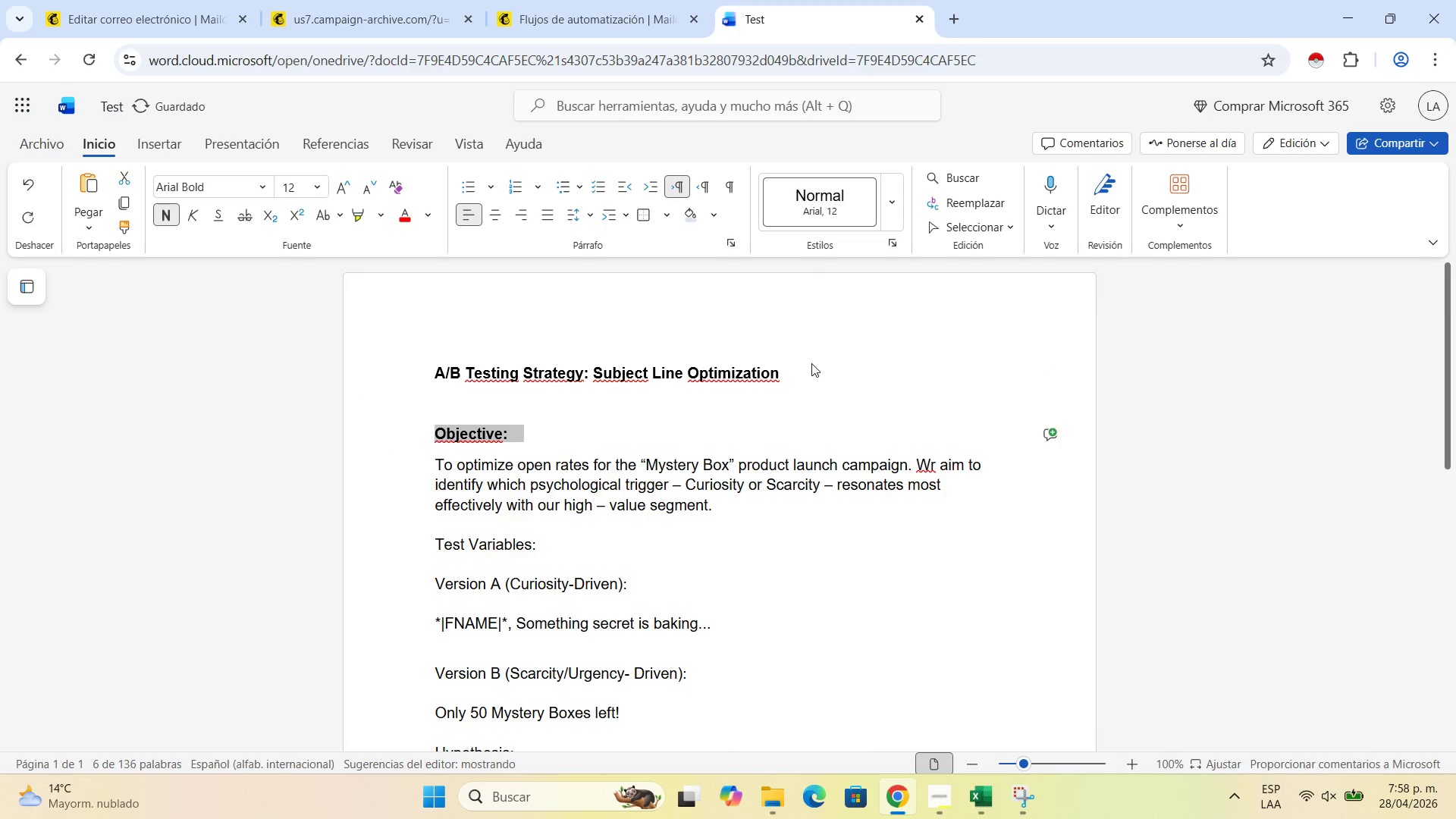 
left_click_drag(start_coordinate=[813, 365], to_coordinate=[388, 381])
 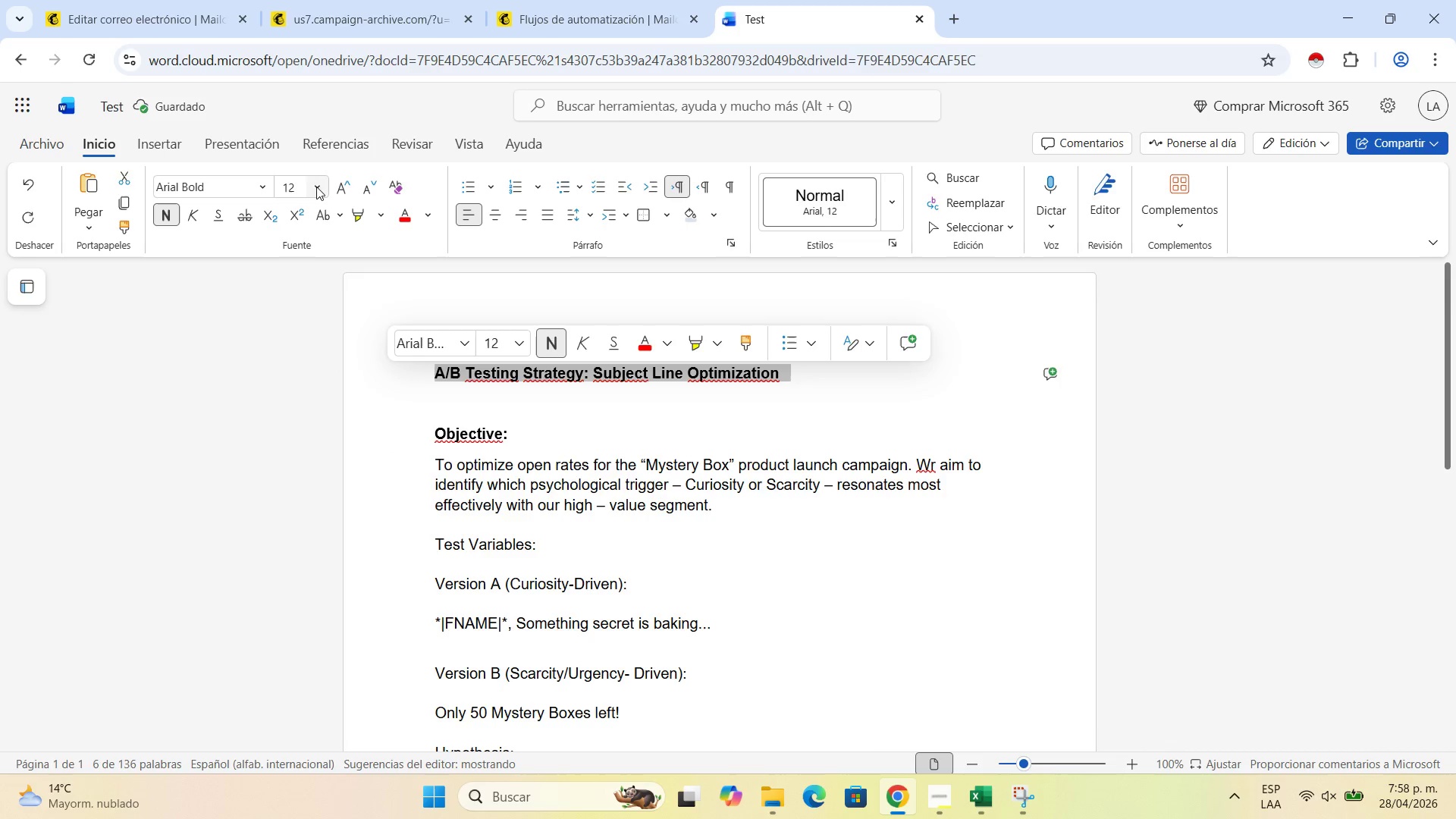 
left_click([316, 187])
 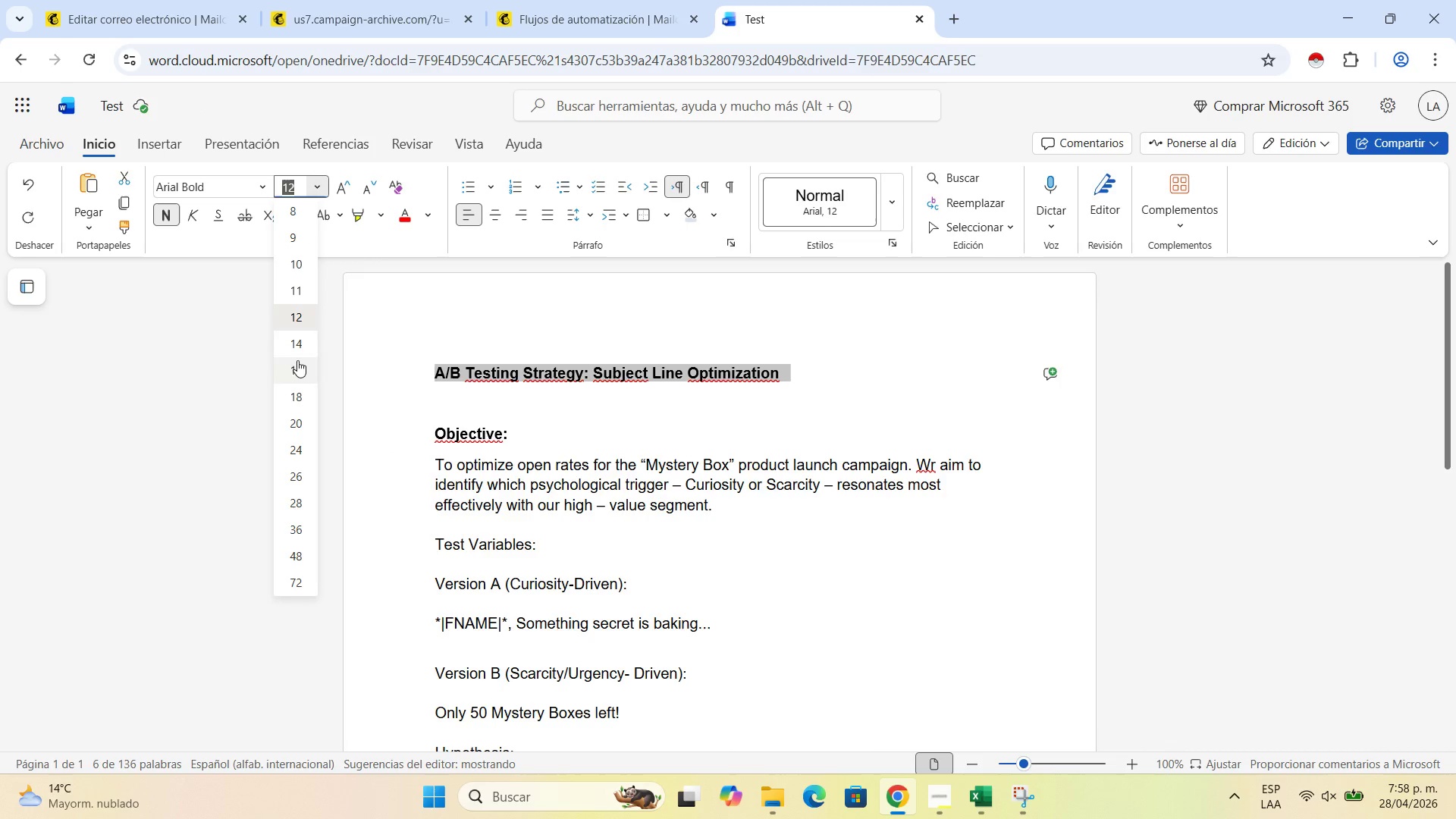 
left_click([297, 349])
 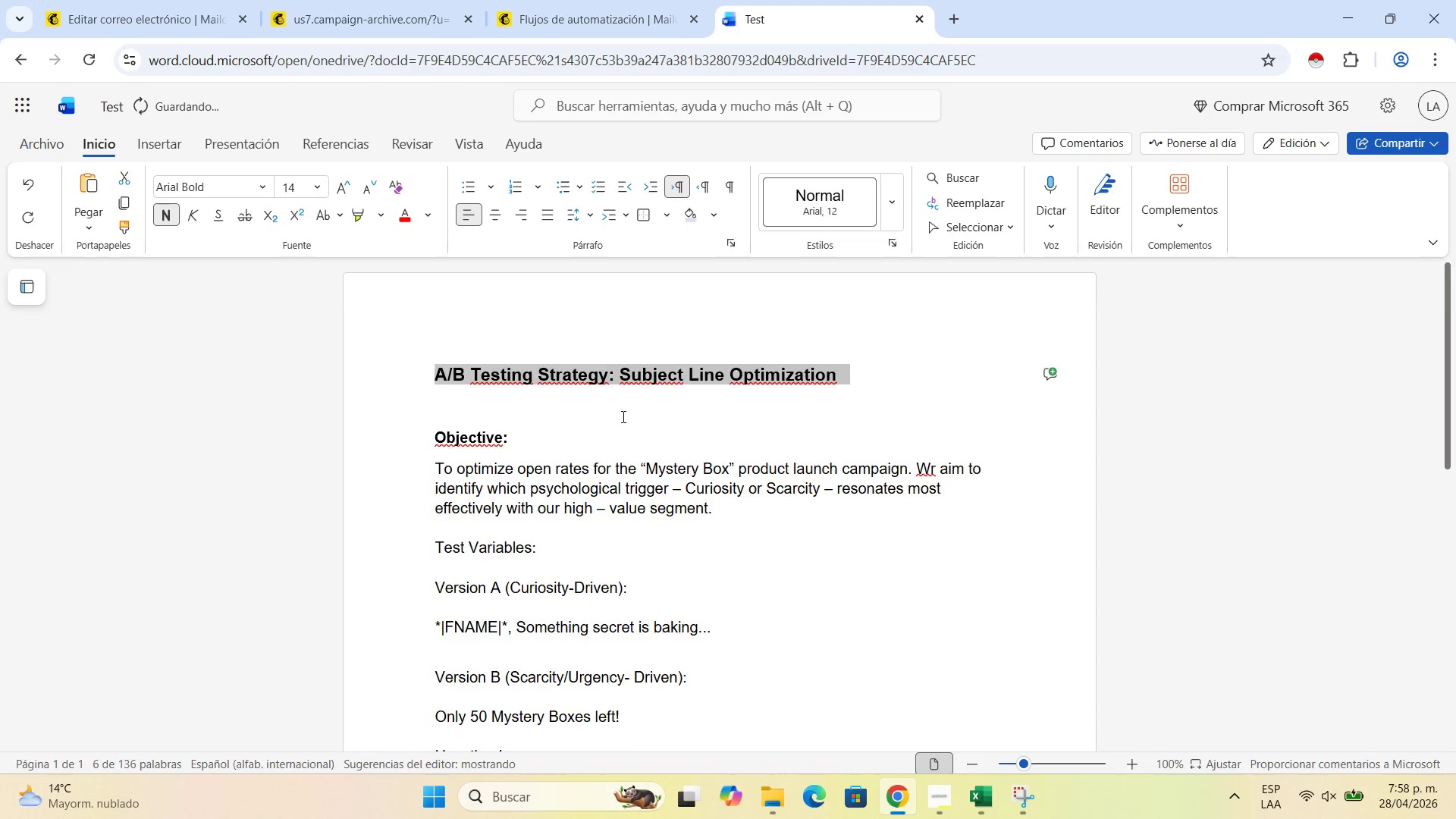 
scroll: coordinate [622, 416], scroll_direction: down, amount: 2.0
 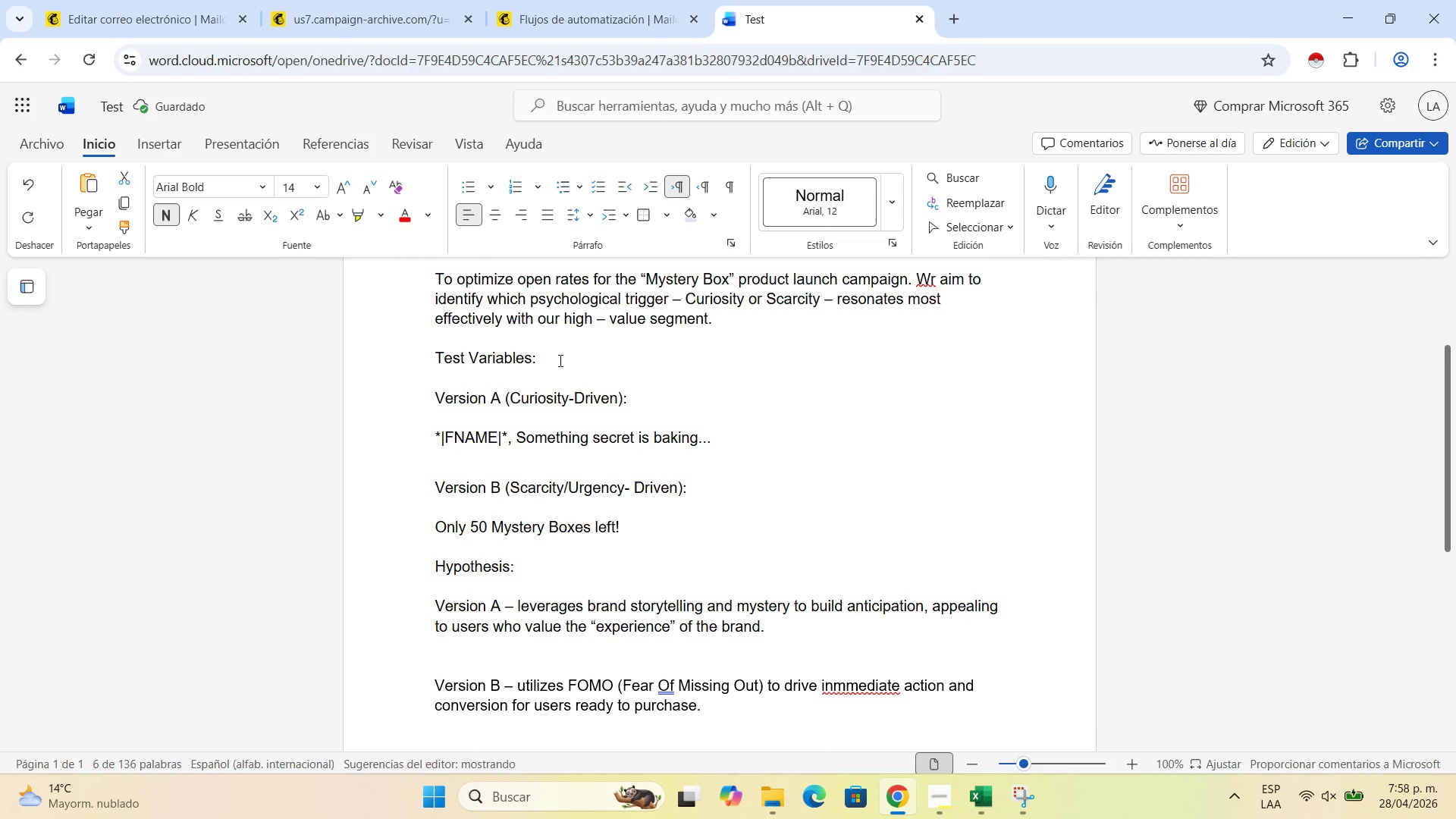 
left_click_drag(start_coordinate=[585, 345], to_coordinate=[438, 352])
 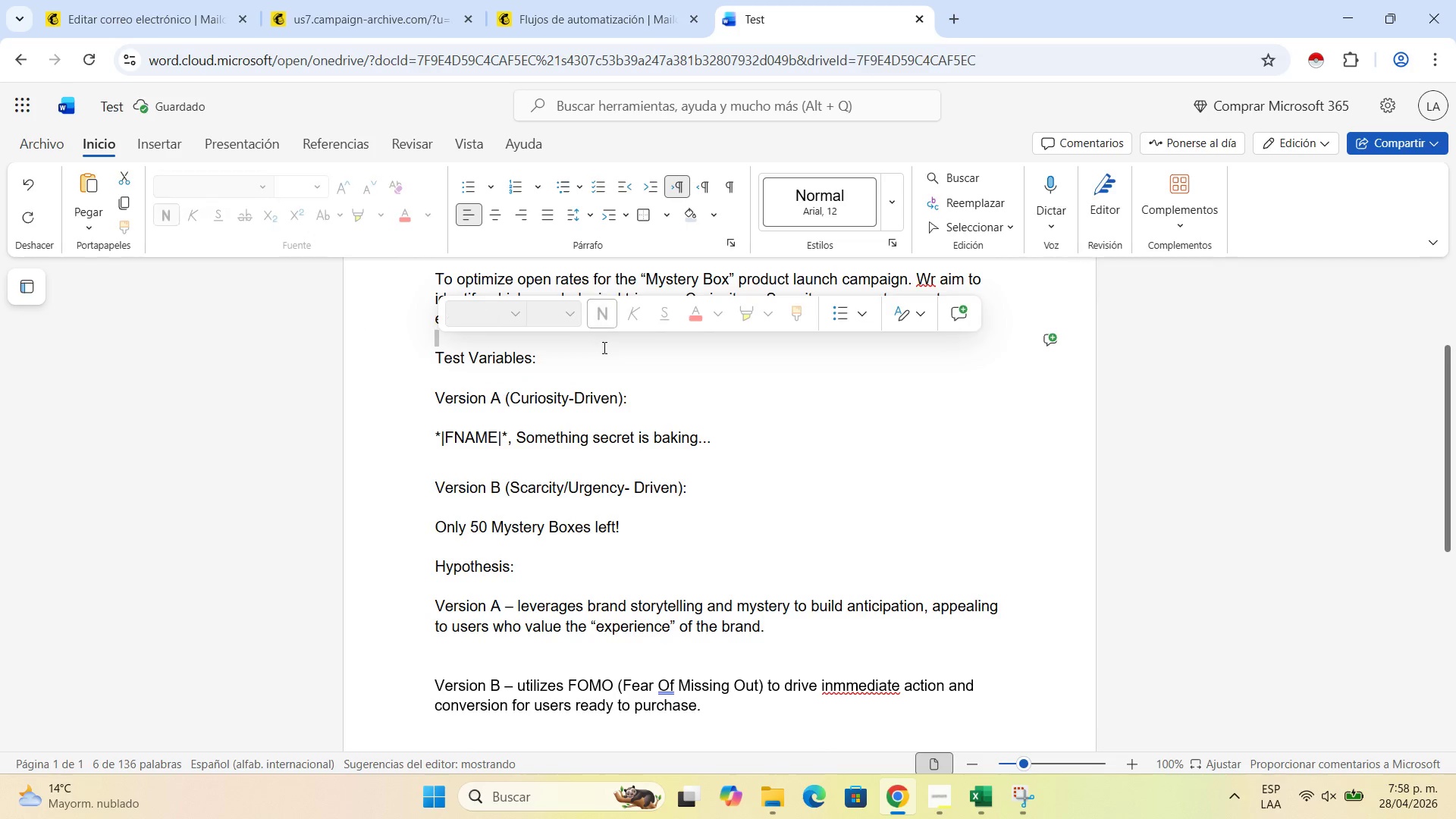 
left_click([603, 347])
 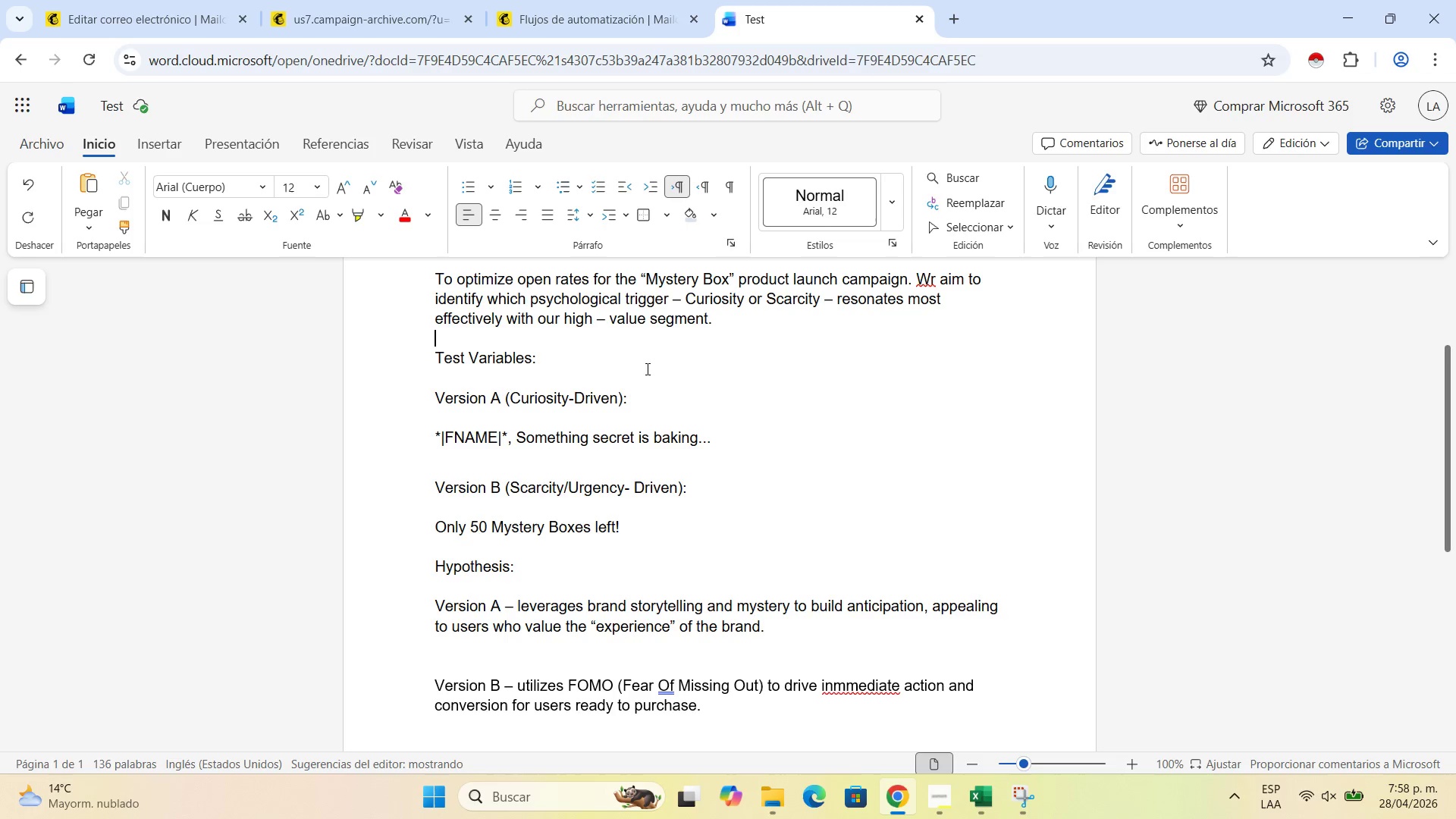 
left_click([595, 413])
 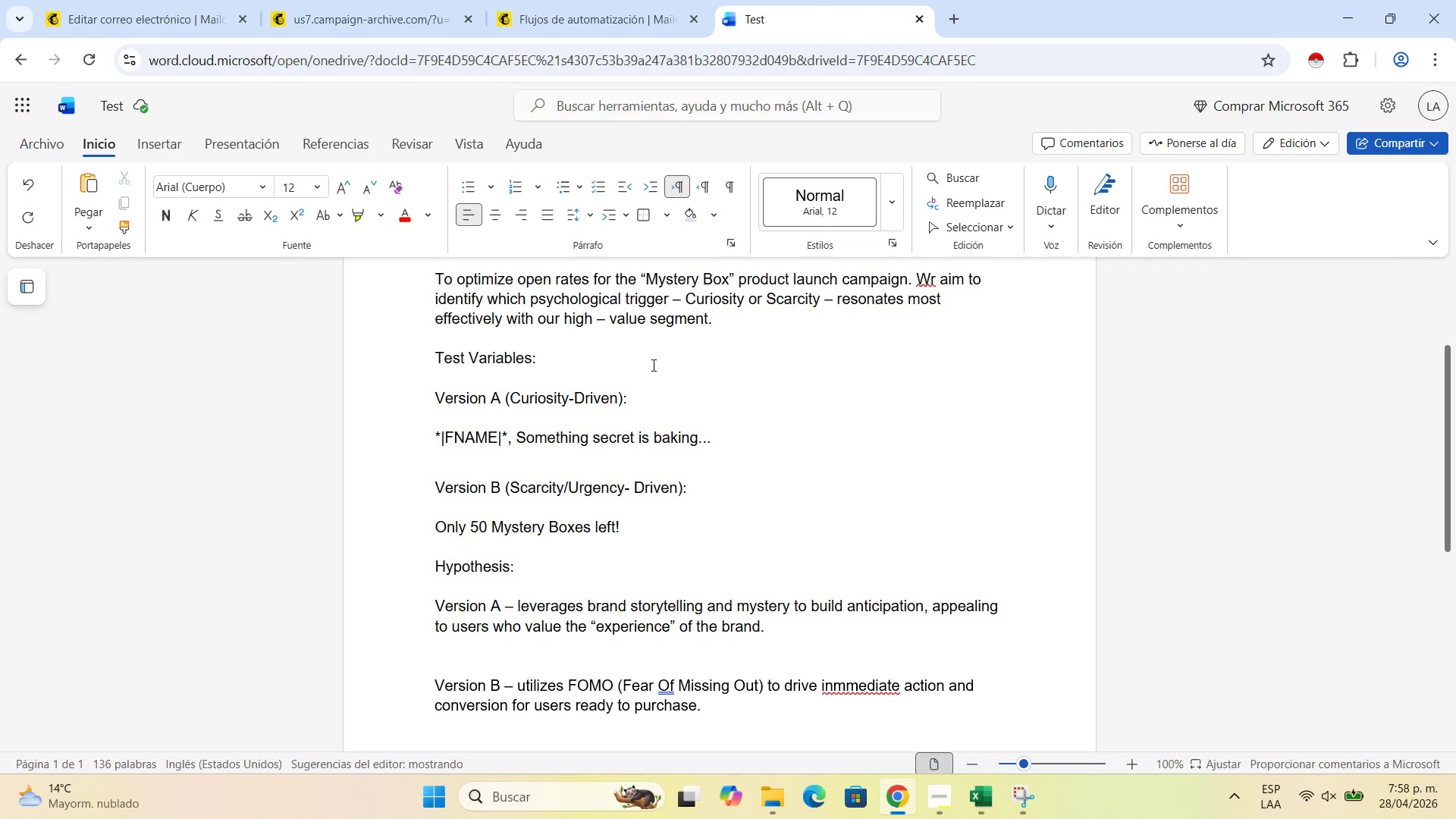 
left_click([652, 365])
 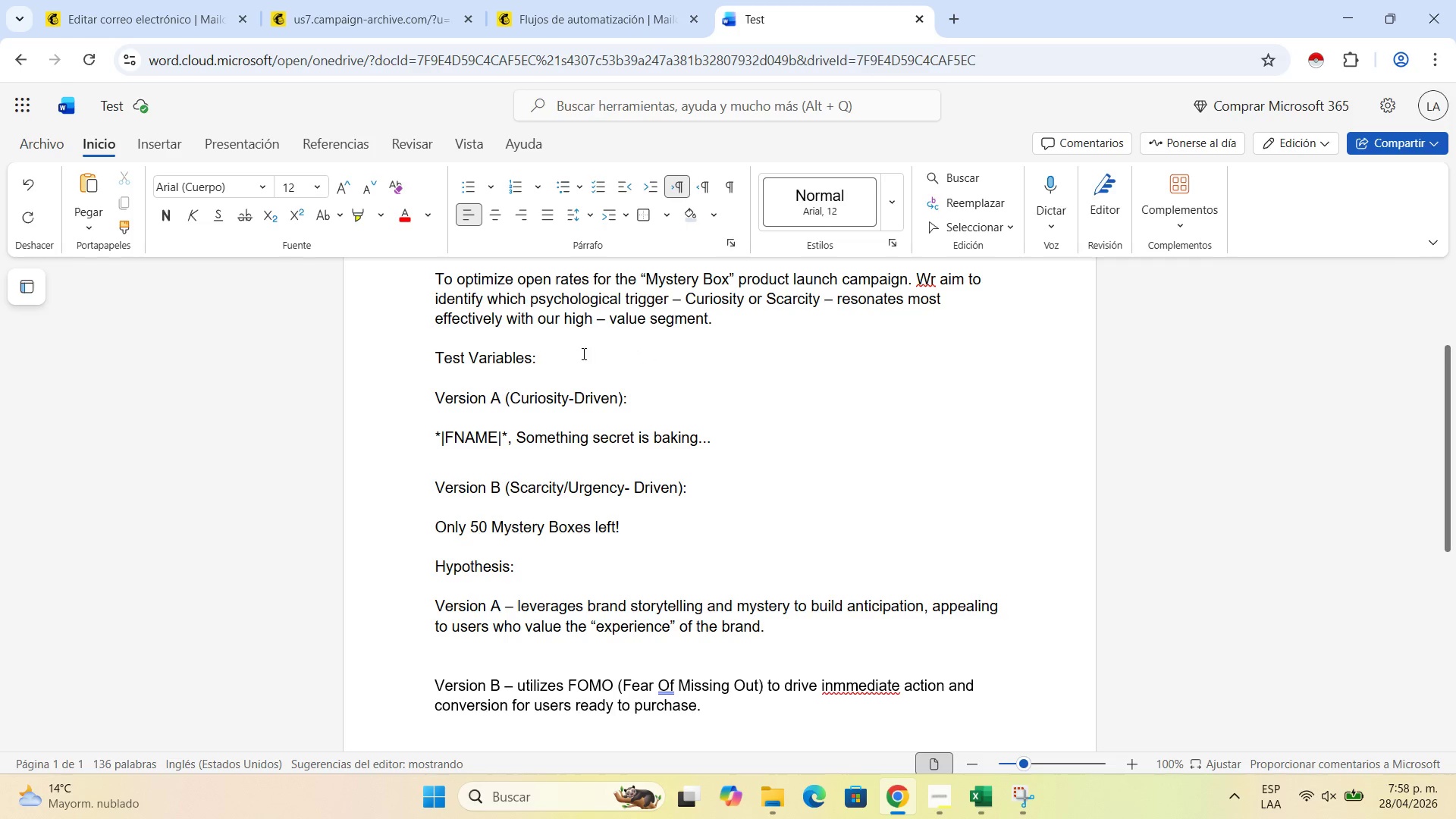 
left_click_drag(start_coordinate=[582, 353], to_coordinate=[379, 358])
 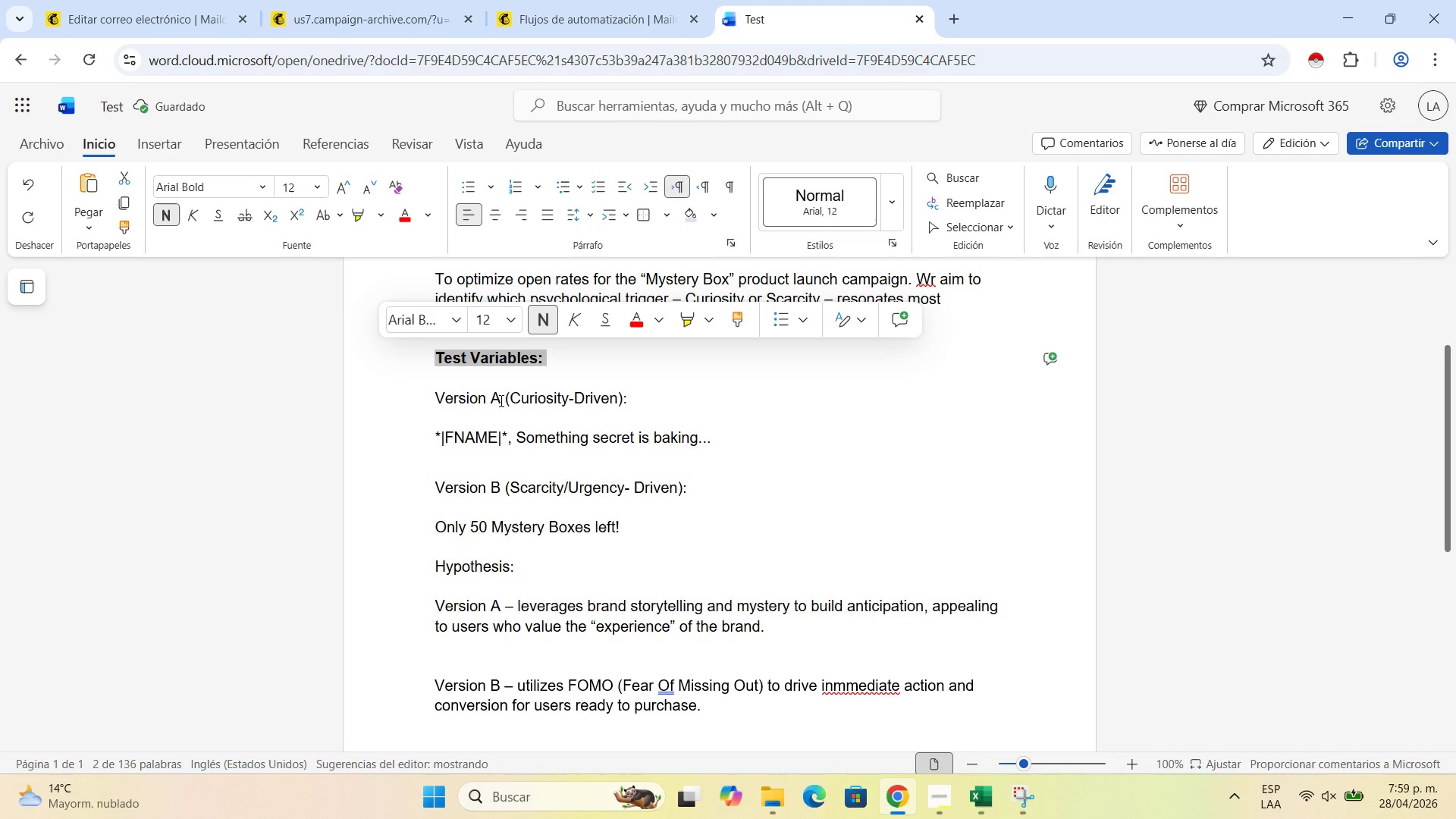 
left_click_drag(start_coordinate=[664, 389], to_coordinate=[429, 397])
 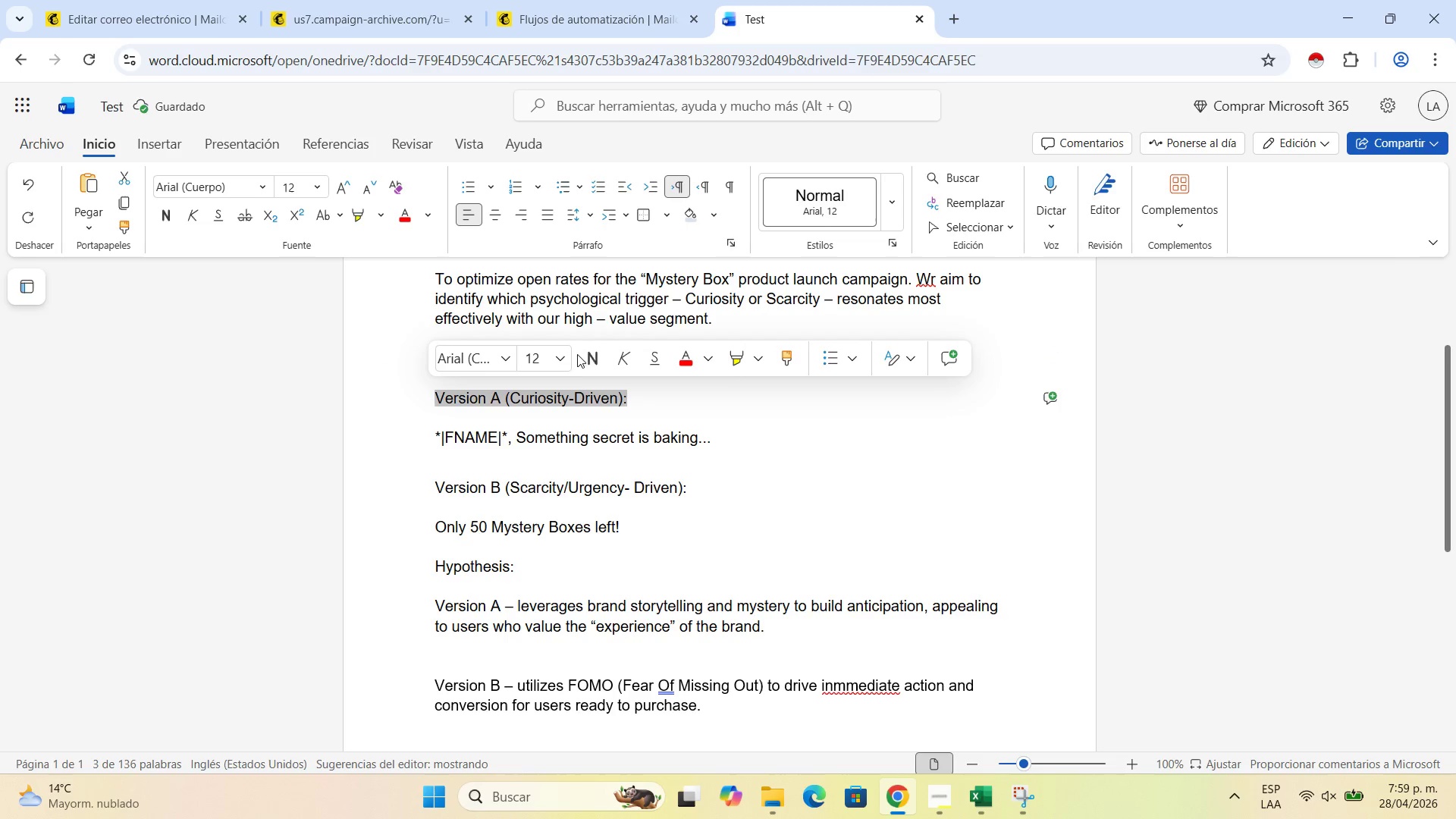 
left_click([586, 352])
 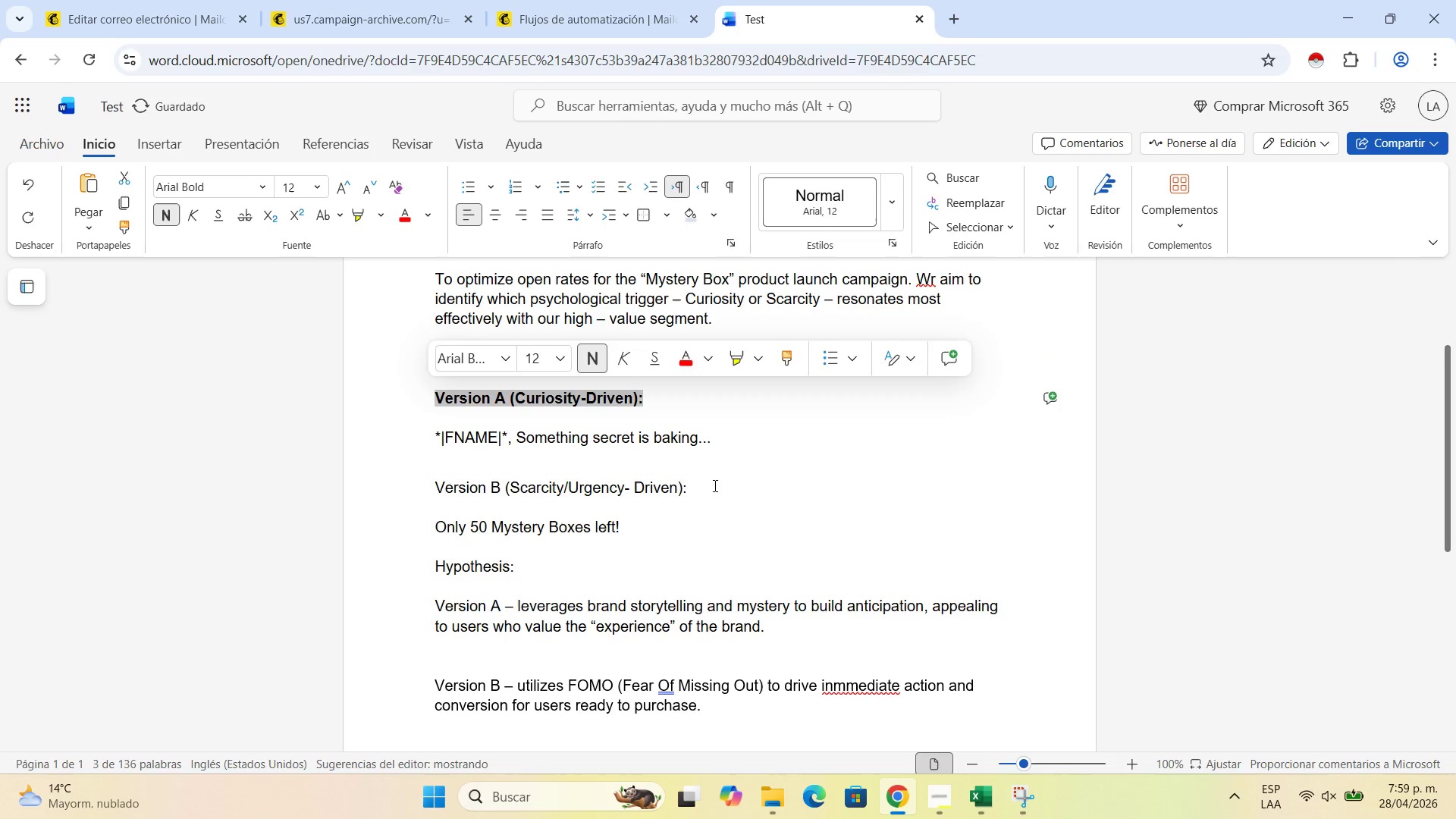 
left_click_drag(start_coordinate=[715, 485], to_coordinate=[400, 489])
 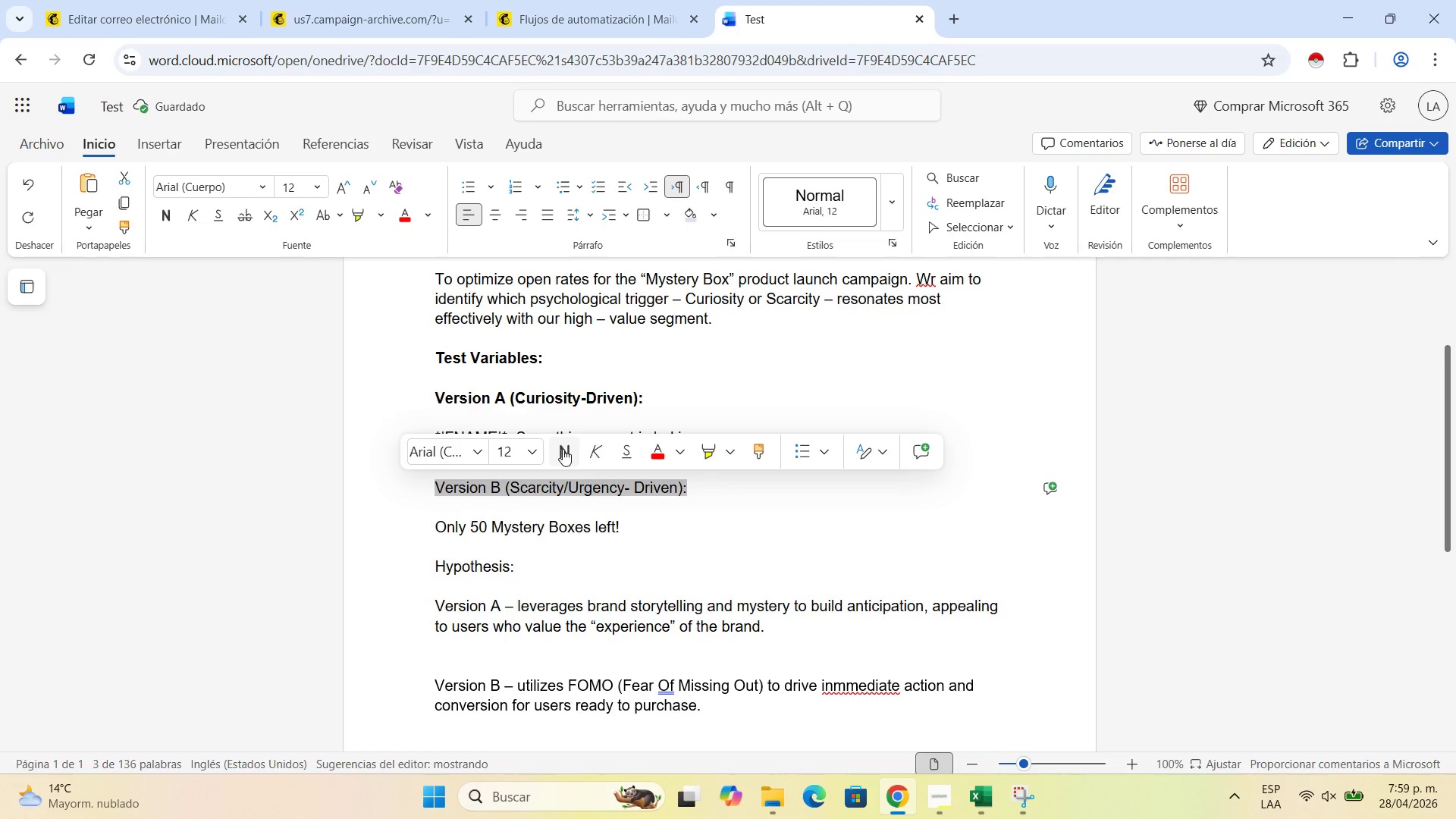 
left_click([563, 449])
 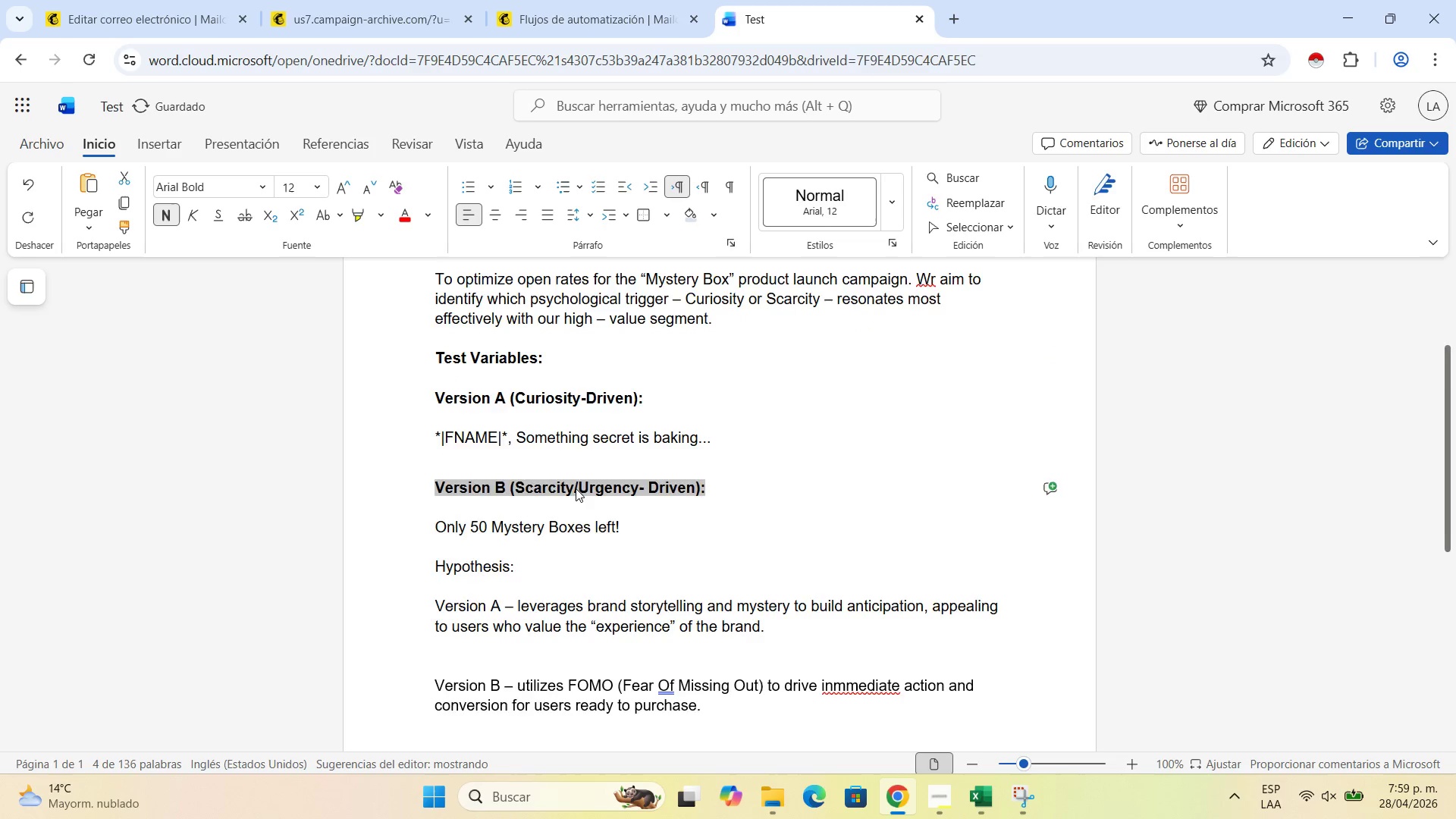 
scroll: coordinate [576, 487], scroll_direction: down, amount: 1.0
 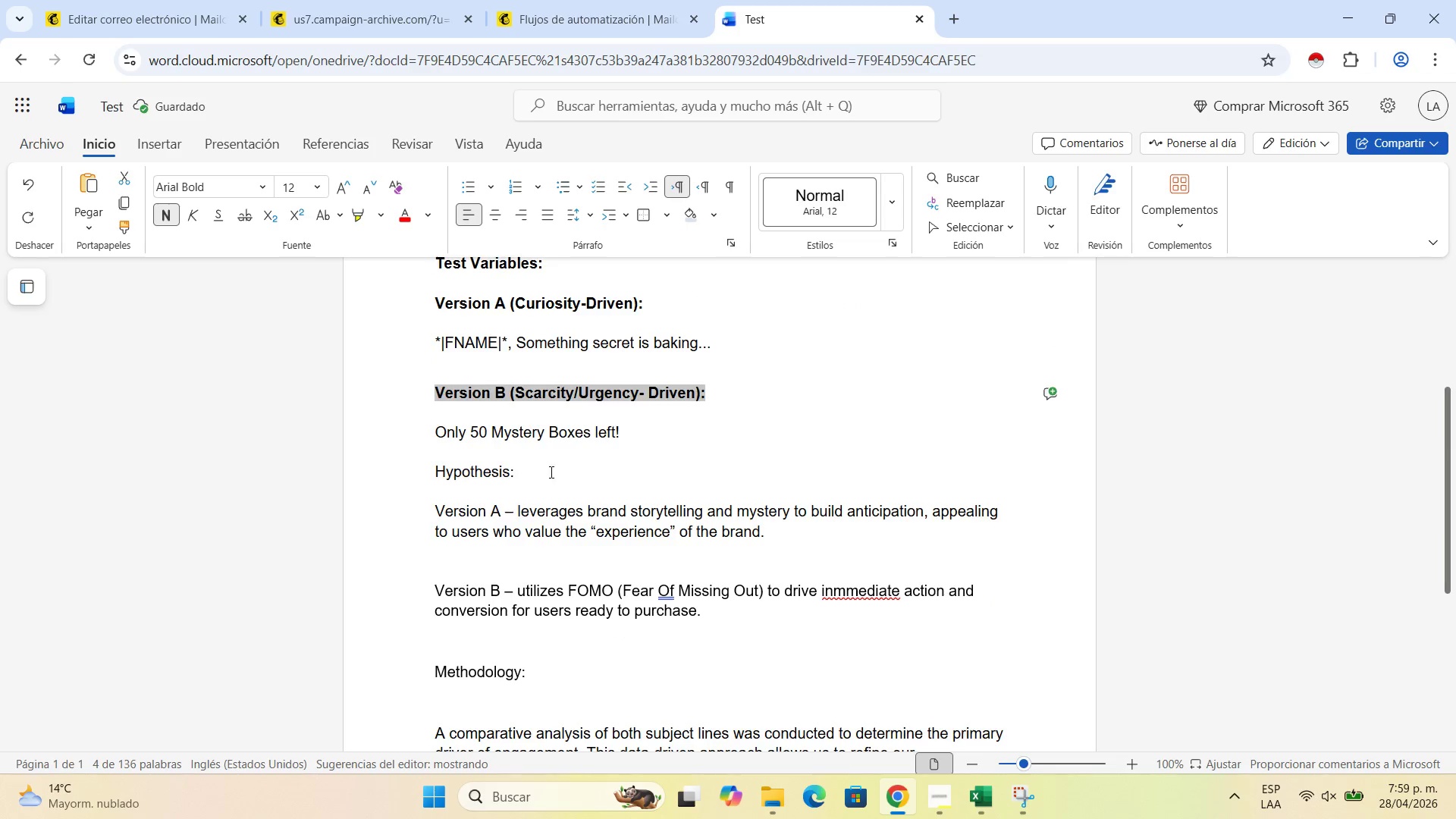 
left_click_drag(start_coordinate=[546, 472], to_coordinate=[424, 475])
 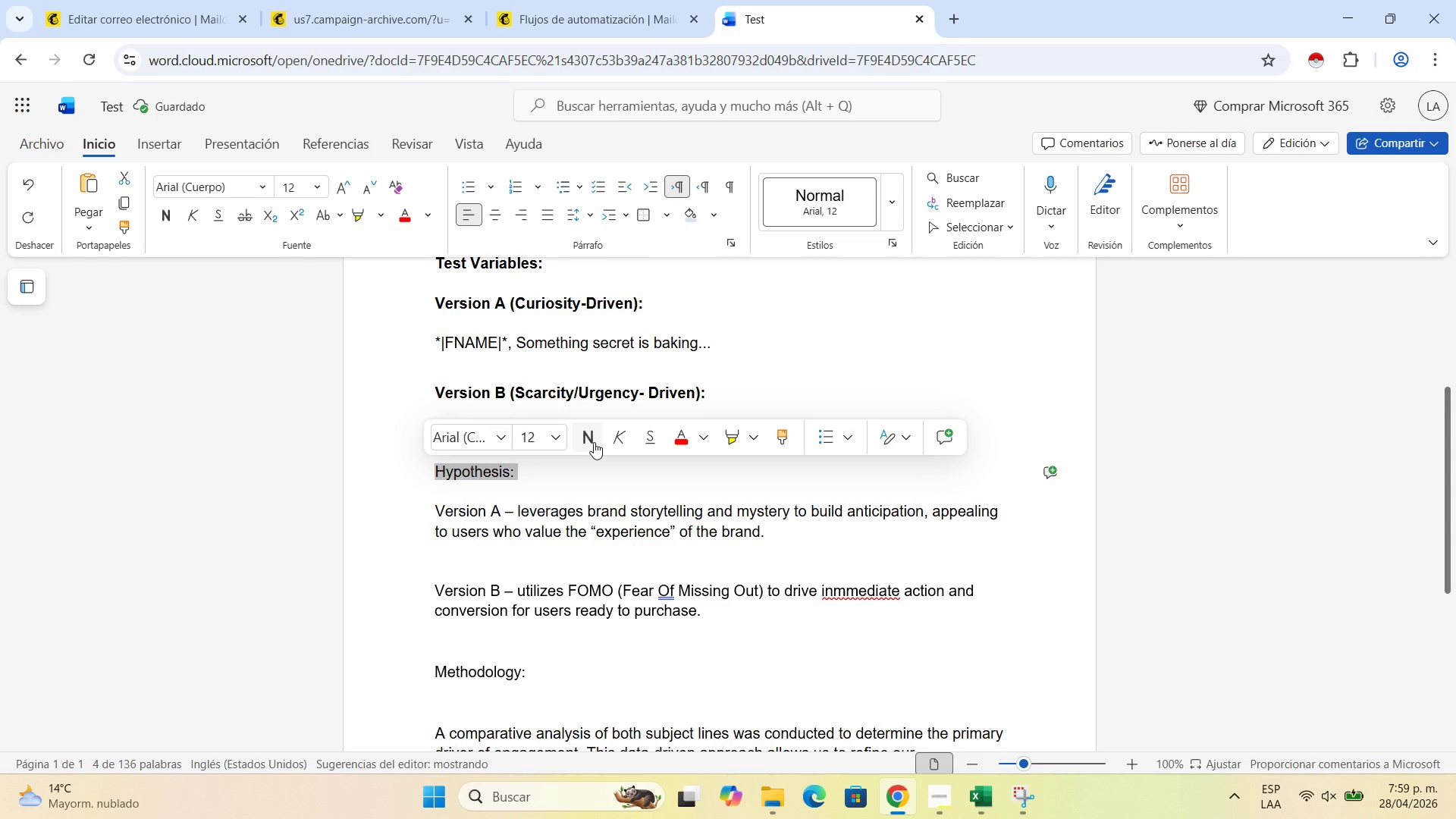 
left_click([594, 442])
 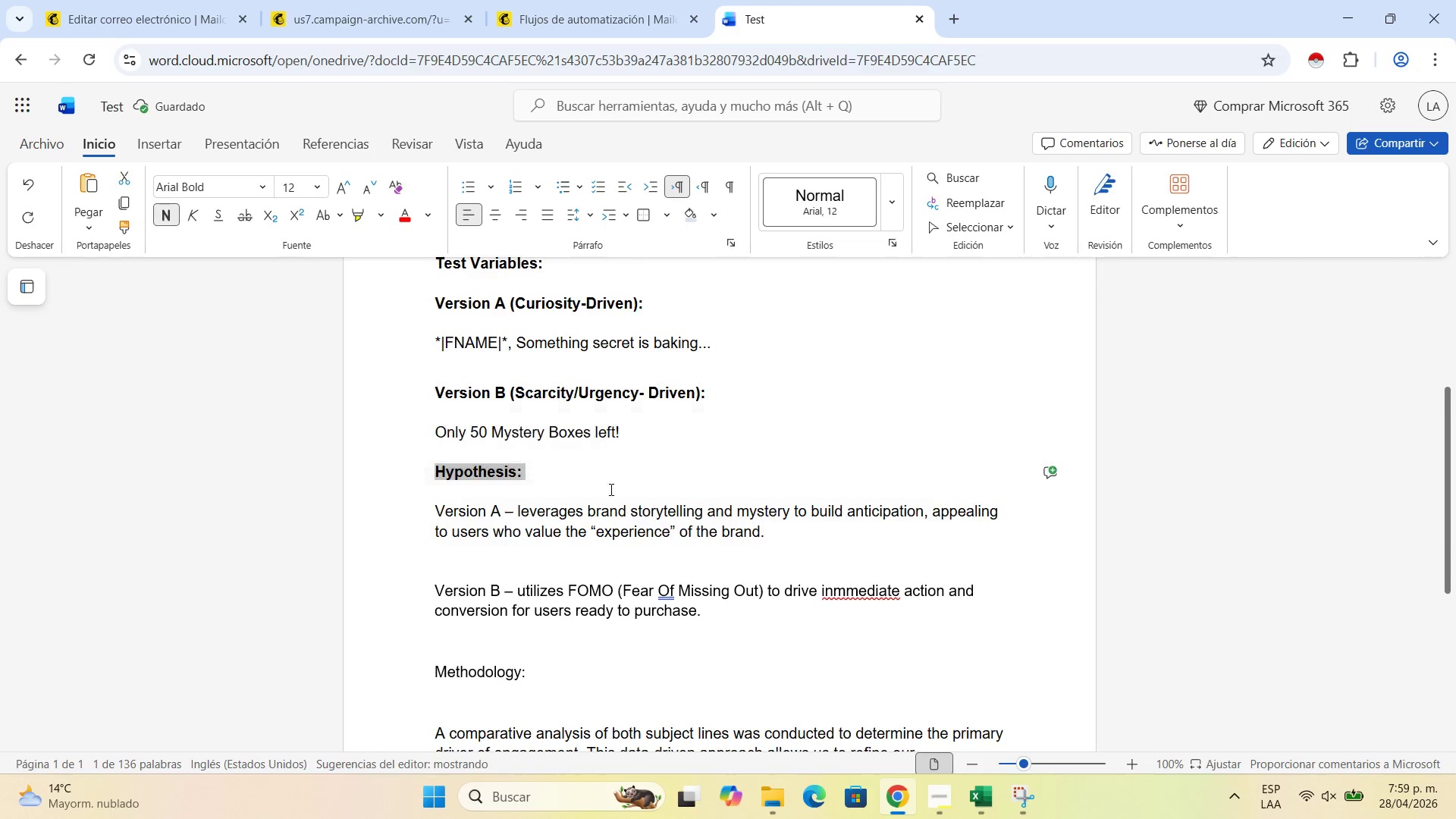 
scroll: coordinate [610, 488], scroll_direction: down, amount: 2.0
 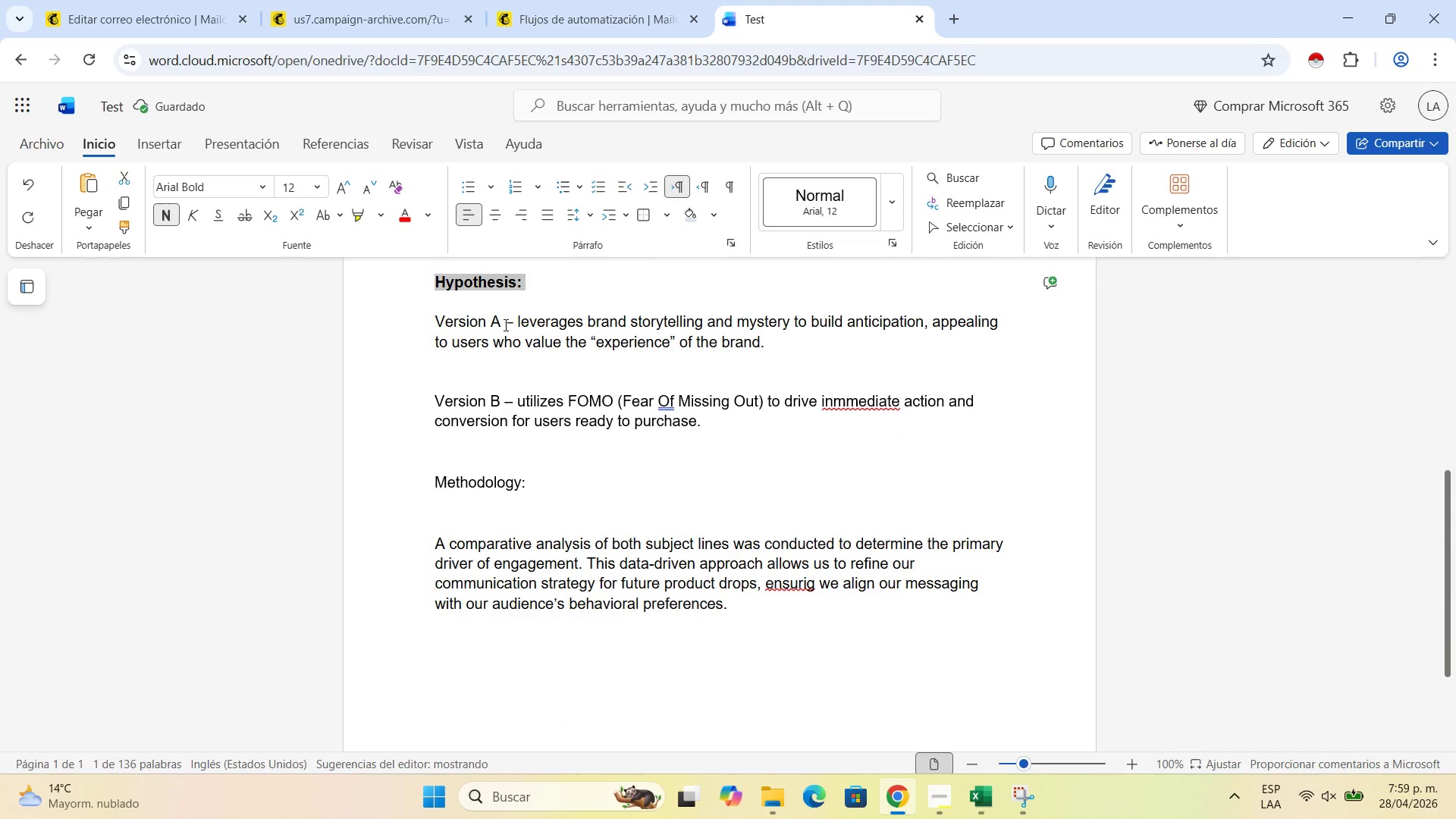 
left_click_drag(start_coordinate=[502, 323], to_coordinate=[381, 316])
 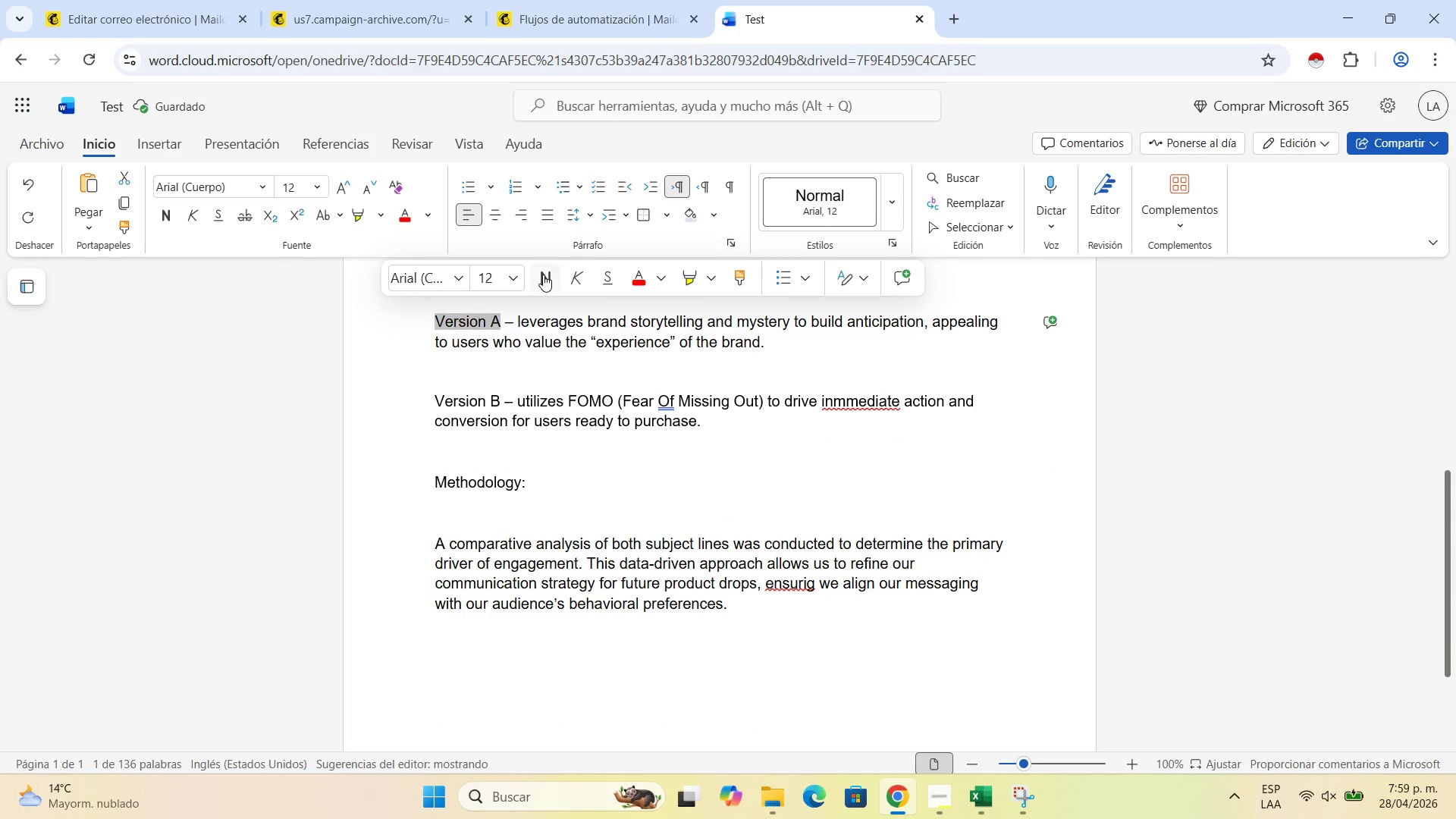 
left_click([543, 275])
 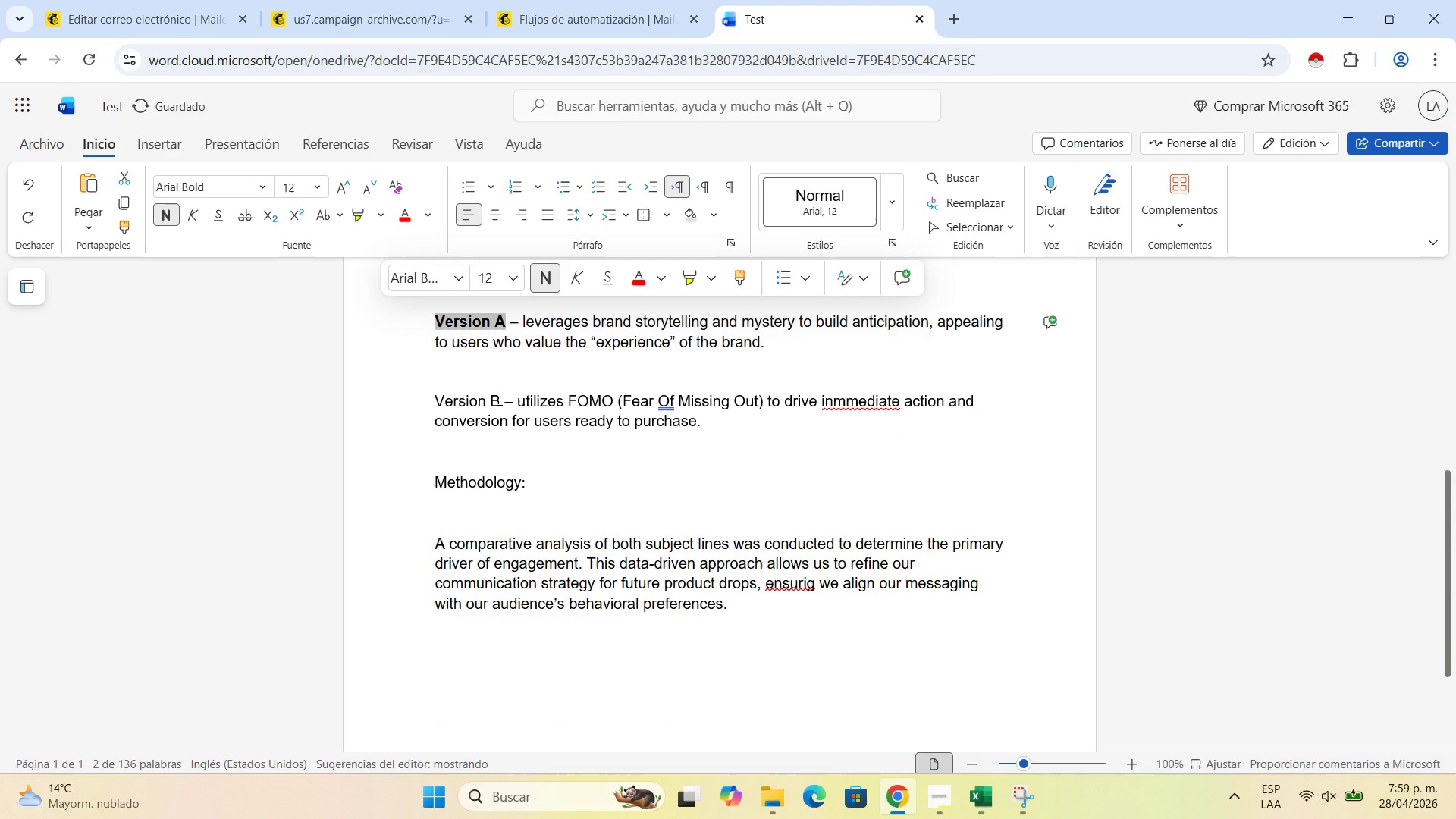 
left_click_drag(start_coordinate=[498, 399], to_coordinate=[435, 403])
 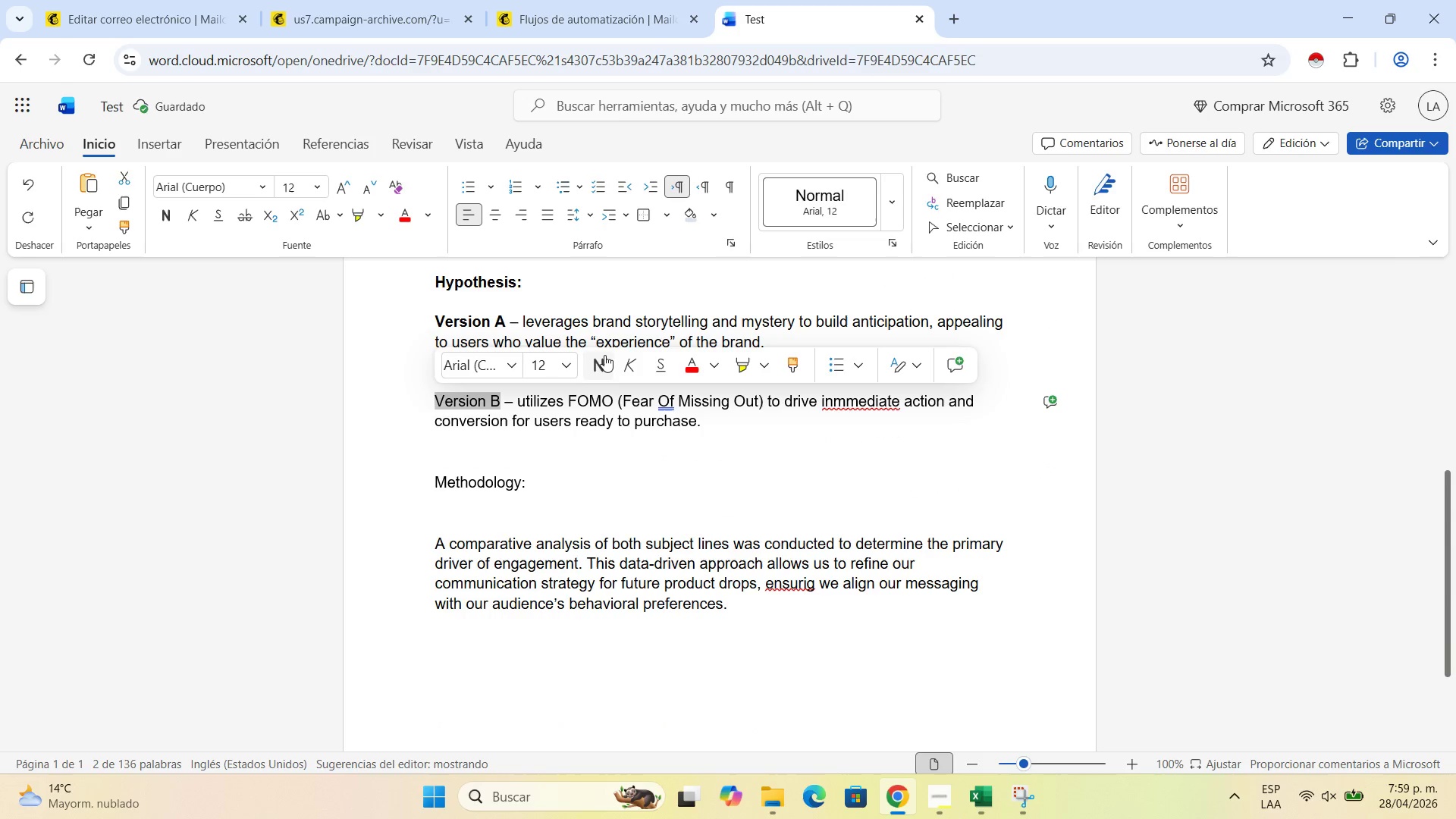 
left_click([604, 355])
 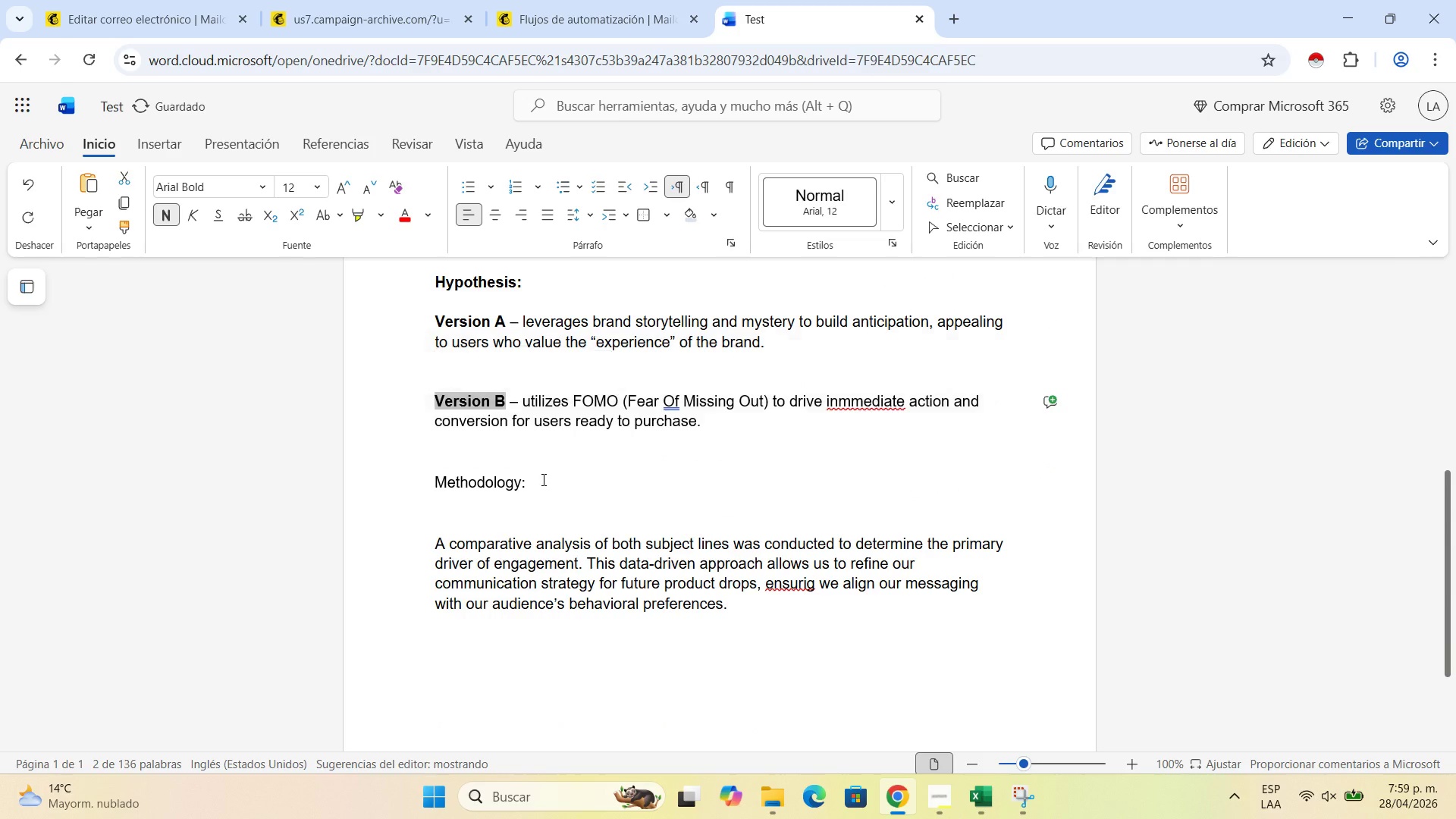 
left_click_drag(start_coordinate=[542, 479], to_coordinate=[411, 482])
 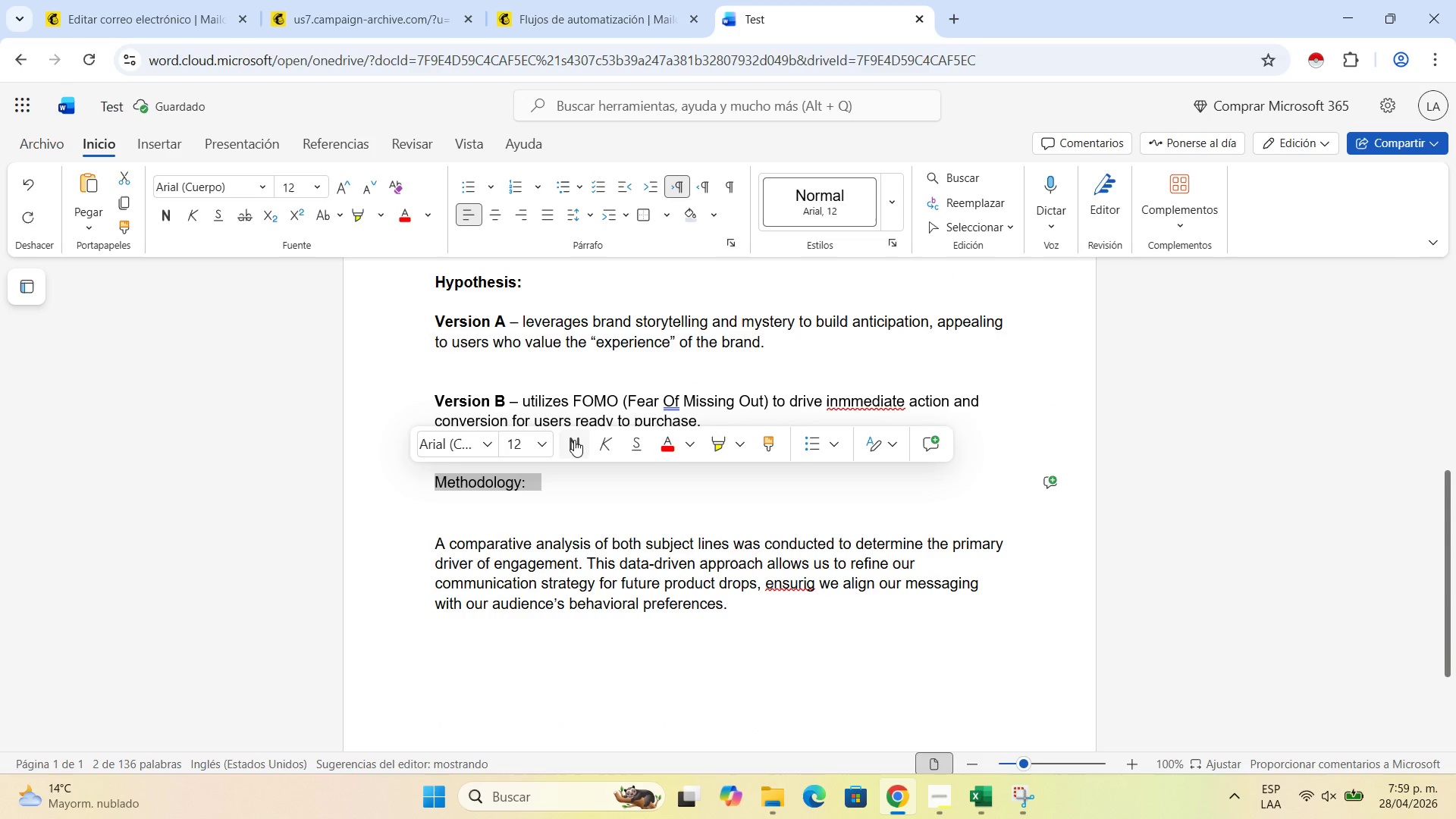 
left_click([573, 444])
 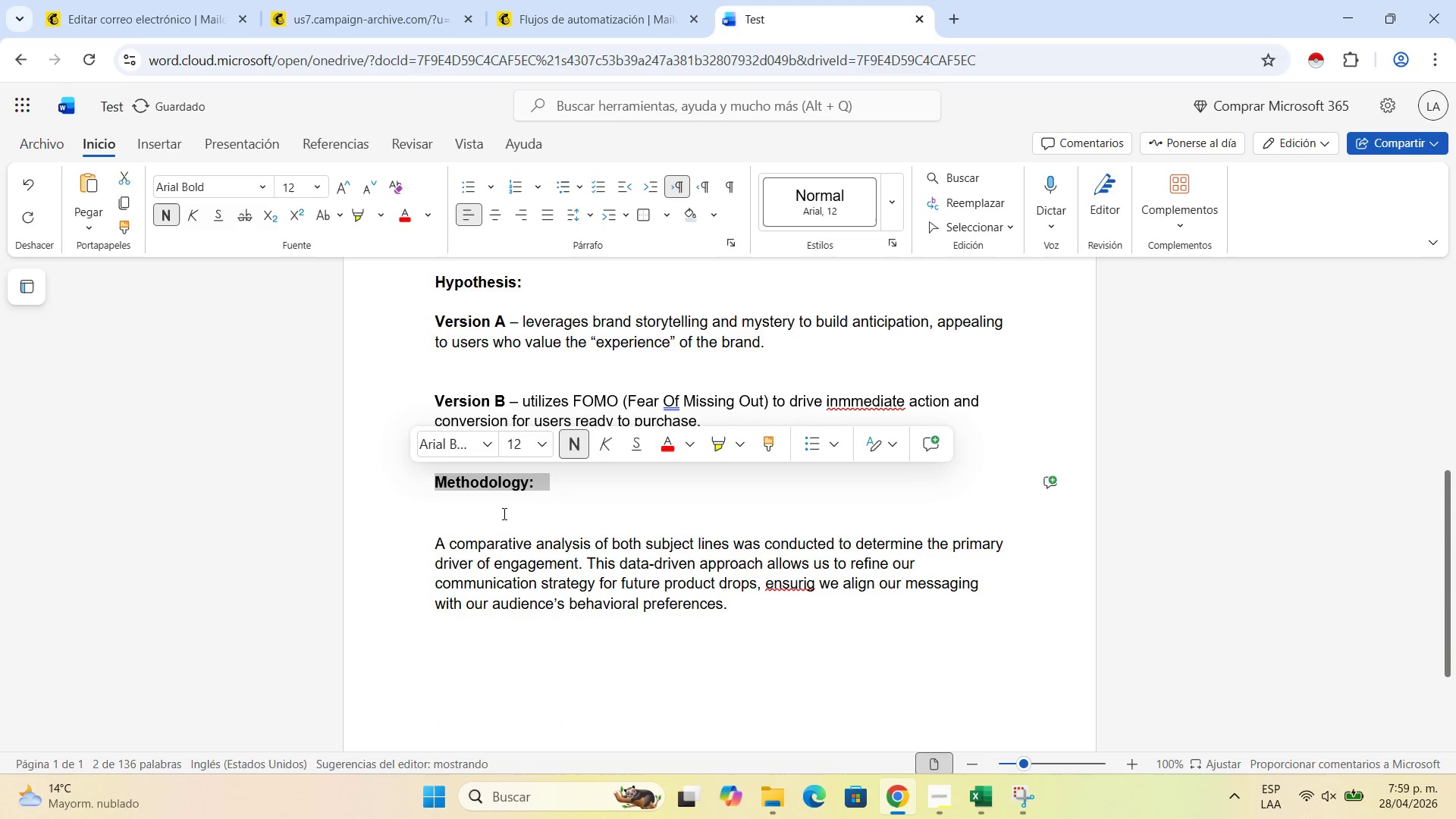 
left_click([503, 513])
 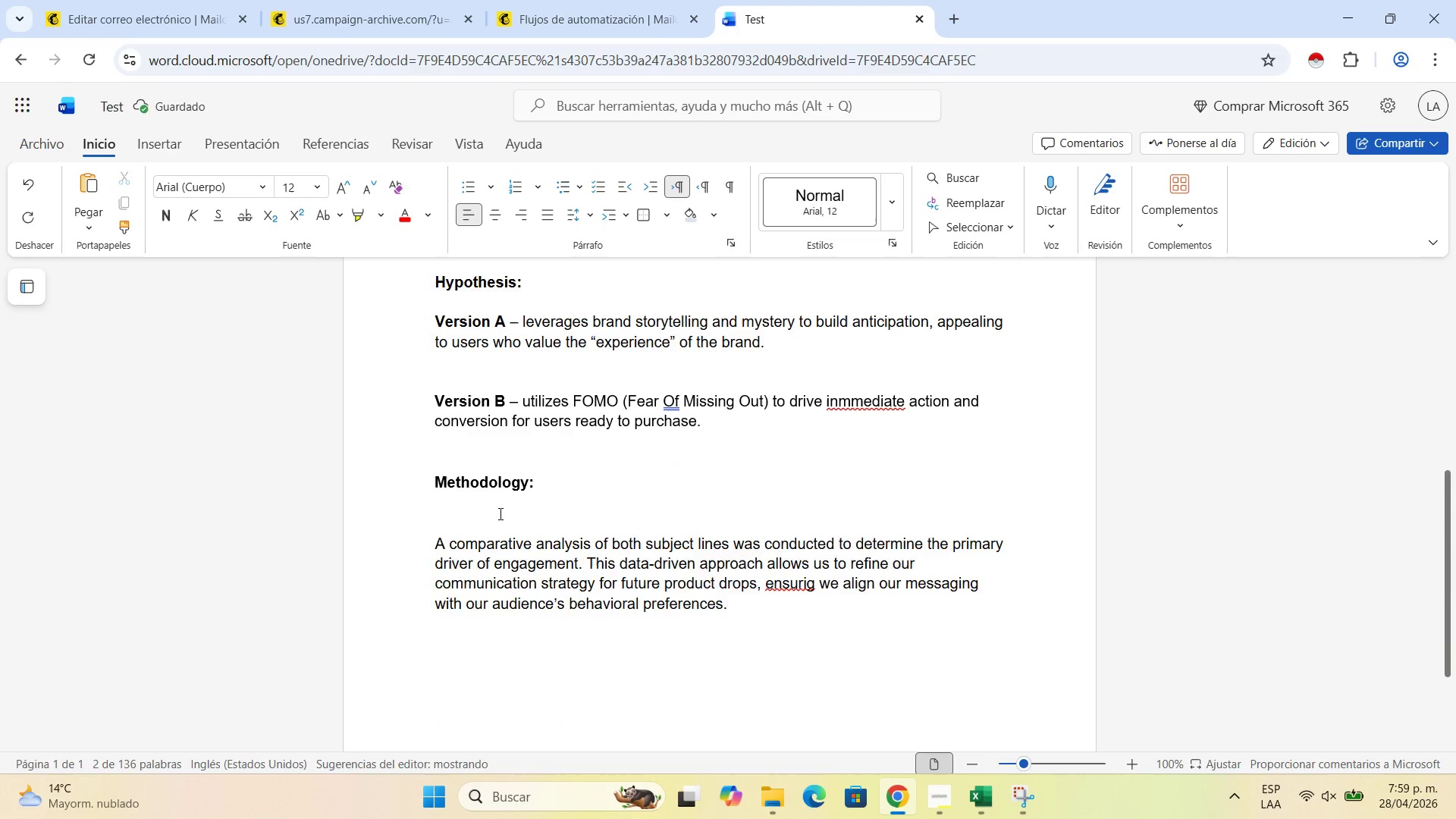 
key(Backspace)
 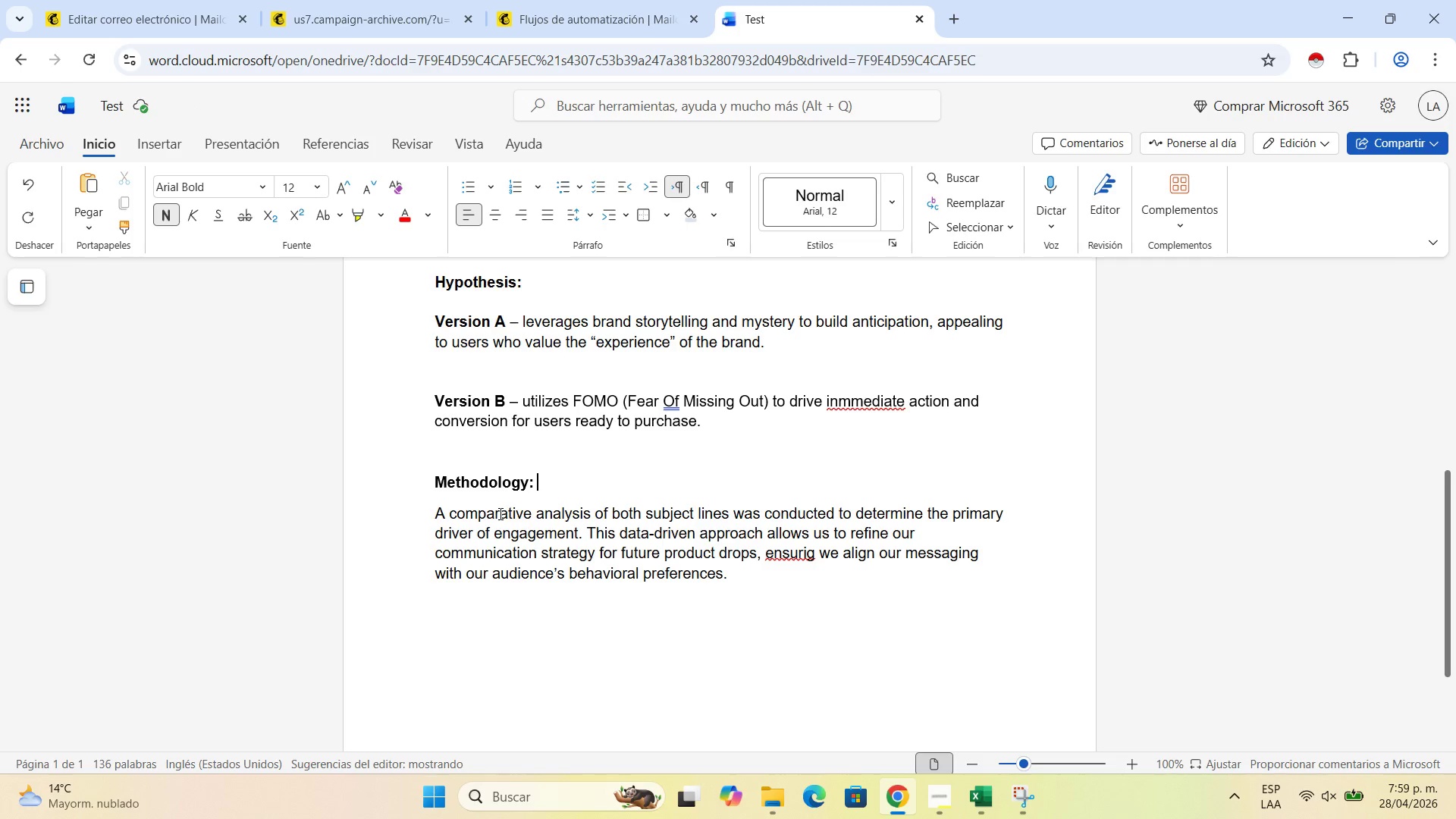 
wait(12.52)
 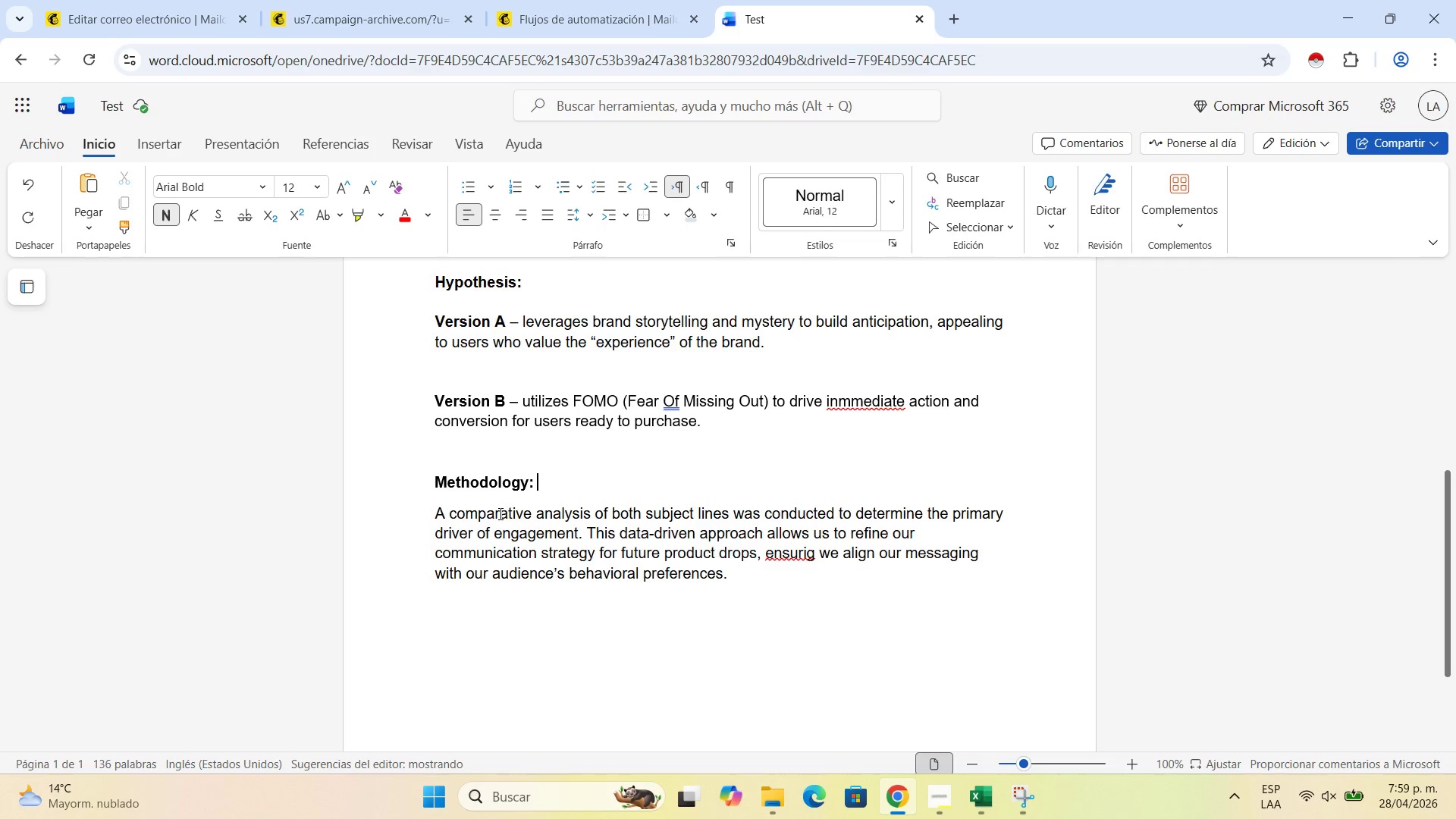 
scroll: coordinate [608, 644], scroll_direction: down, amount: 2.0
 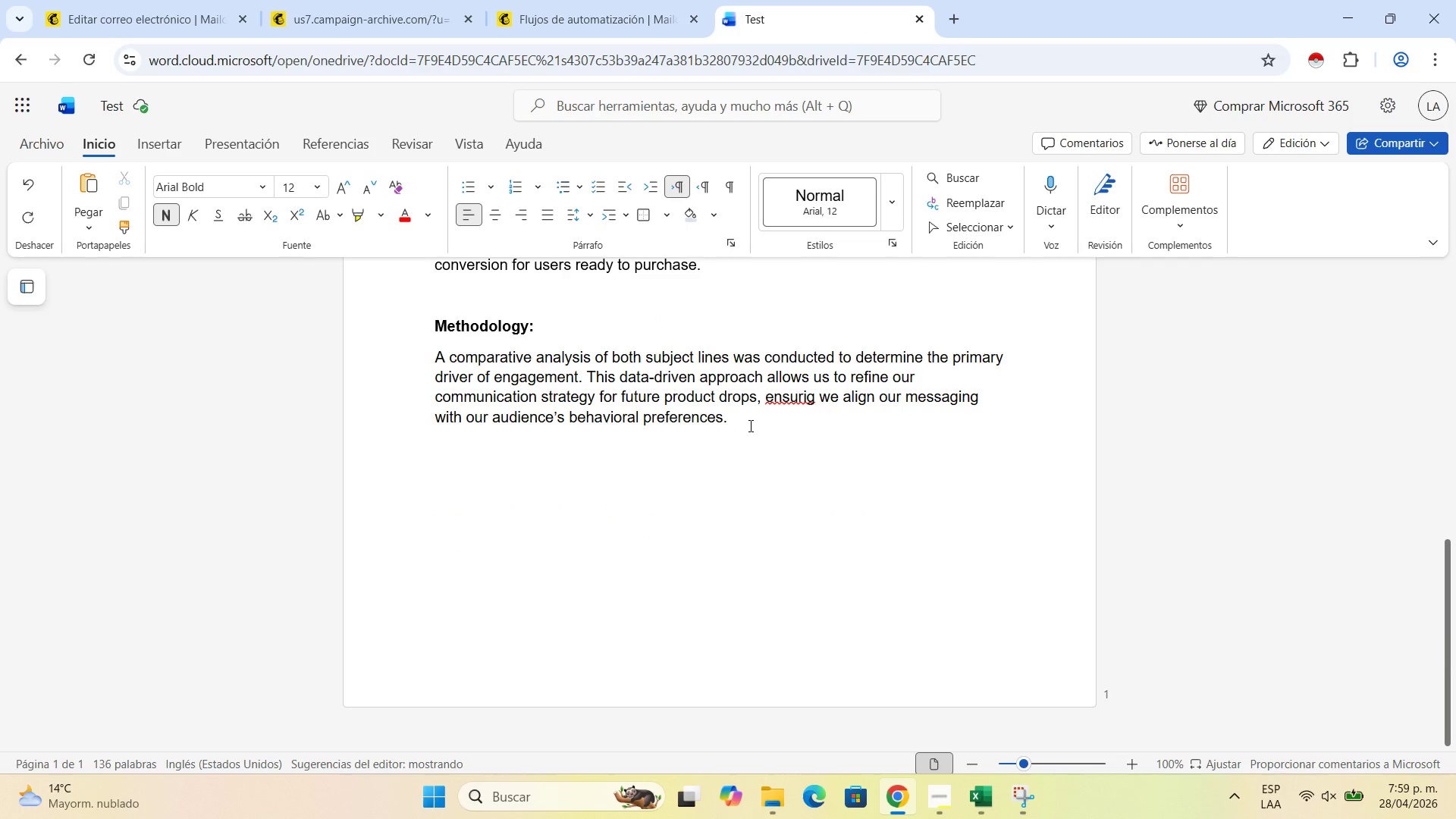 
left_click([749, 425])
 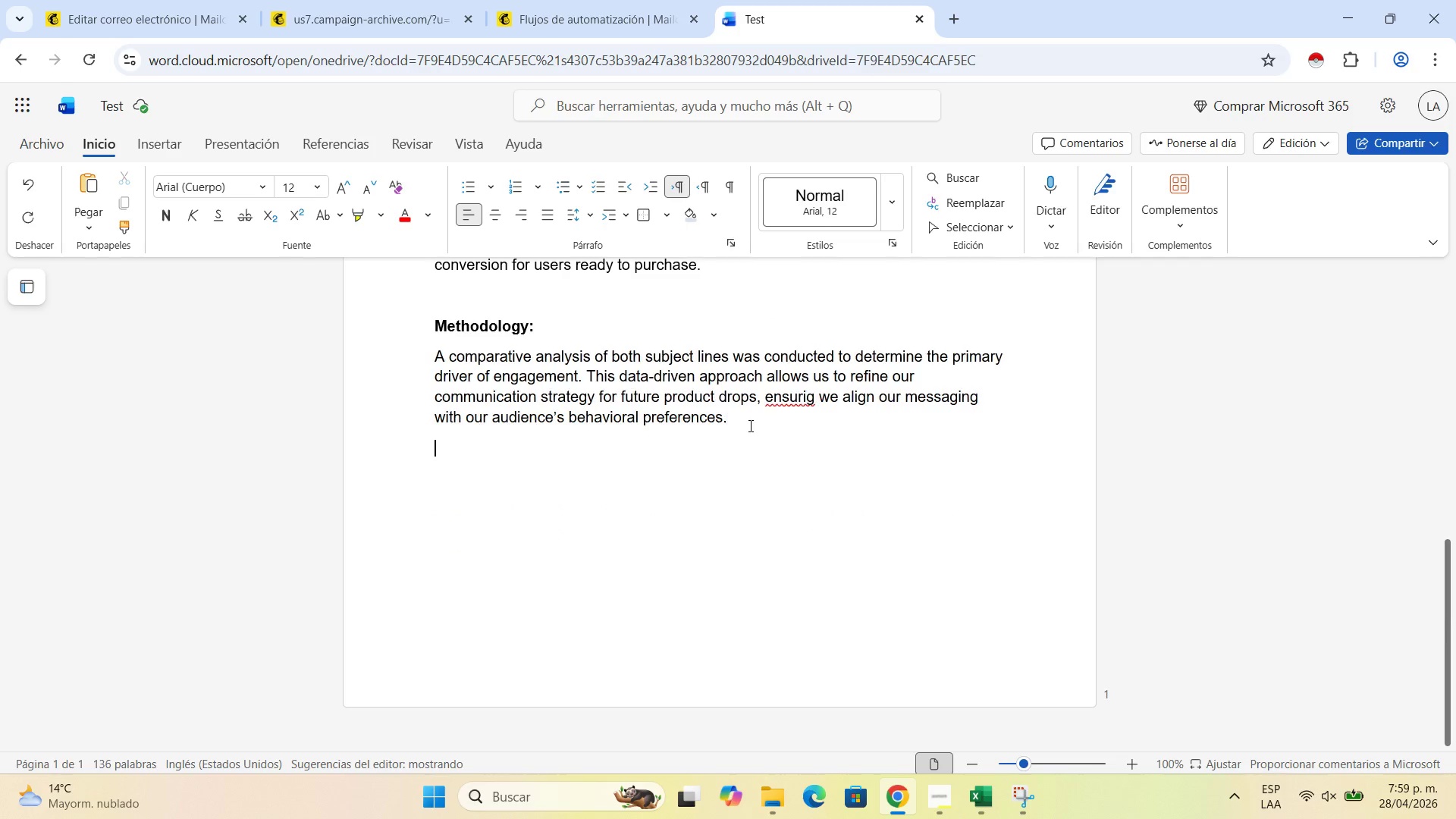 
key(Enter)
 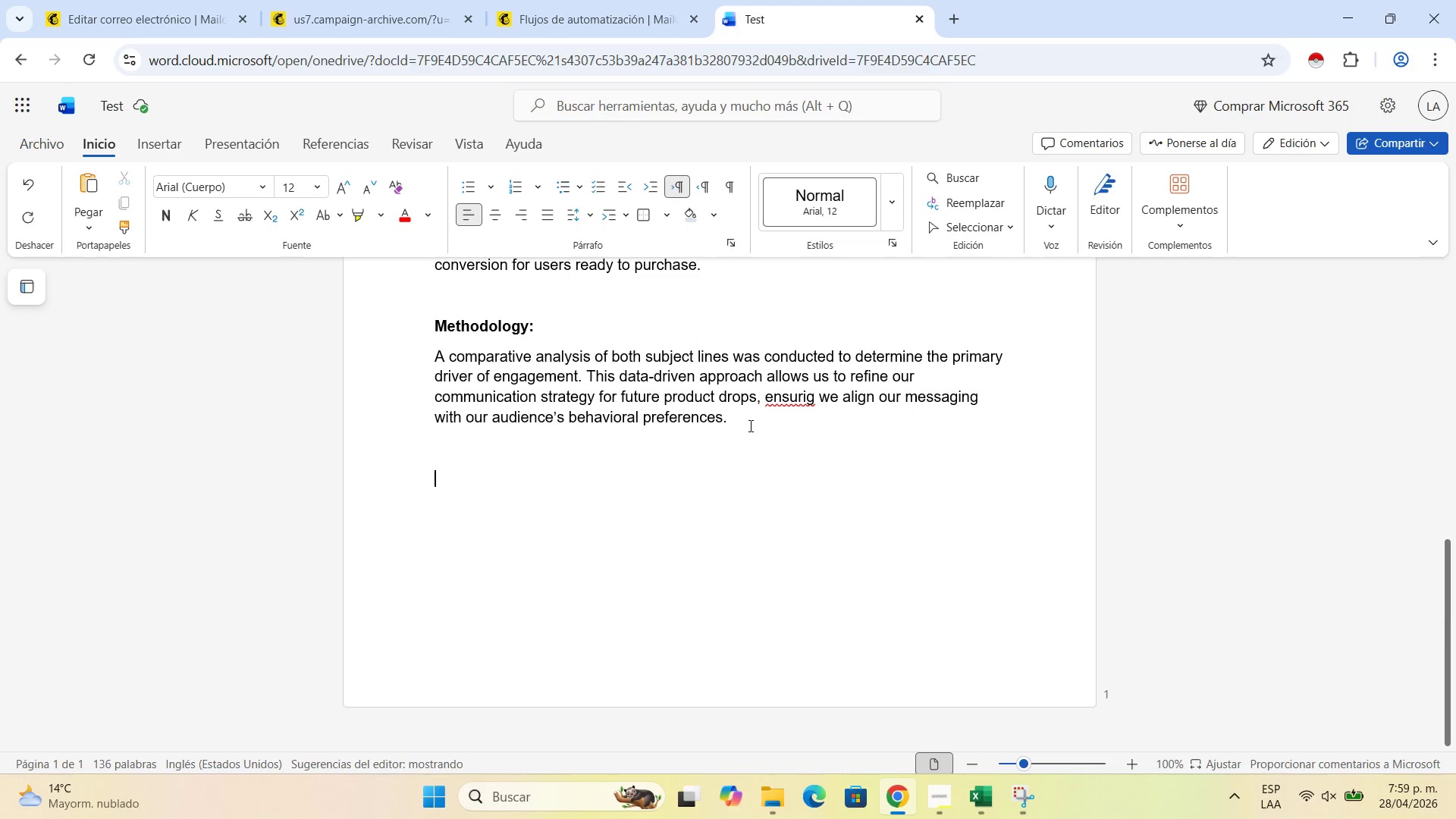 
key(Enter)
 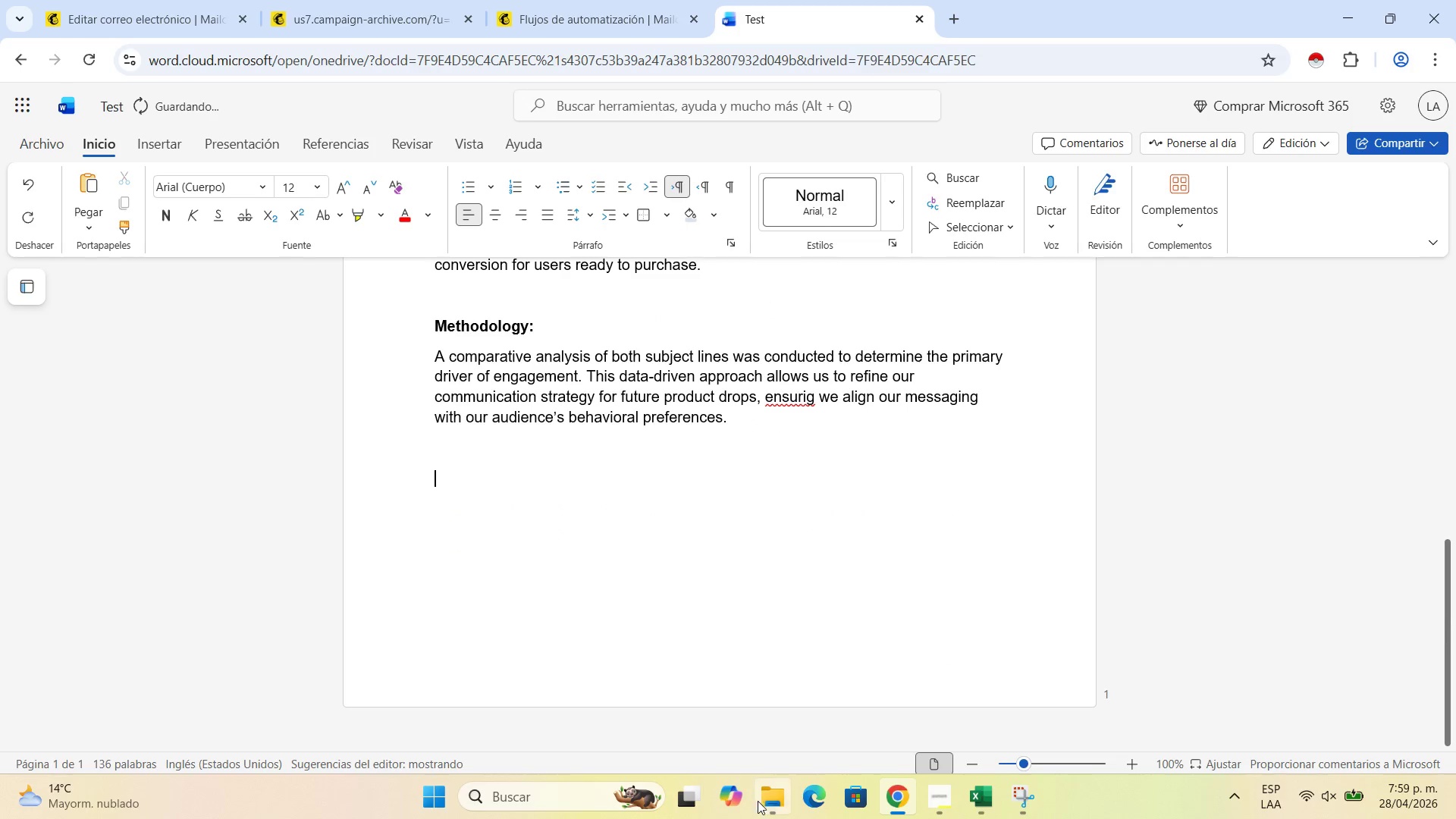 
left_click([768, 793])
 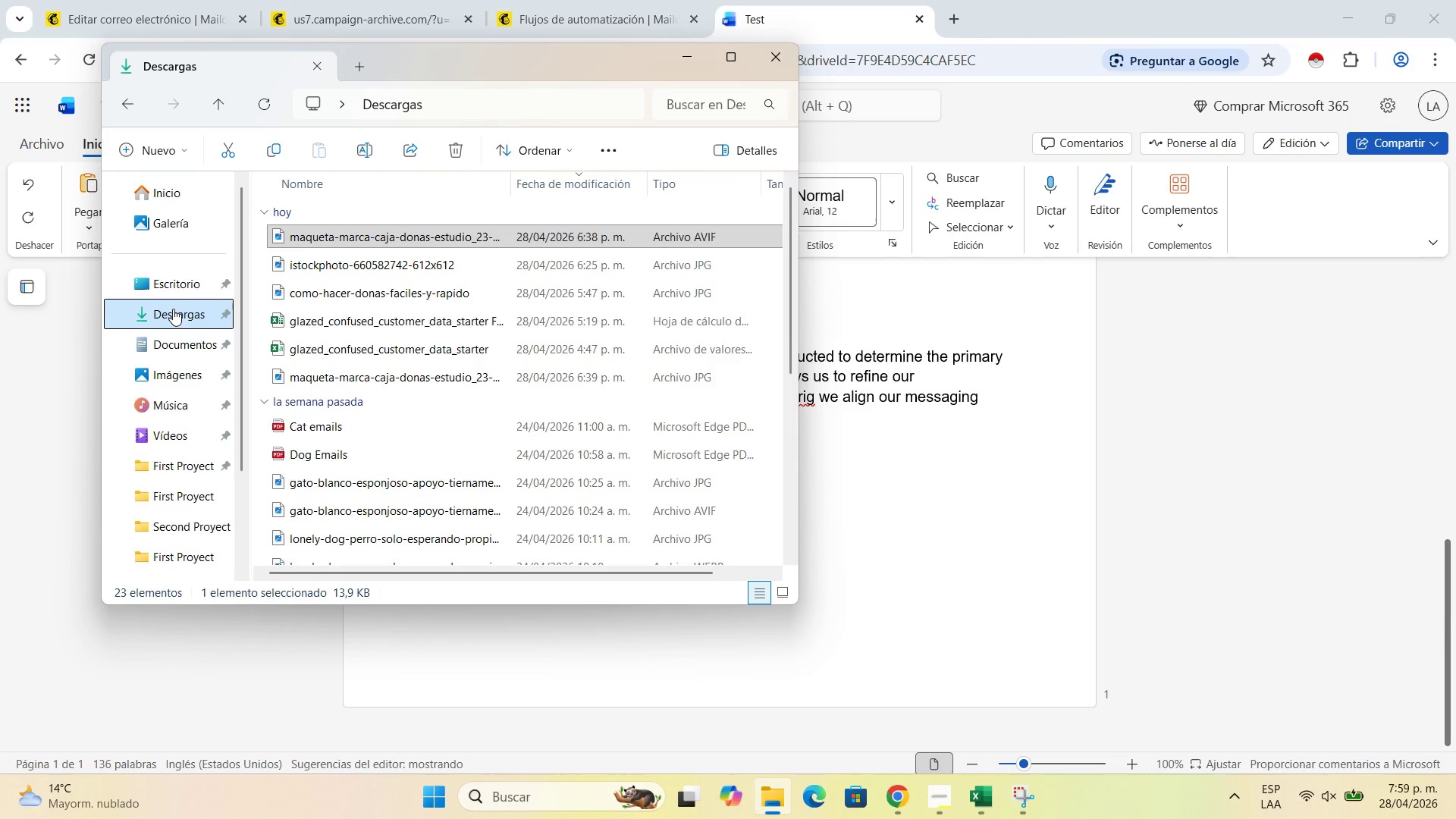 
left_click([169, 278])
 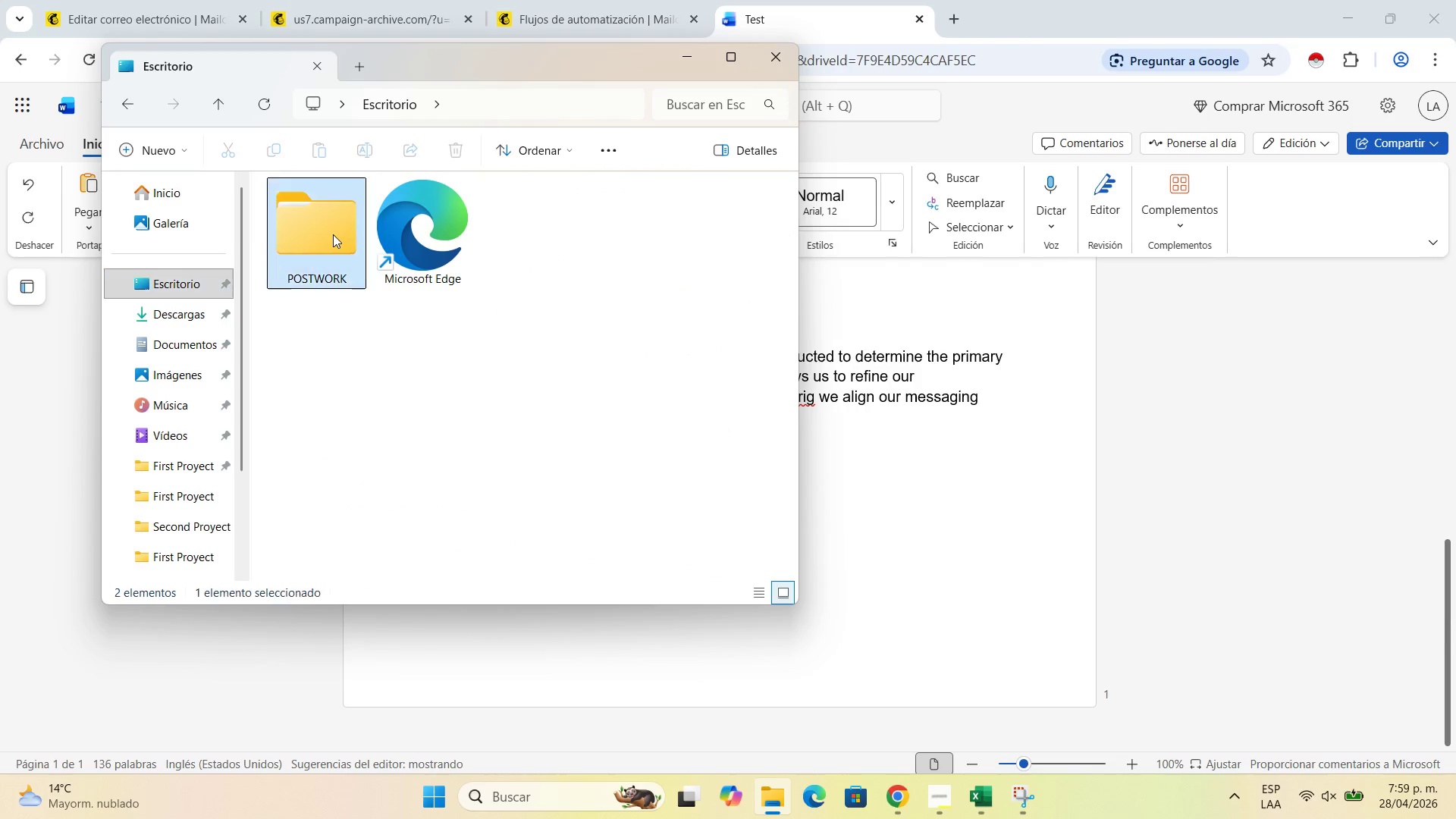 
double_click([333, 234])
 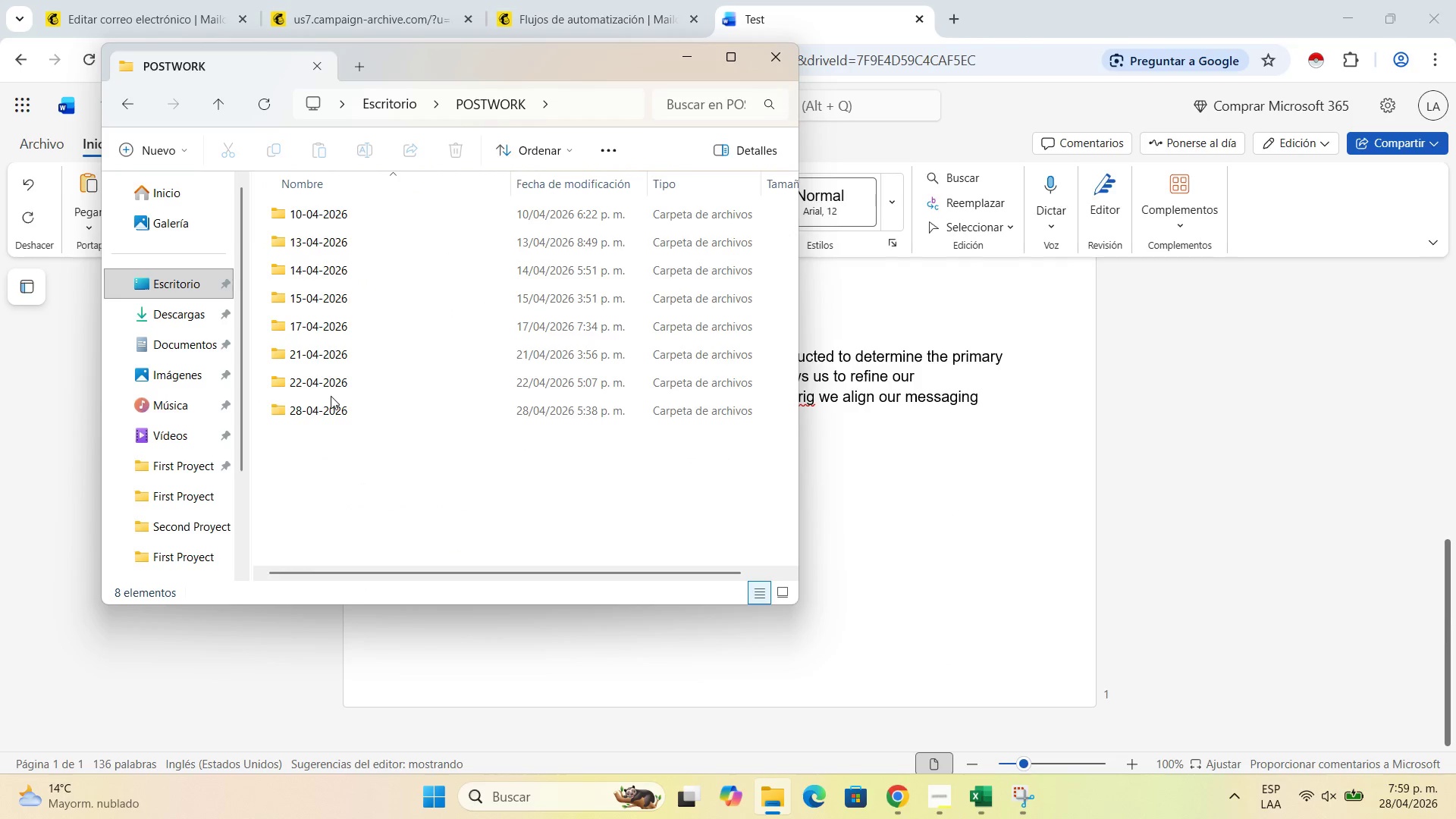 
left_click([331, 408])
 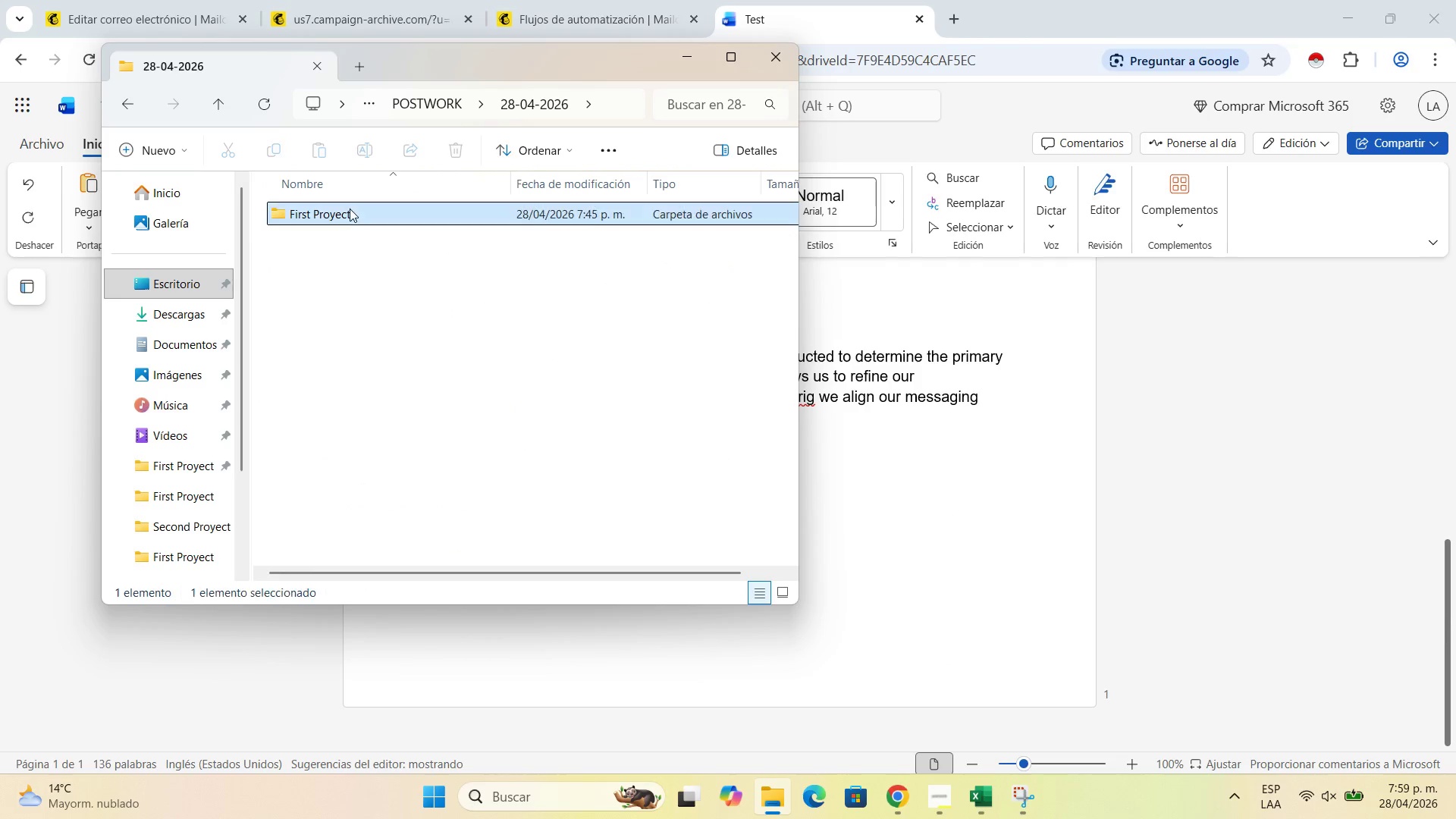 
double_click([350, 209])
 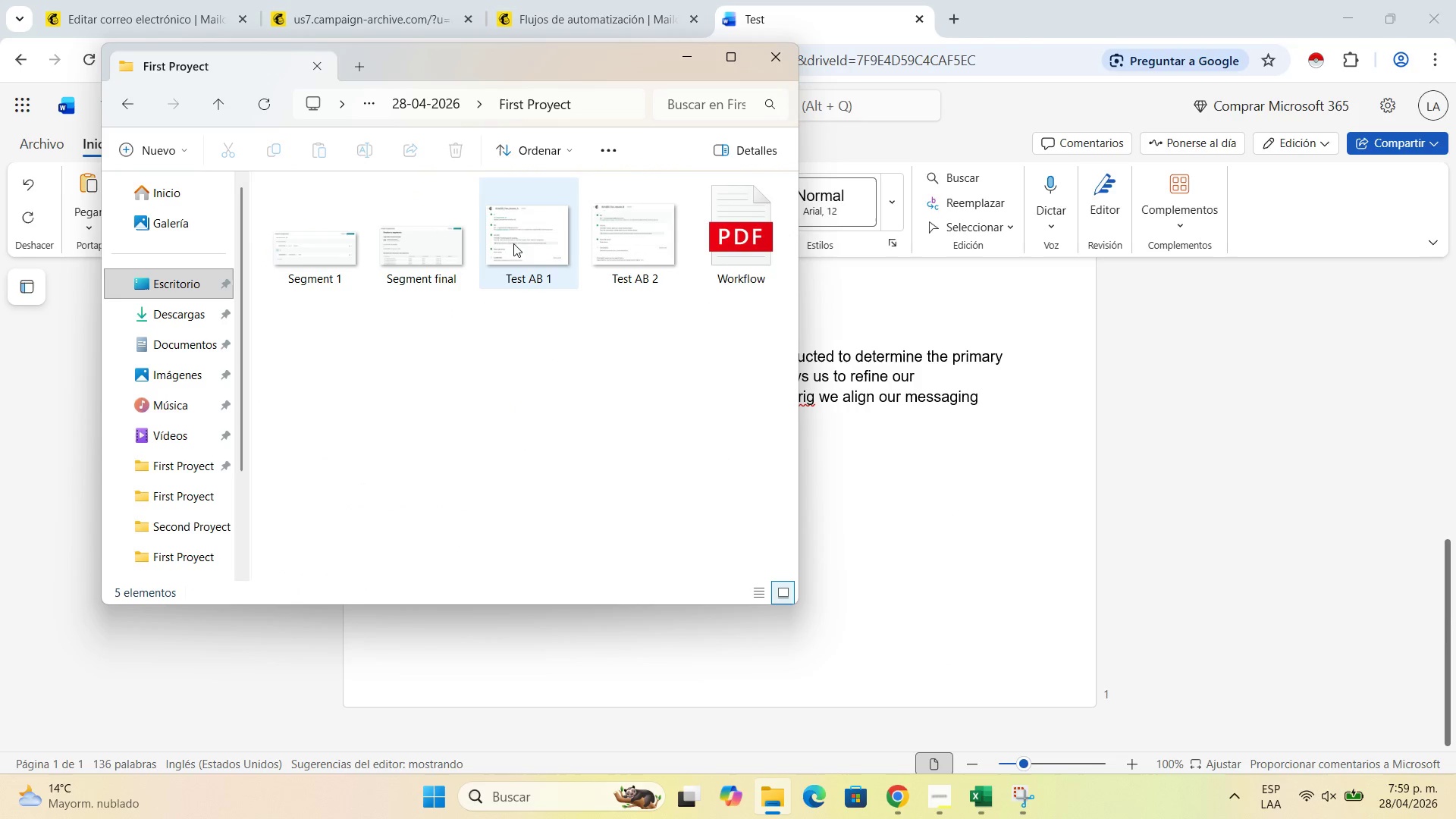 
left_click_drag(start_coordinate=[527, 246], to_coordinate=[880, 472])
 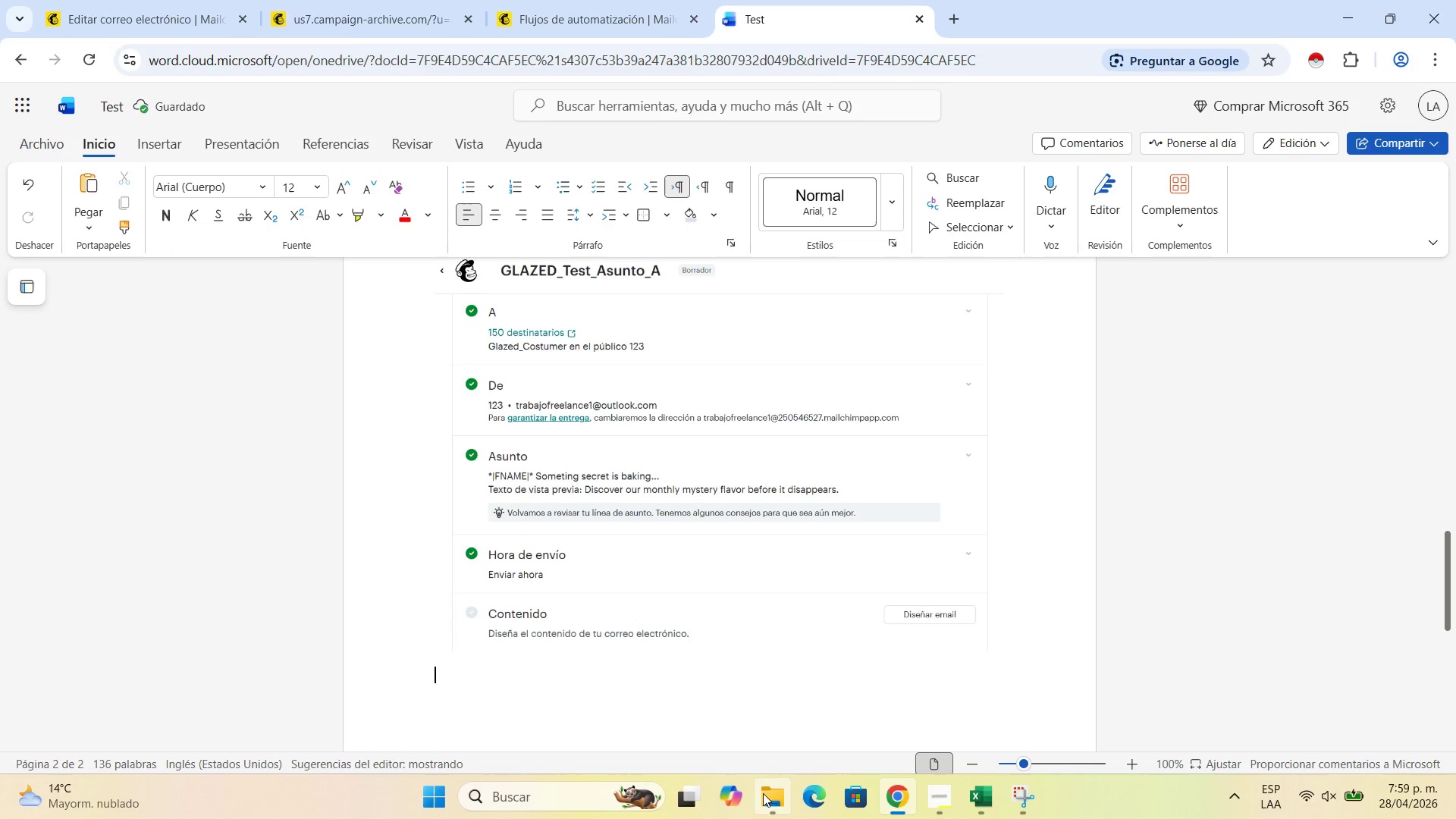 
left_click([778, 802])
 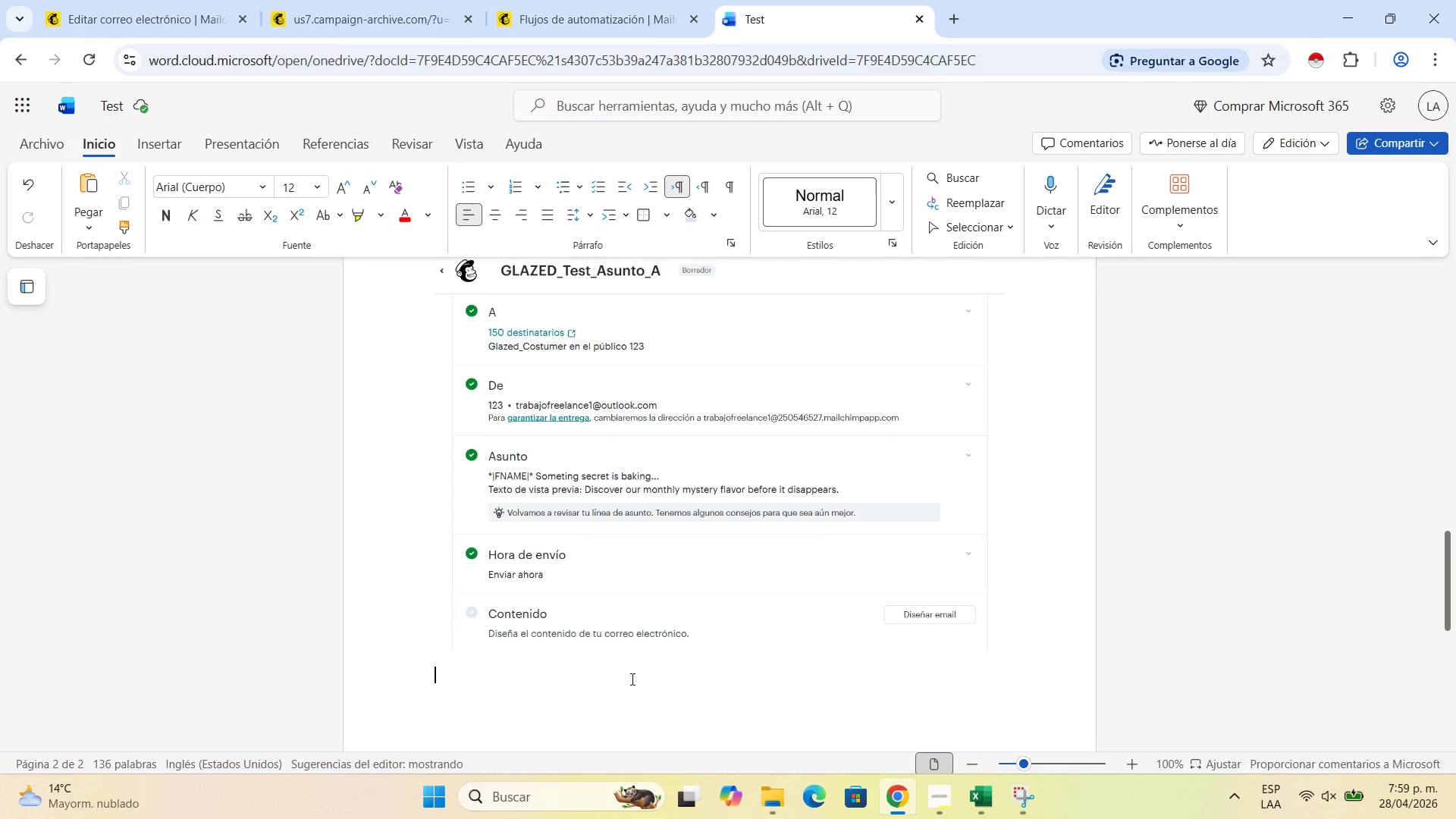 
key(Enter)
 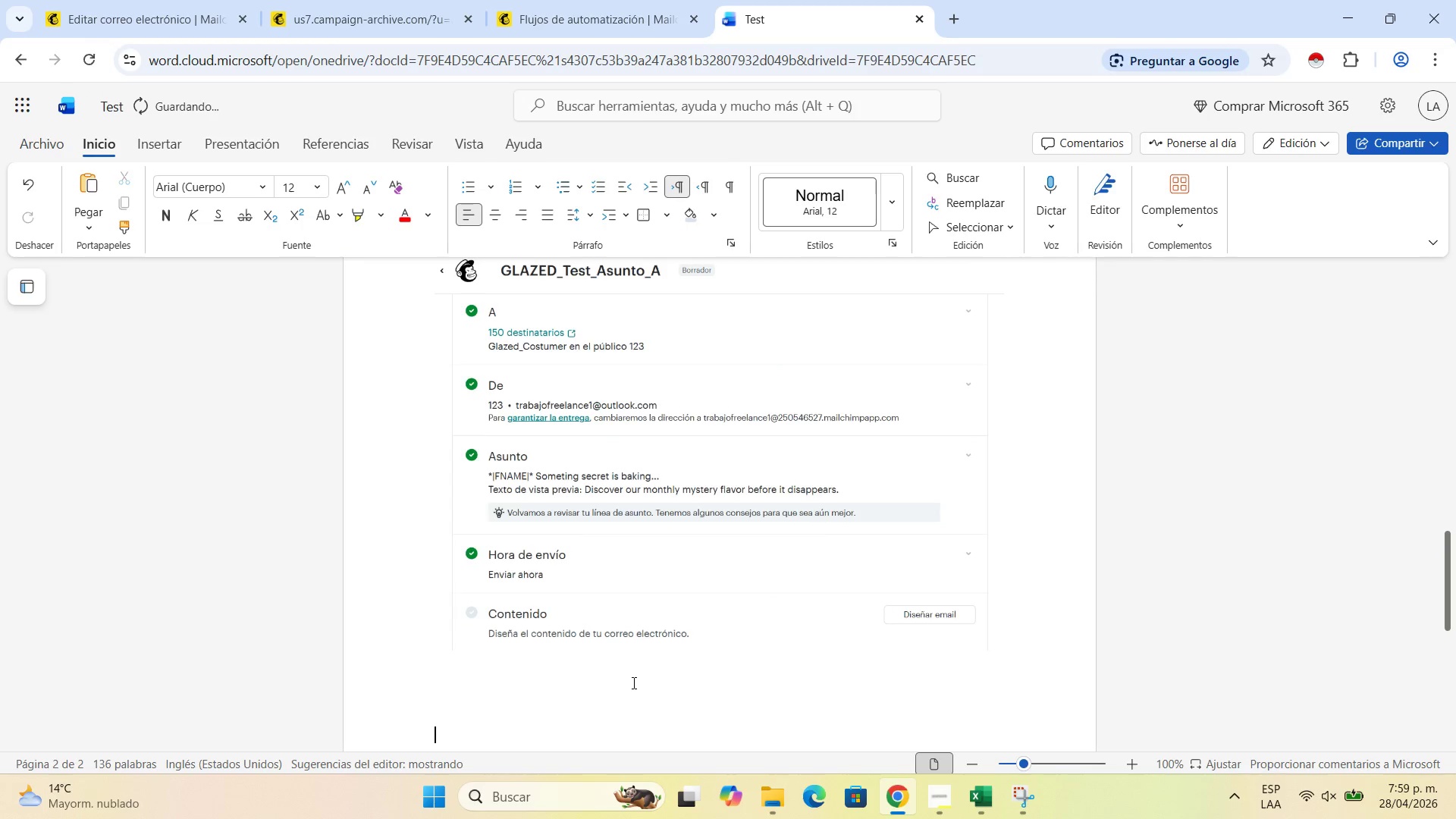 
key(Enter)
 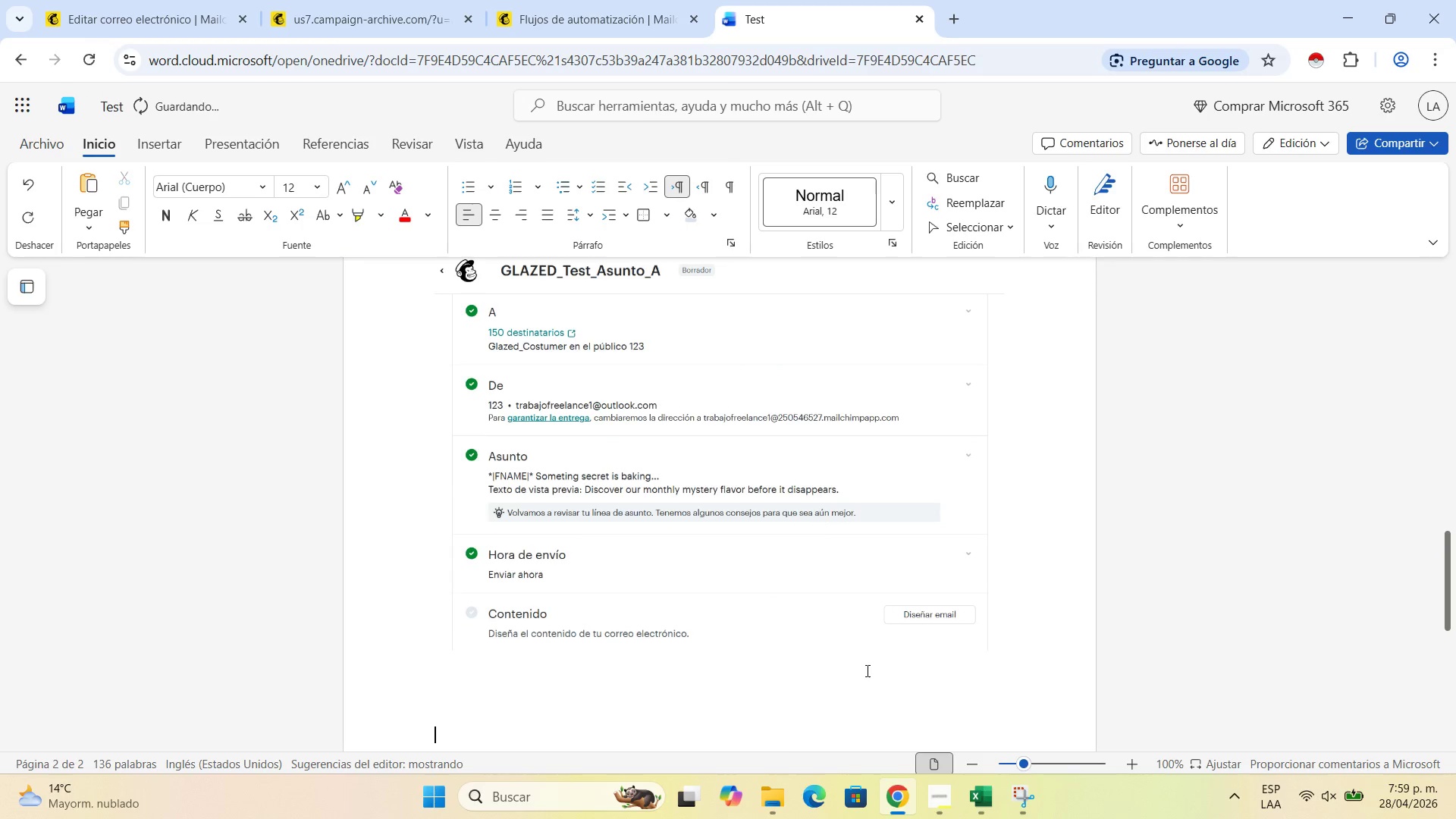 
left_click([897, 582])
 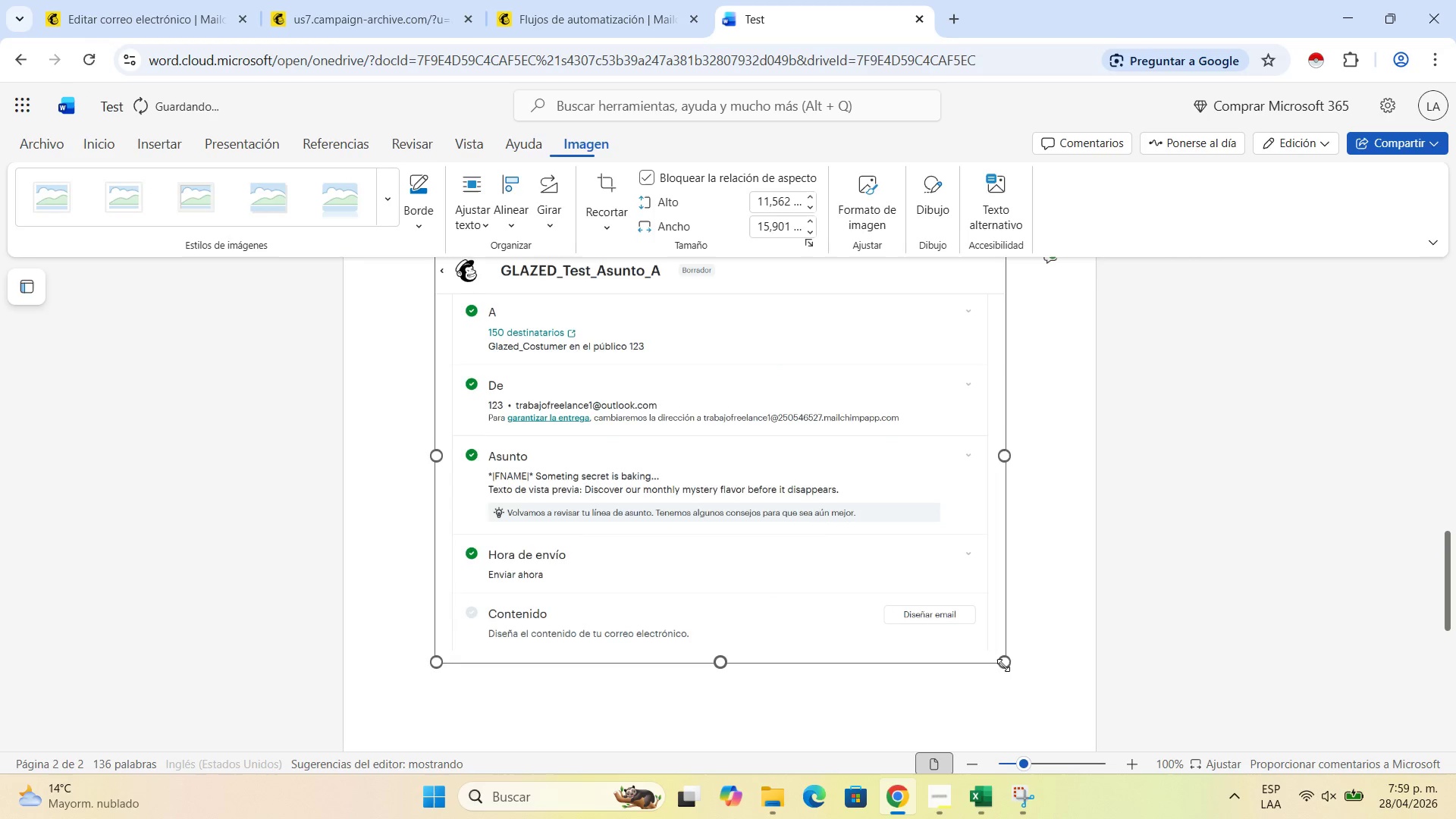 
left_click_drag(start_coordinate=[1003, 665], to_coordinate=[813, 508])
 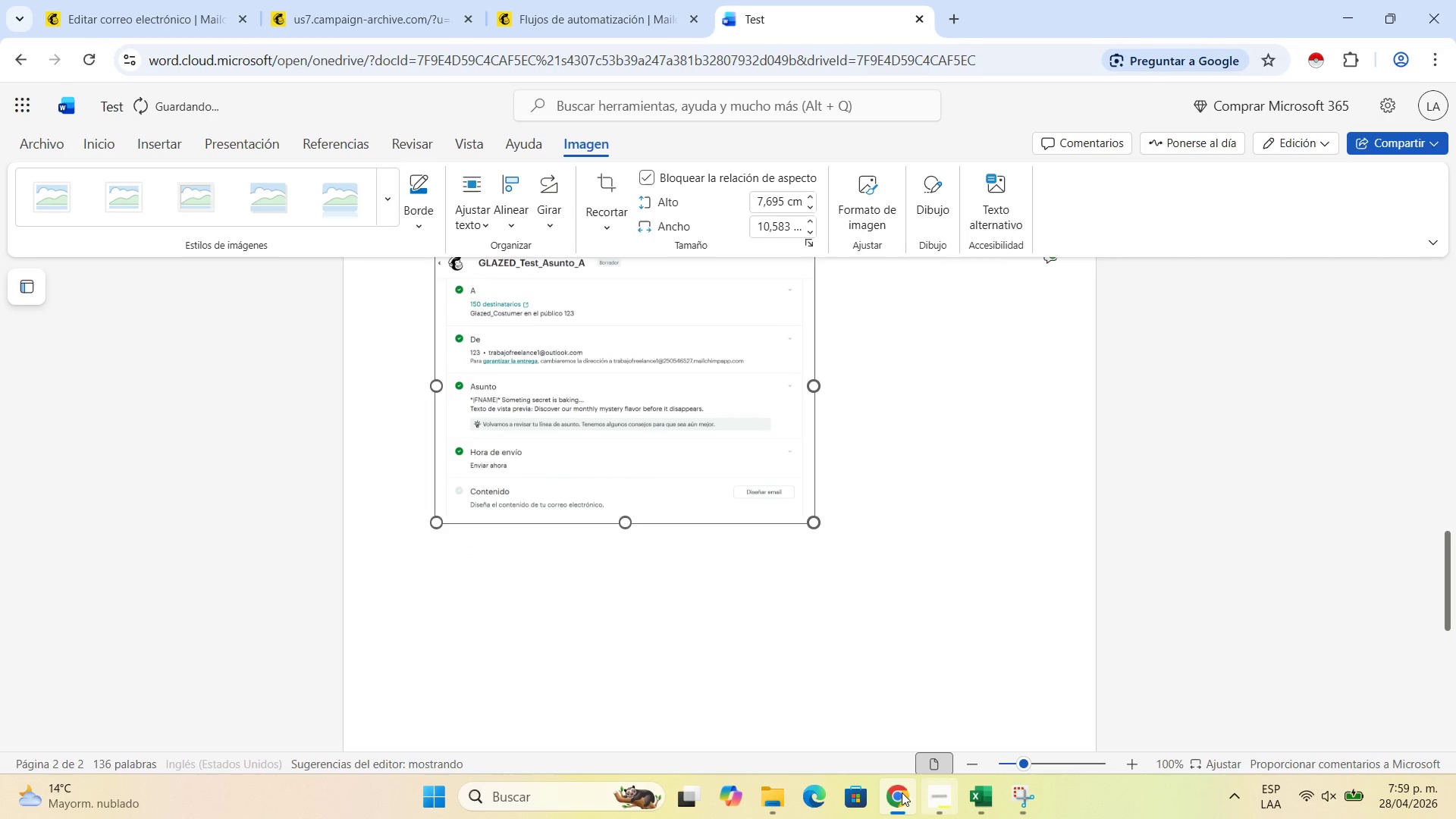 
left_click([781, 803])
 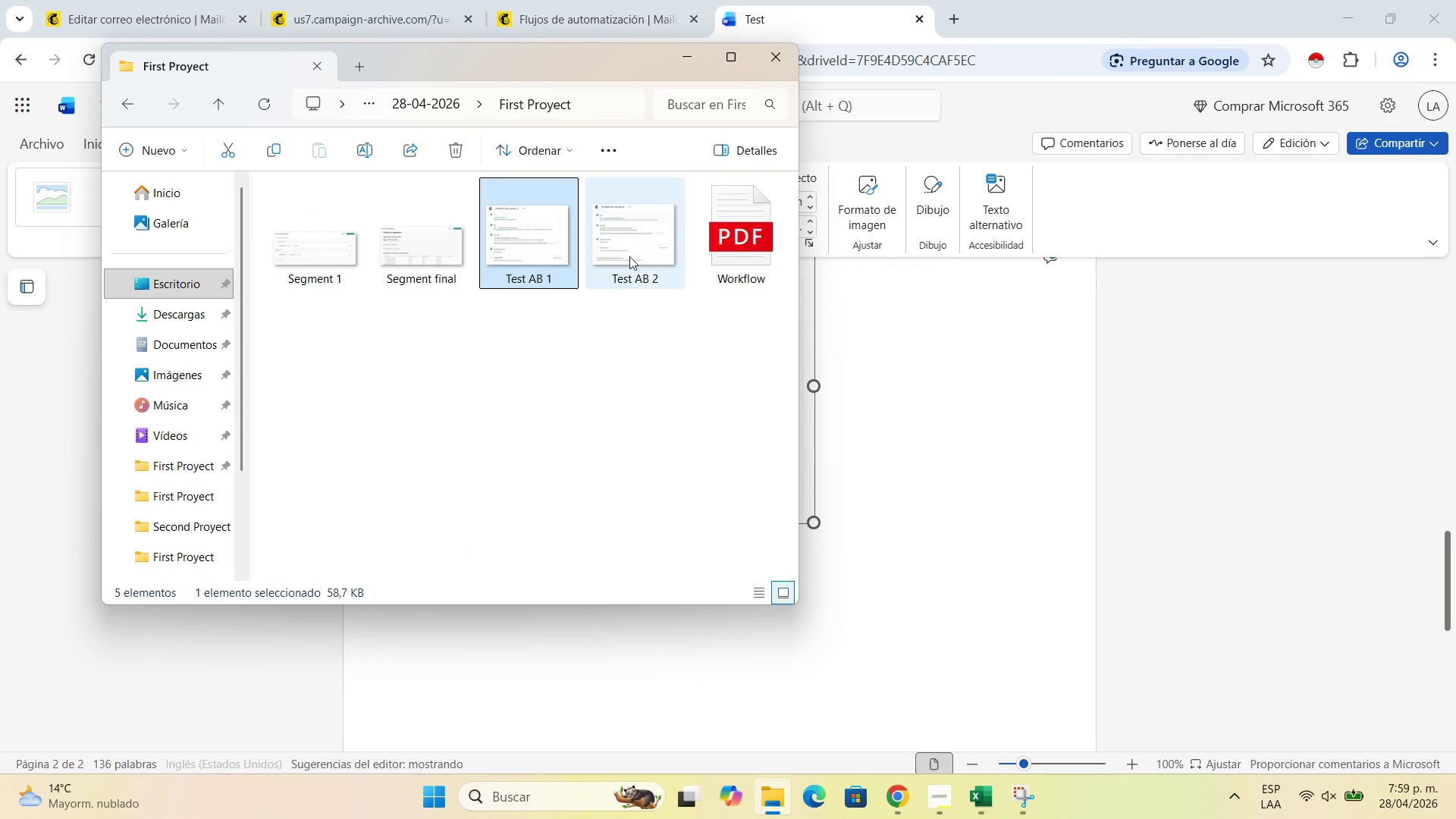 
left_click_drag(start_coordinate=[629, 256], to_coordinate=[692, 463])
 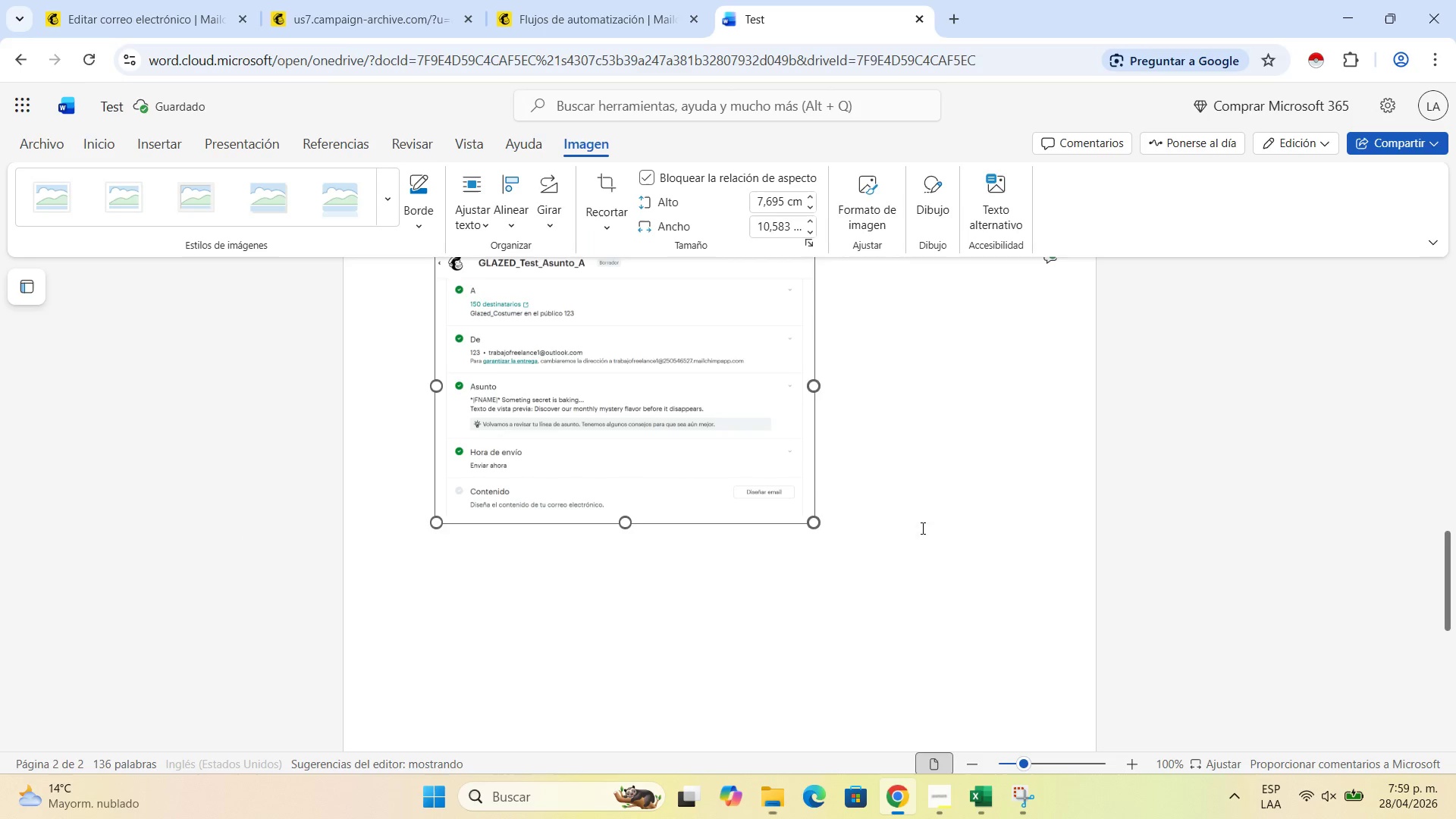 
left_click([953, 516])
 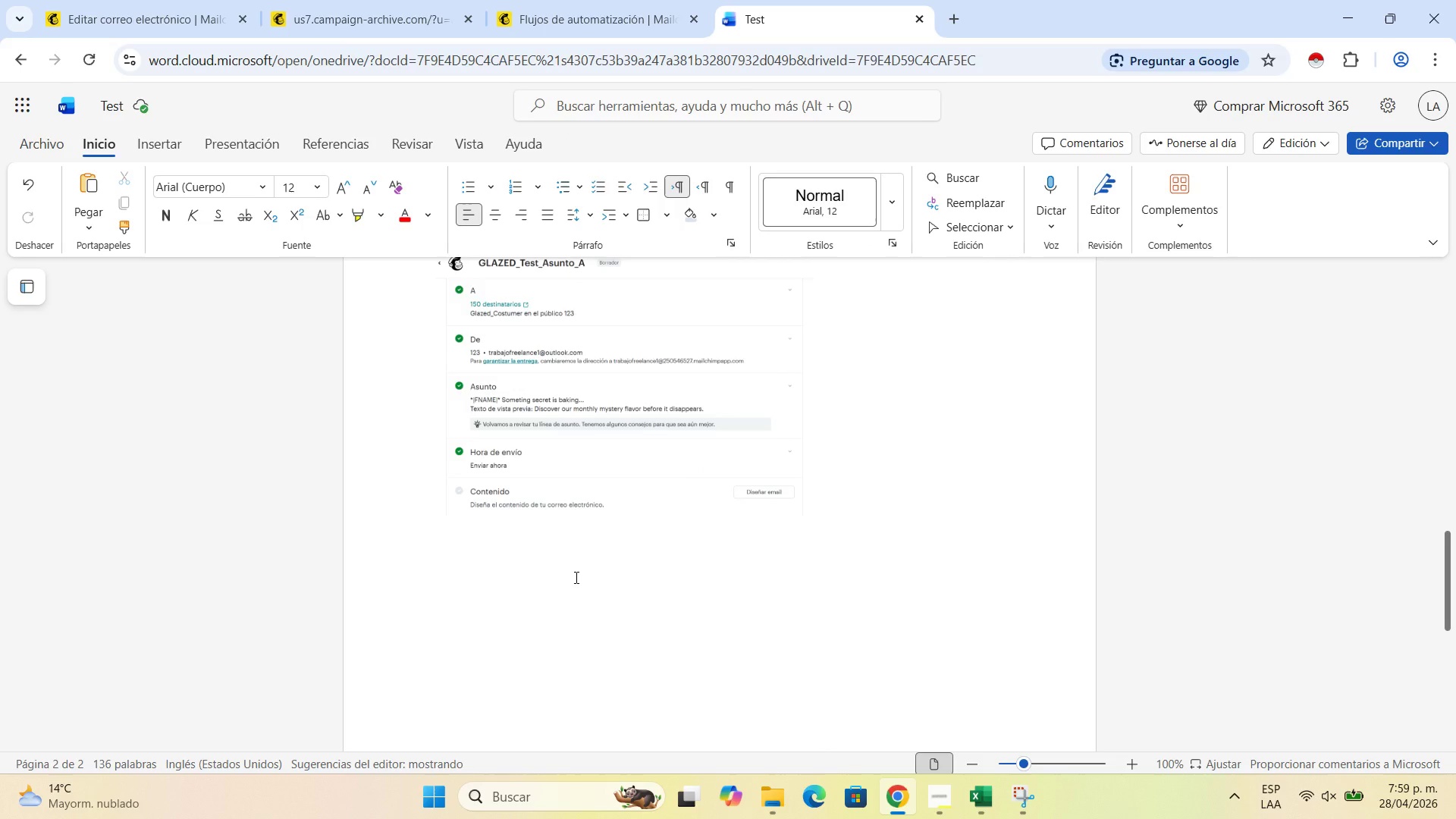 
key(Enter)
 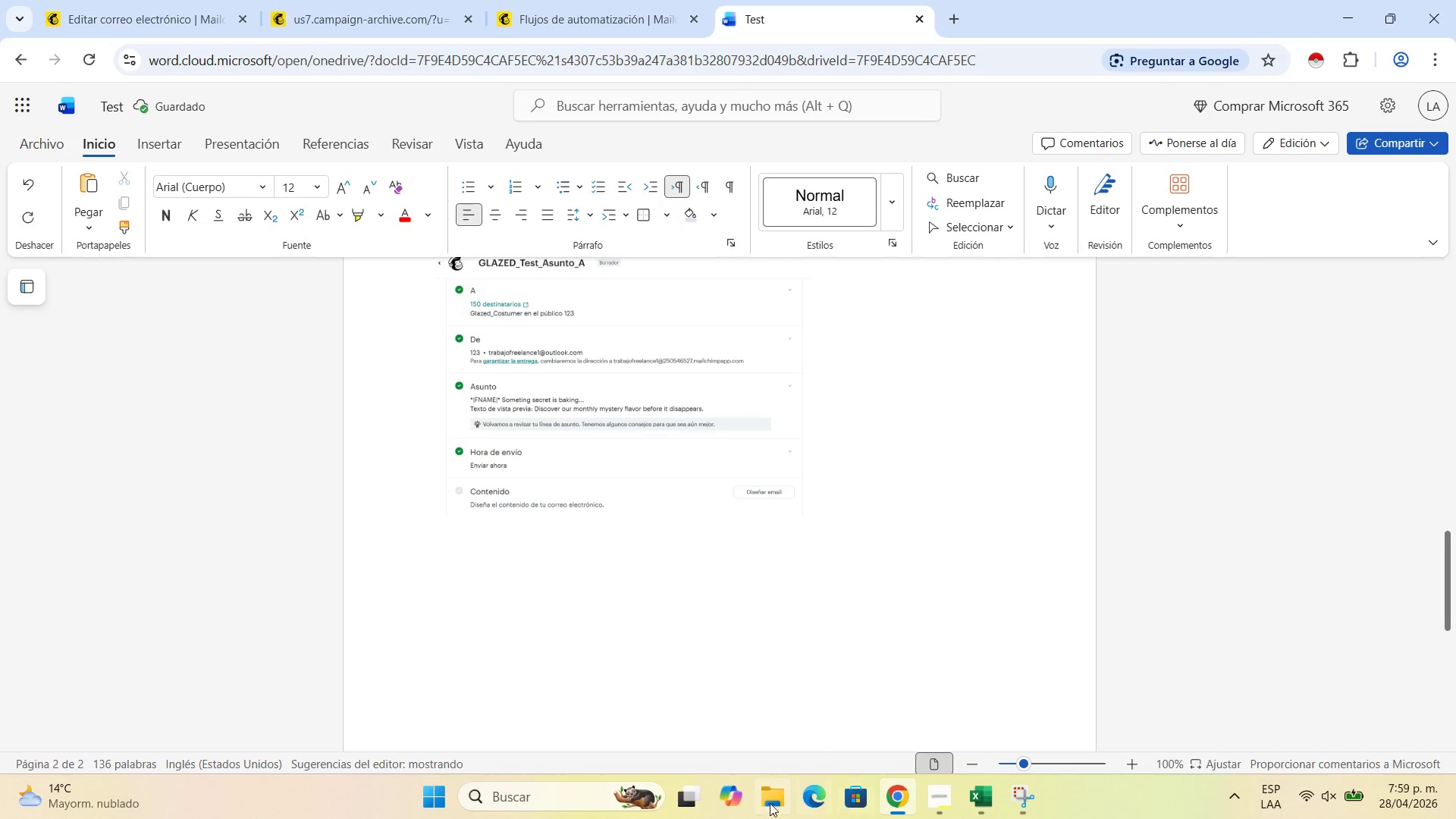 
left_click([760, 802])
 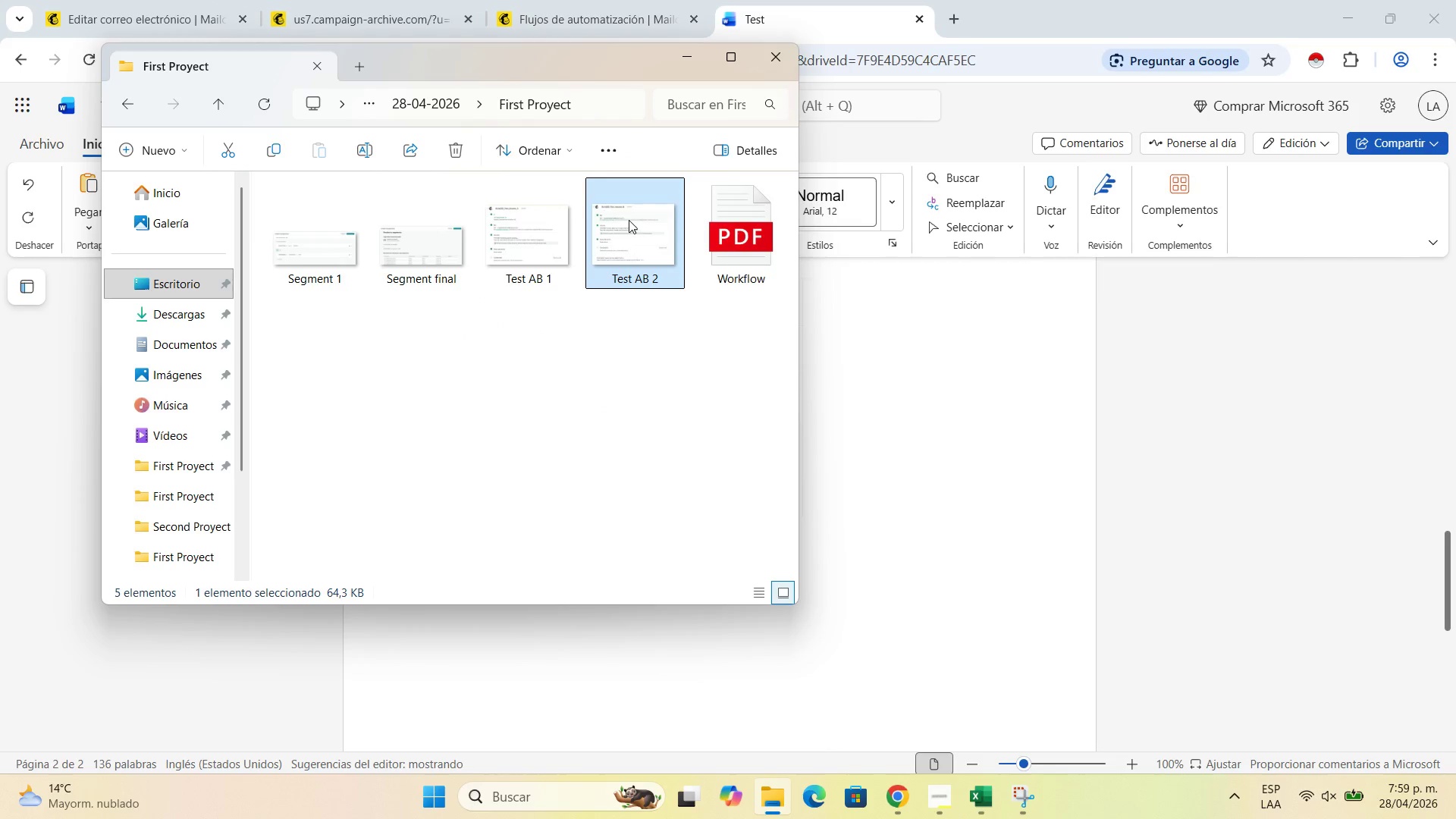 
left_click_drag(start_coordinate=[629, 218], to_coordinate=[887, 622])
 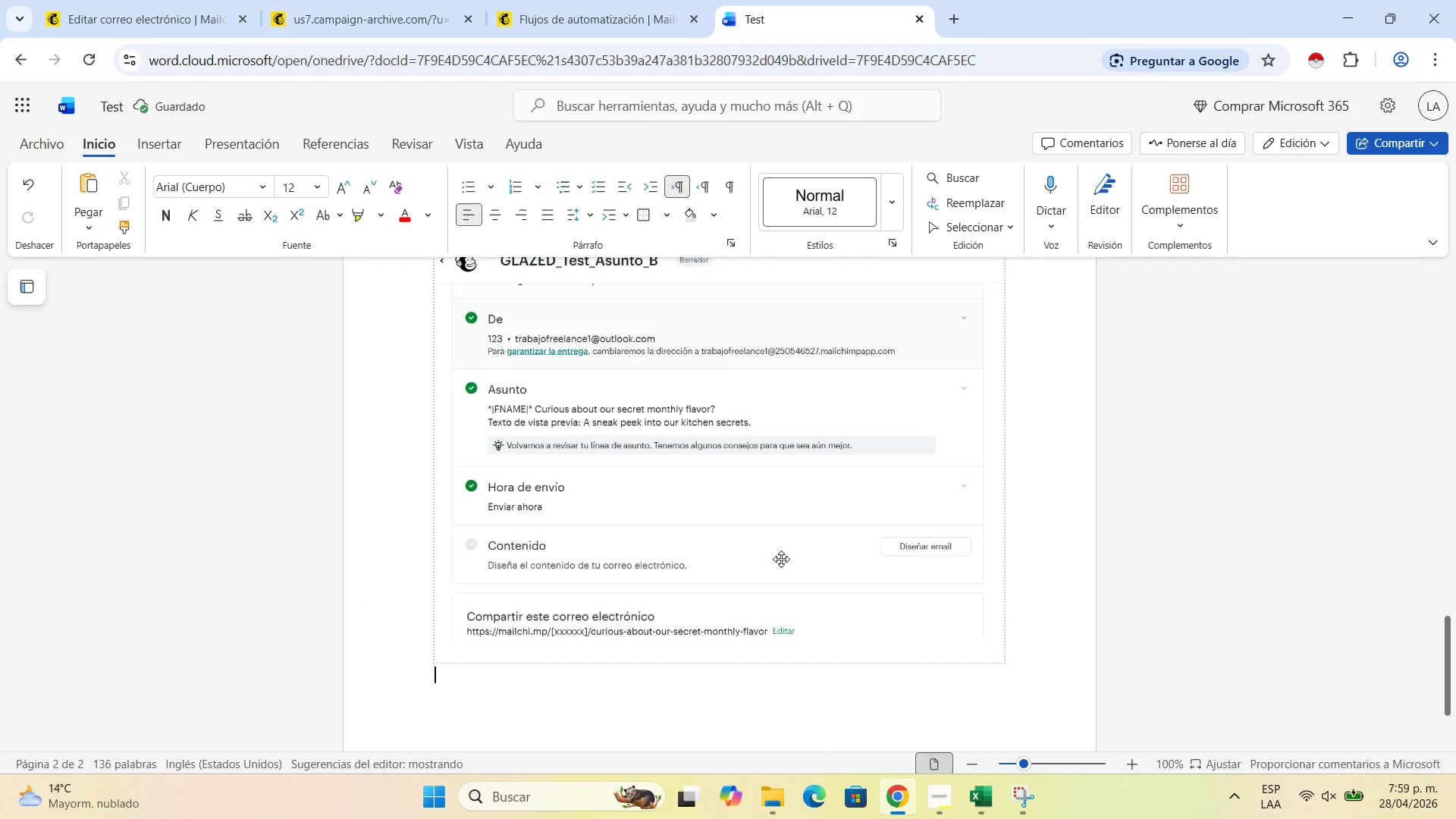 
left_click([813, 531])
 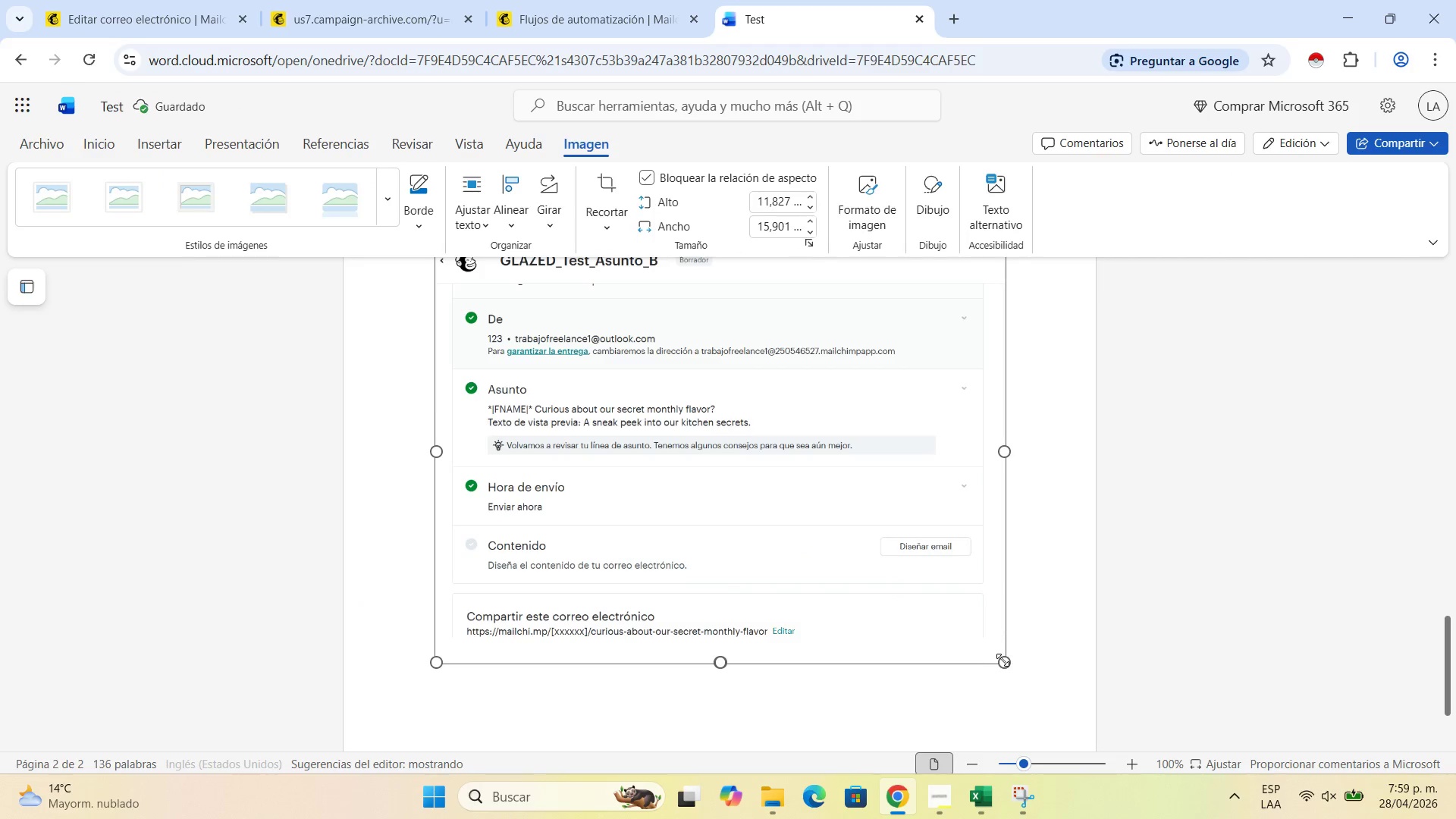 
left_click_drag(start_coordinate=[1003, 660], to_coordinate=[724, 479])
 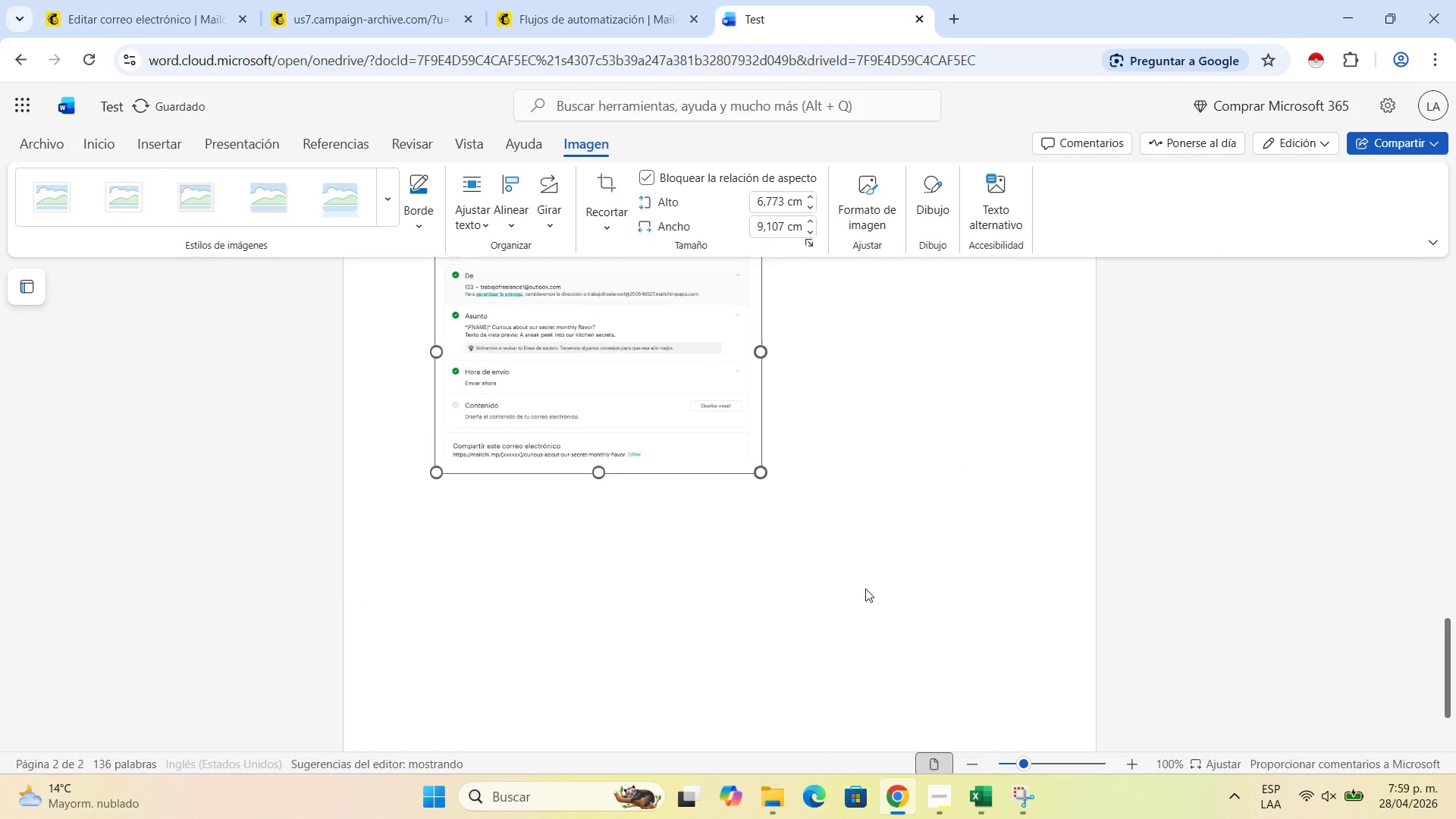 
scroll: coordinate [863, 590], scroll_direction: down, amount: 1.0
 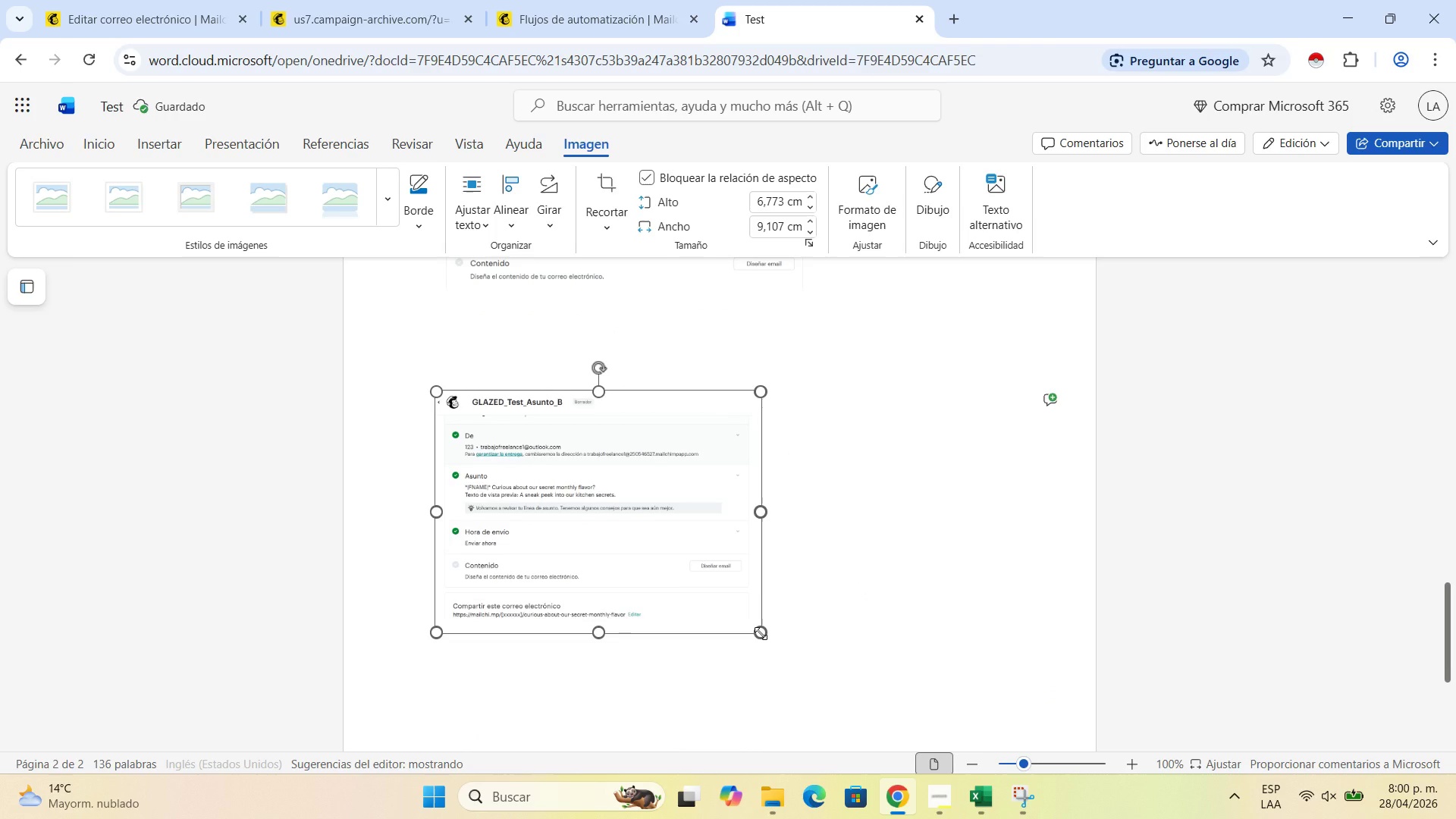 
left_click_drag(start_coordinate=[761, 633], to_coordinate=[814, 723])
 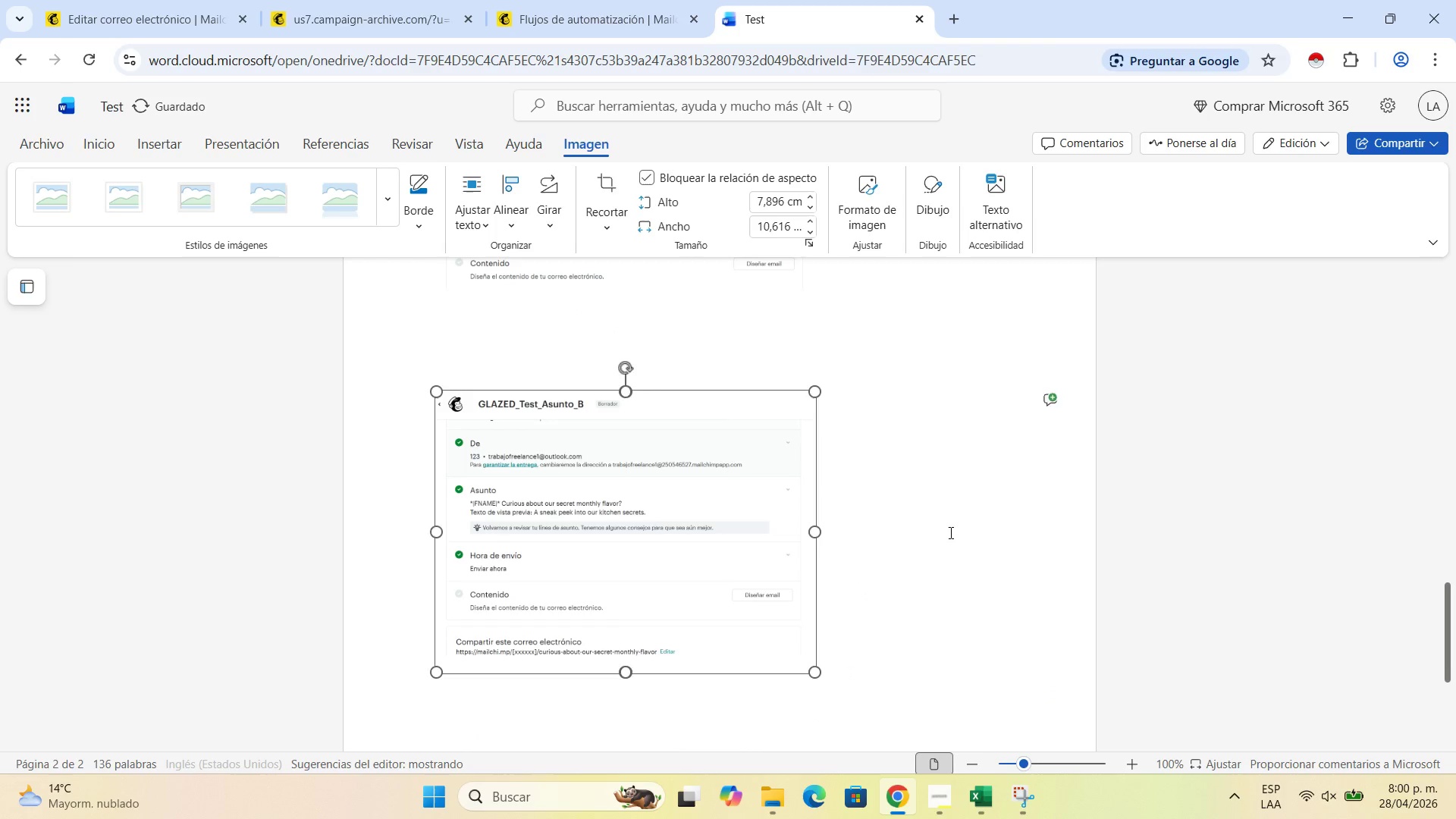 
left_click([949, 532])
 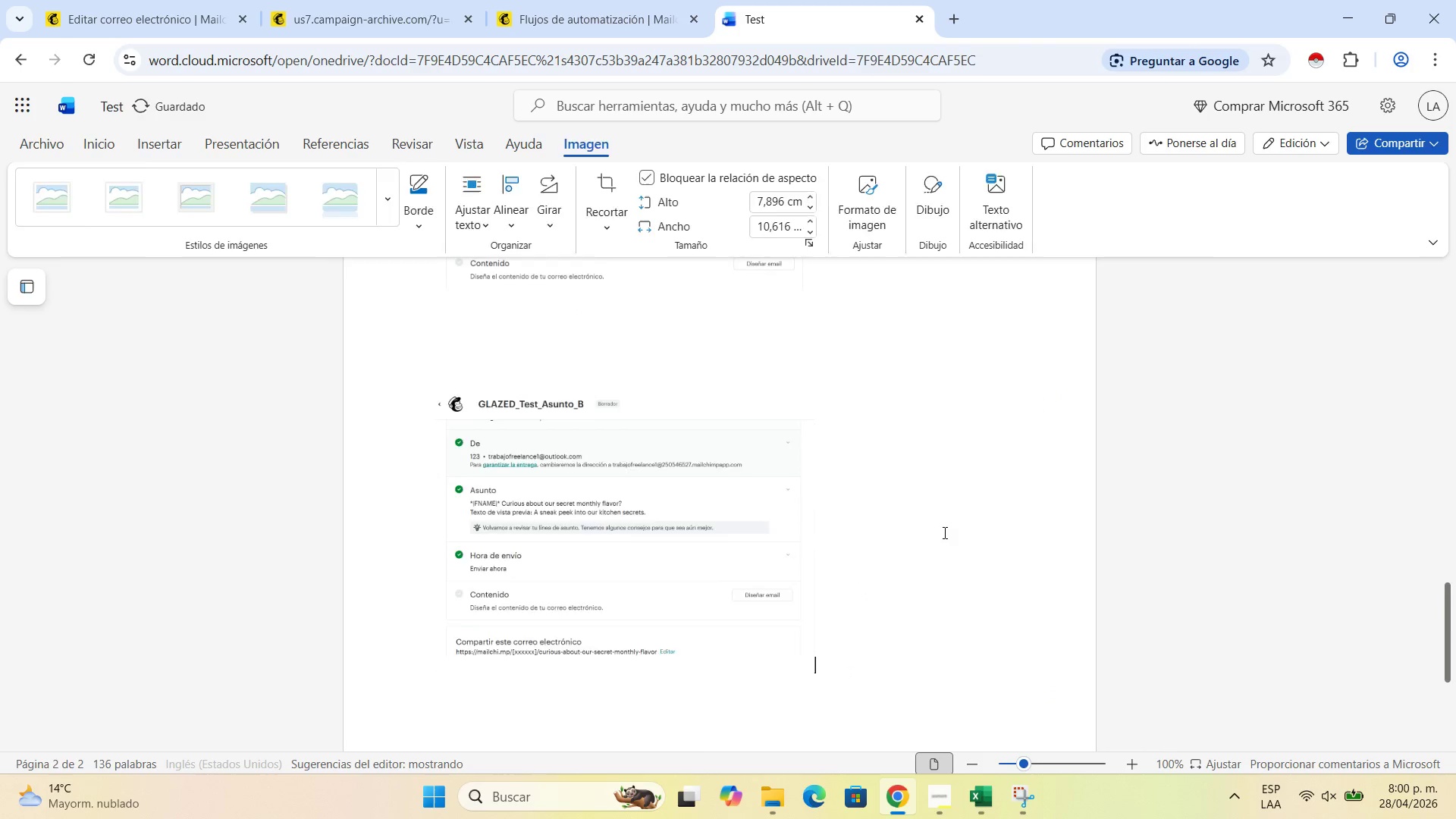 
scroll: coordinate [943, 532], scroll_direction: up, amount: 6.0
 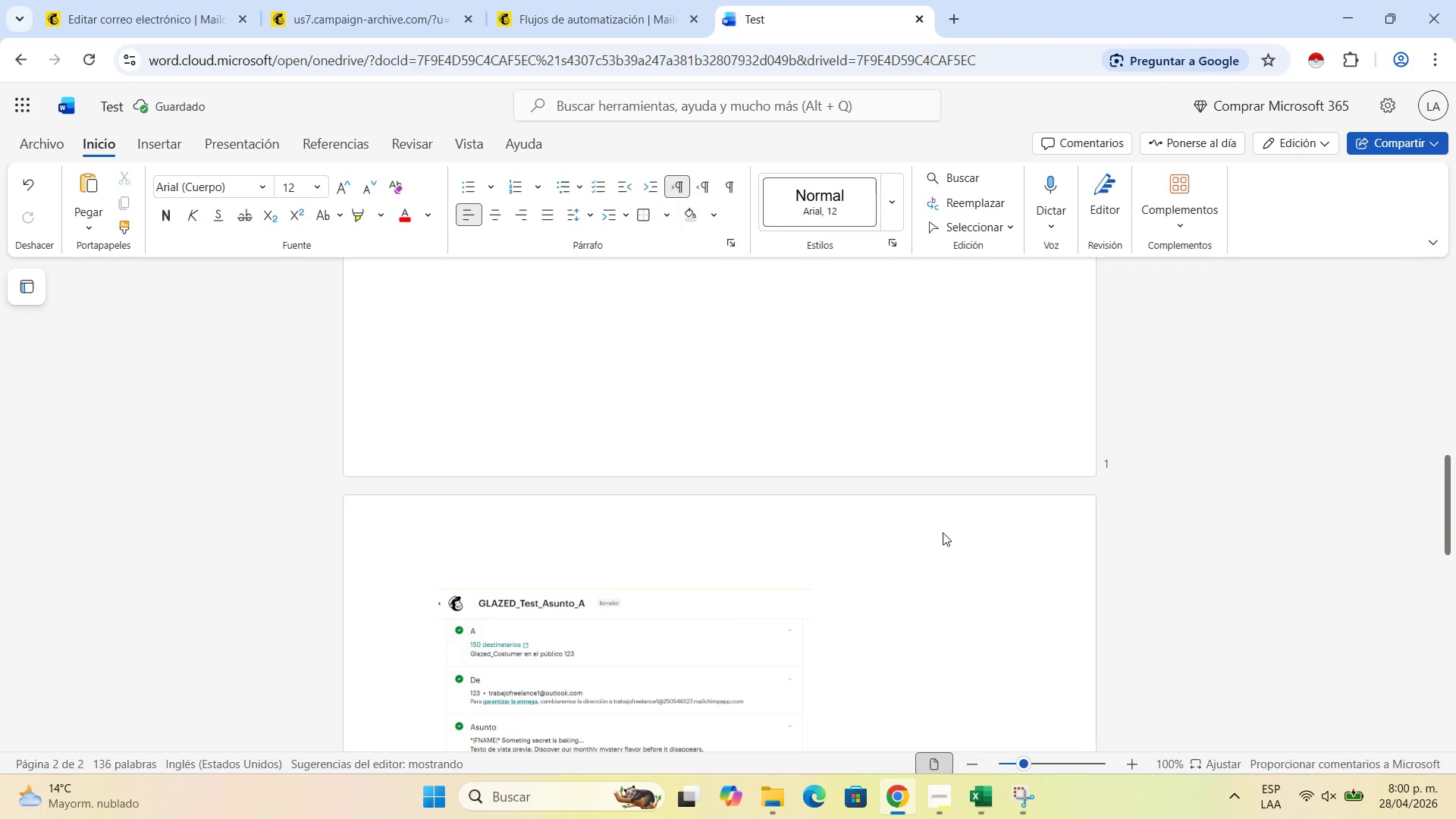 
scroll: coordinate [943, 532], scroll_direction: down, amount: 2.0
 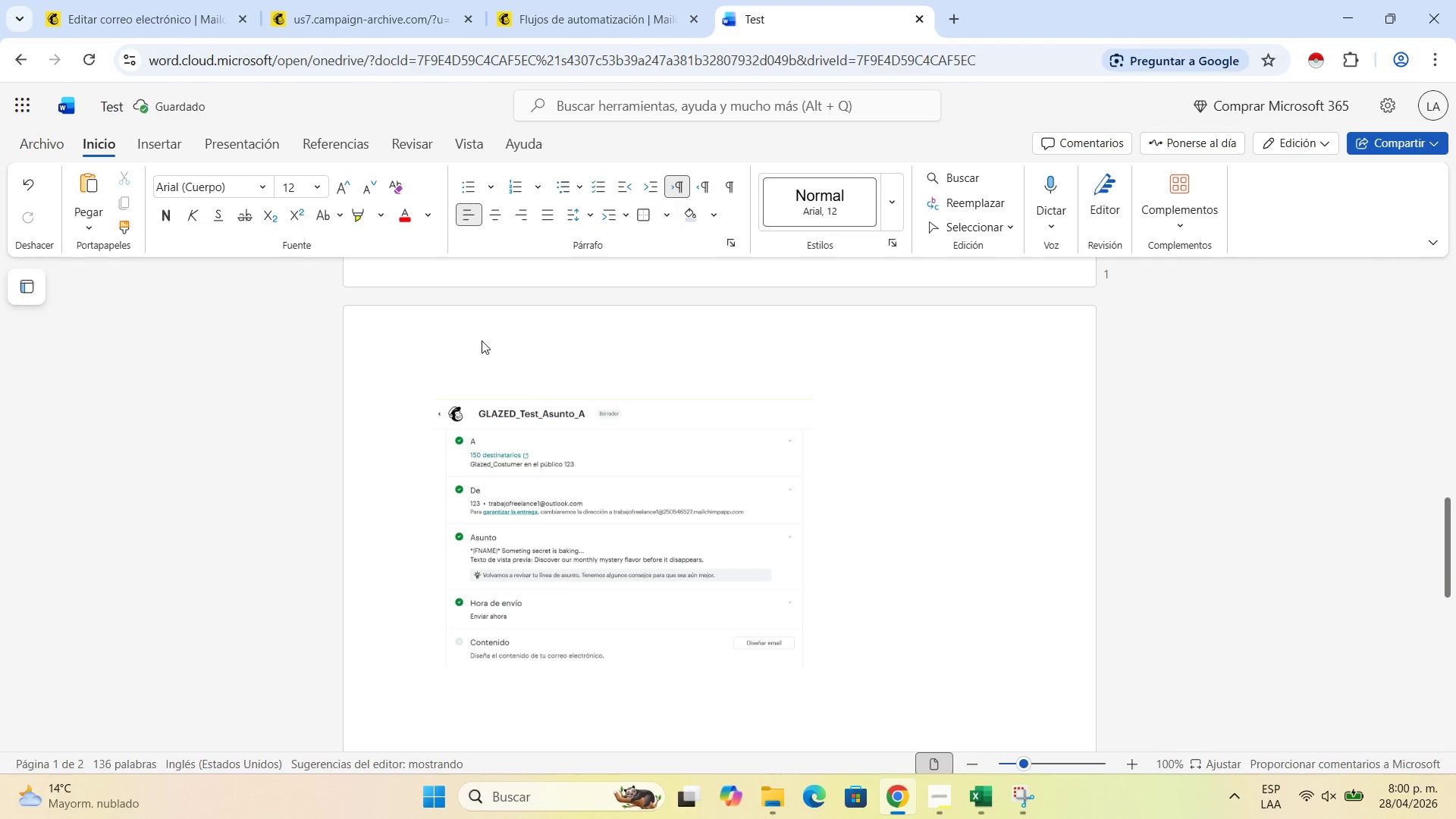 
left_click([482, 342])
 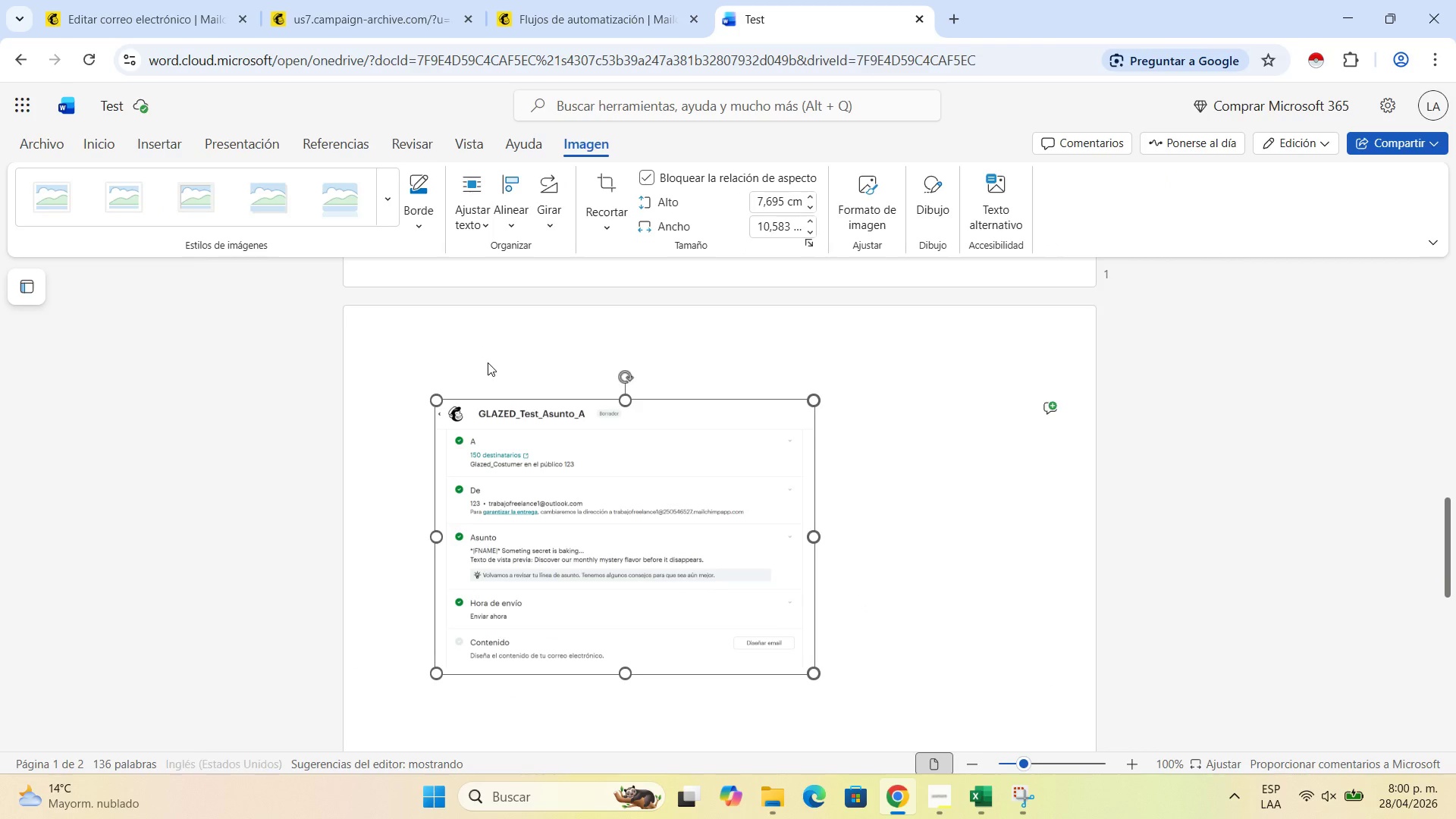 
left_click([488, 362])
 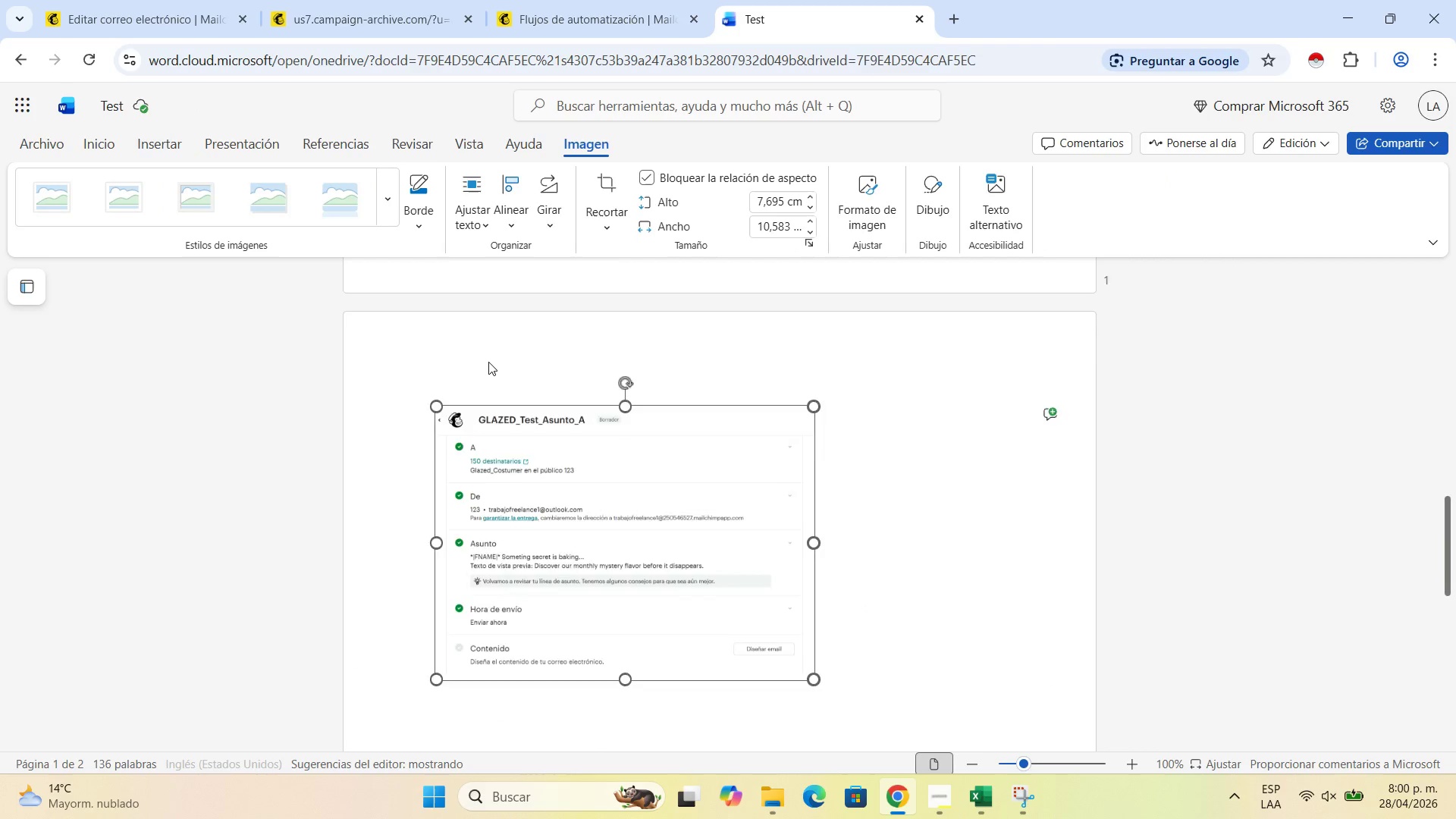 
scroll: coordinate [488, 362], scroll_direction: up, amount: 4.0
 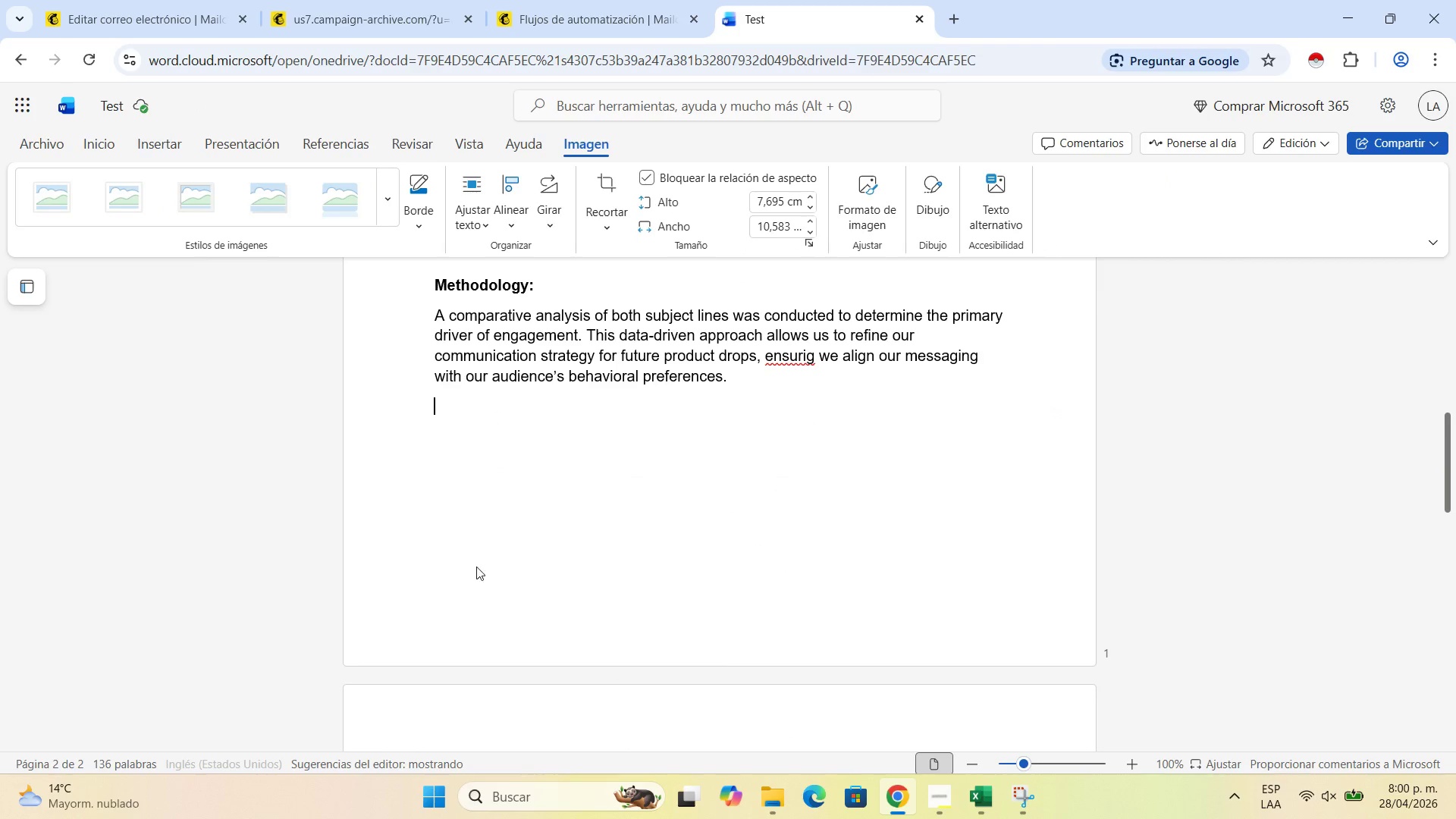 
double_click([465, 591])
 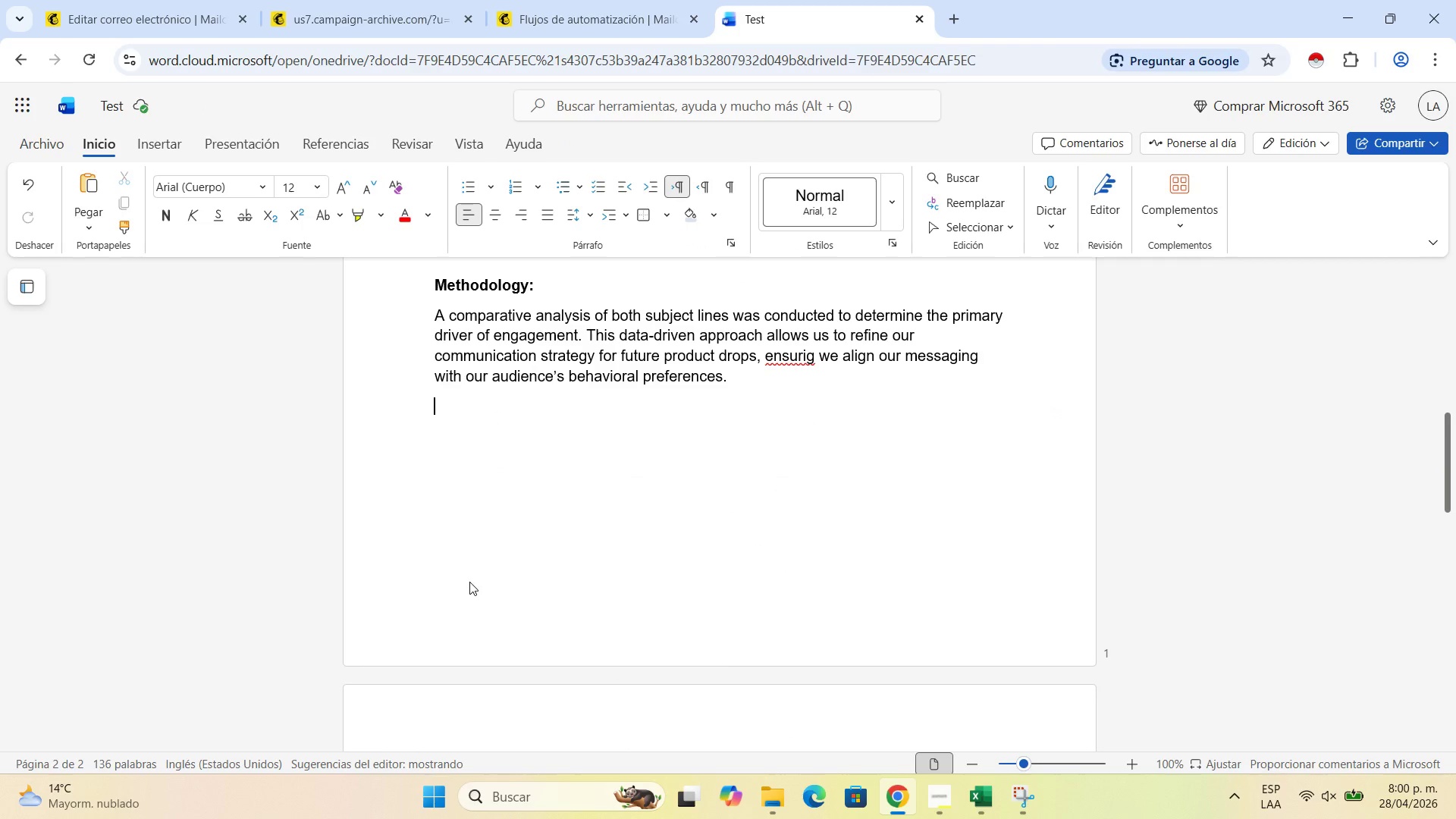 
key(Enter)
 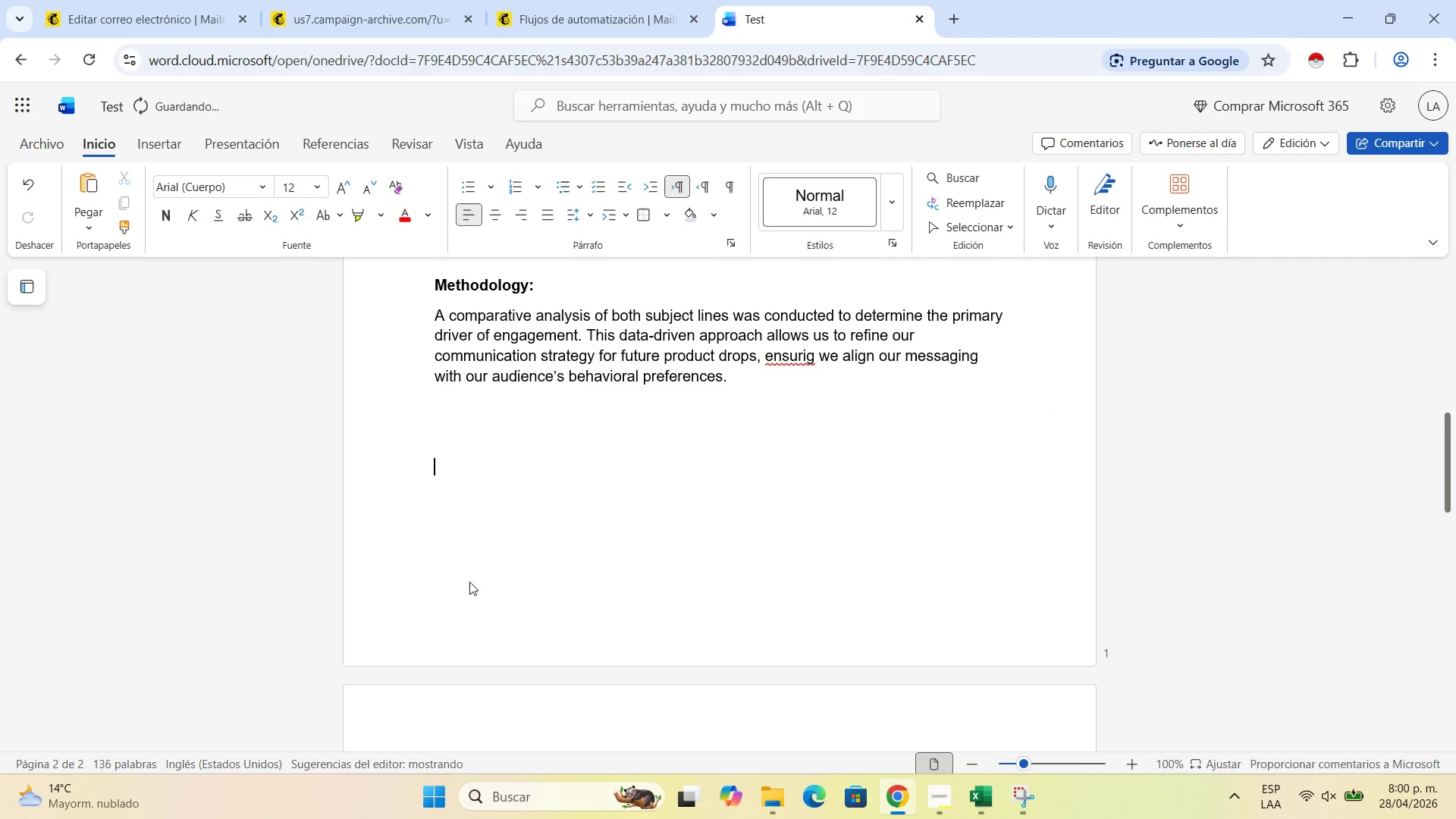 
key(Enter)
 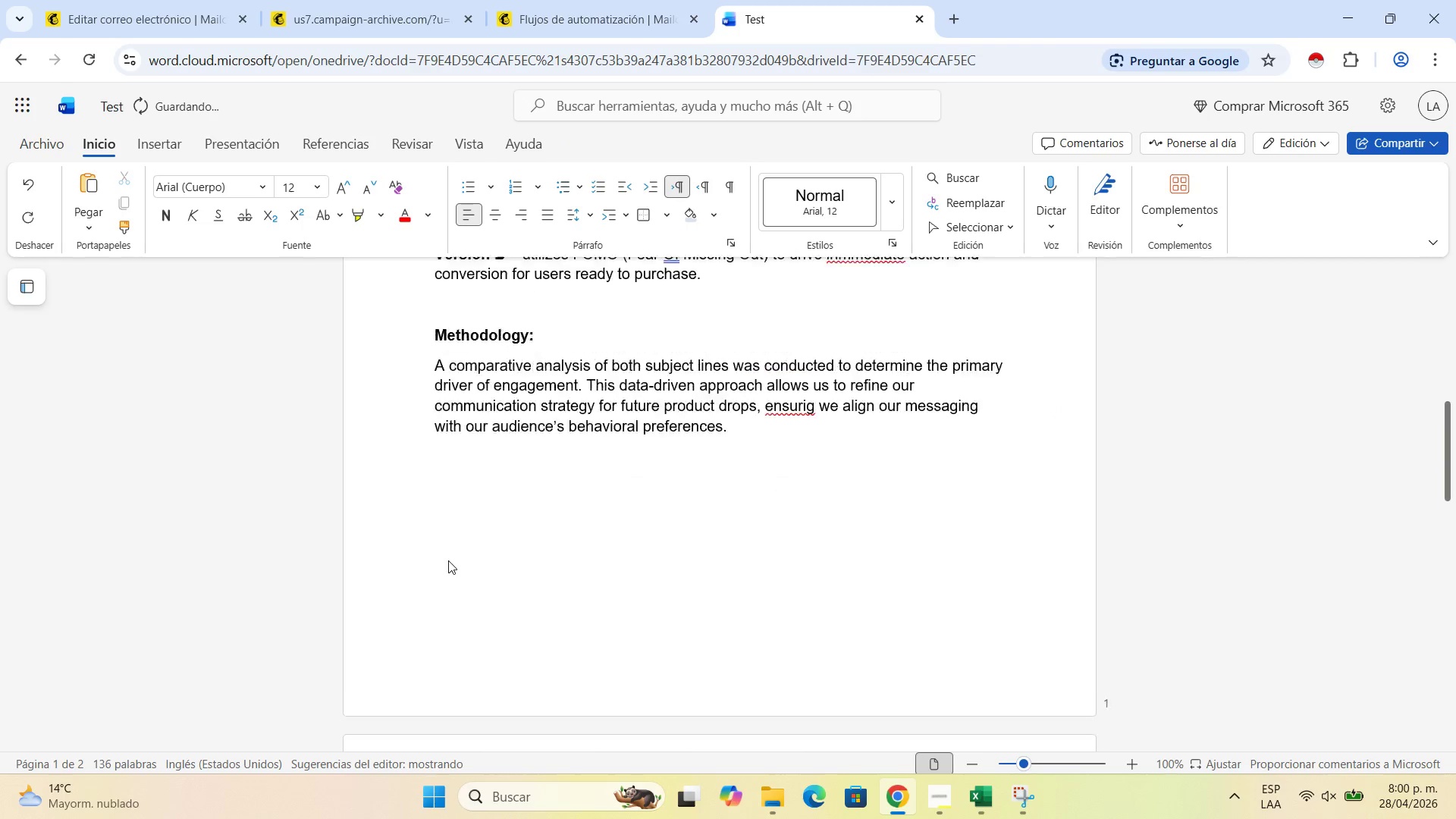 
scroll: coordinate [445, 565], scroll_direction: down, amount: 3.0
 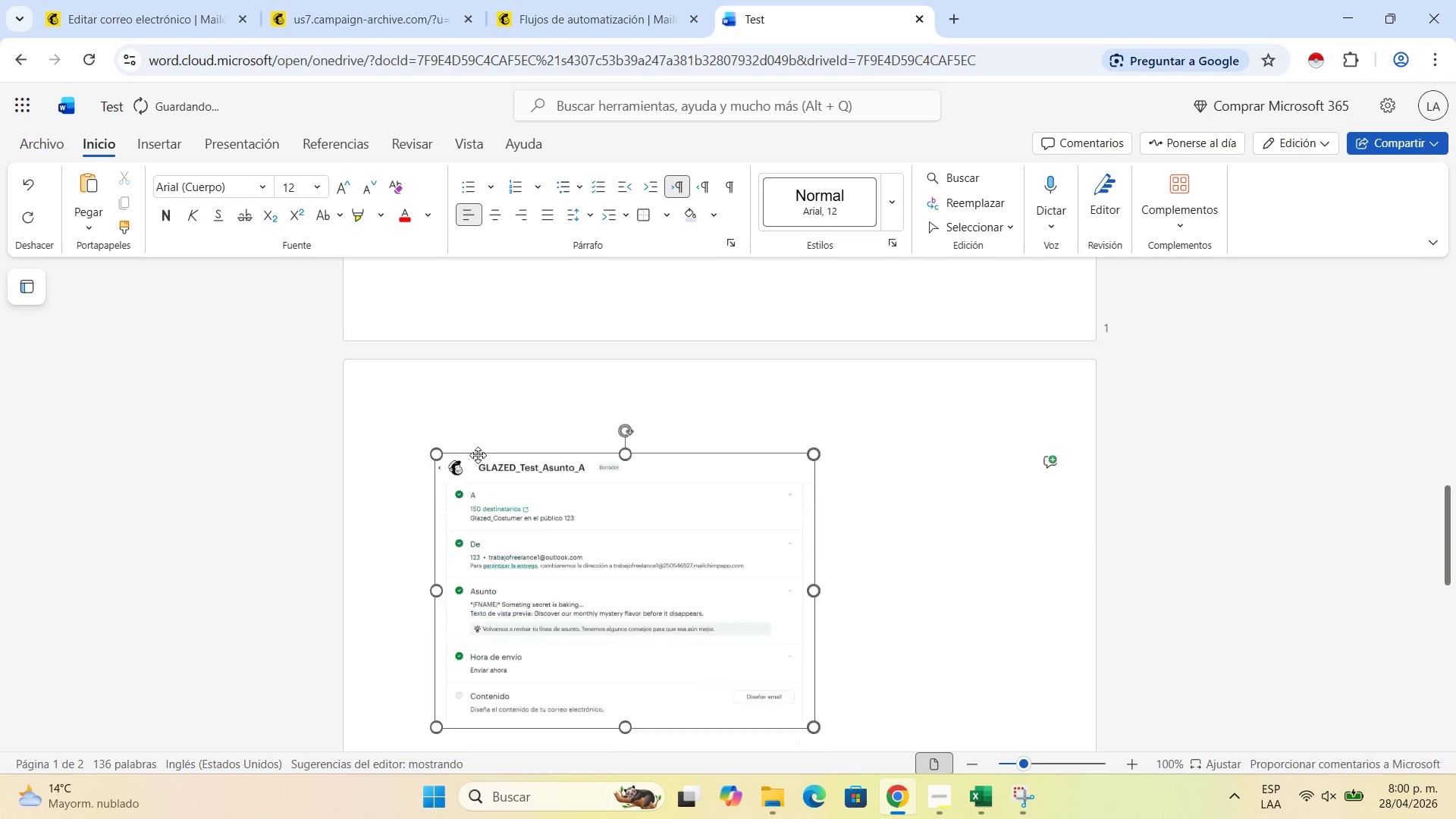 
double_click([478, 457])
 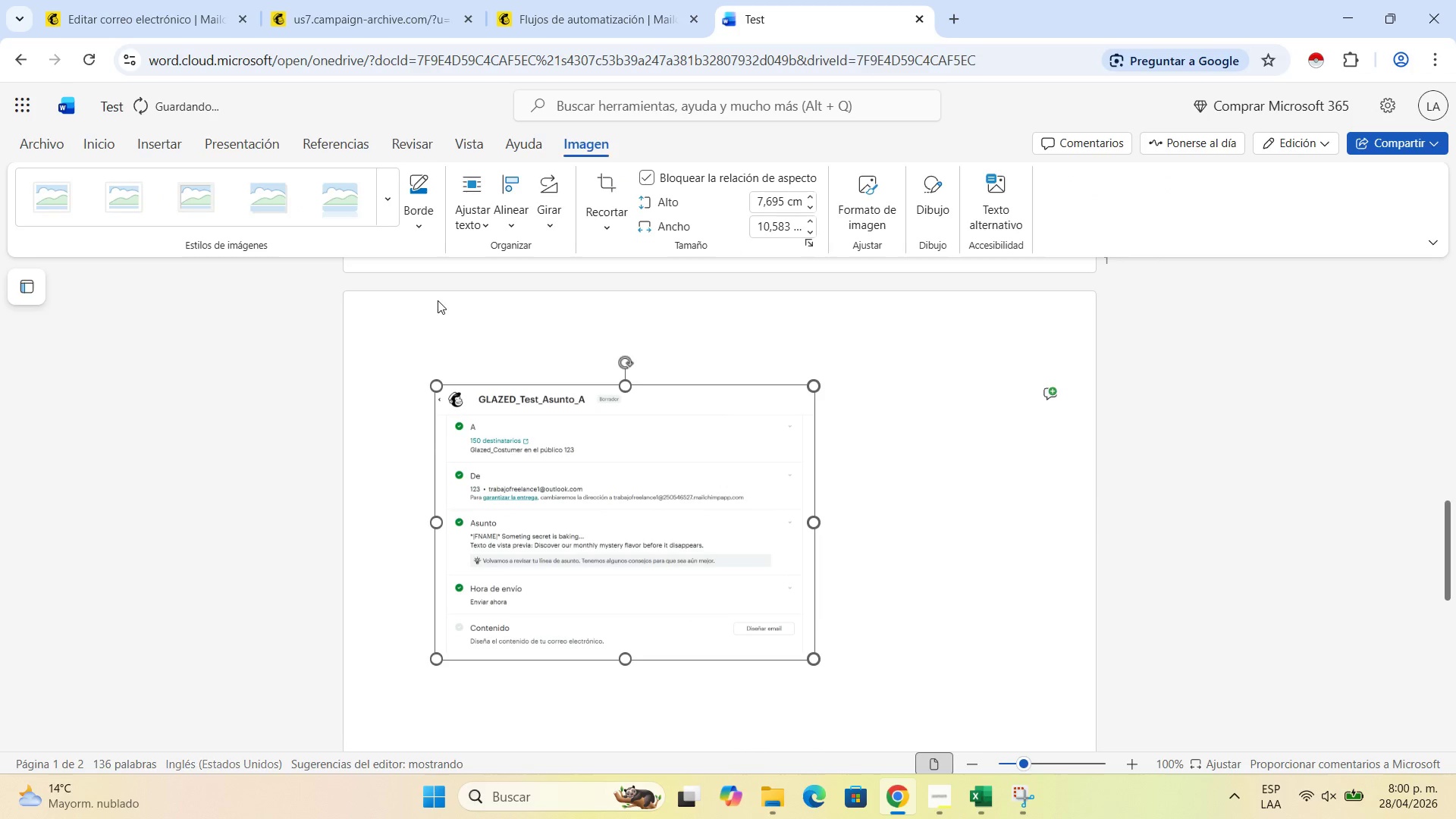 
triple_click([438, 300])
 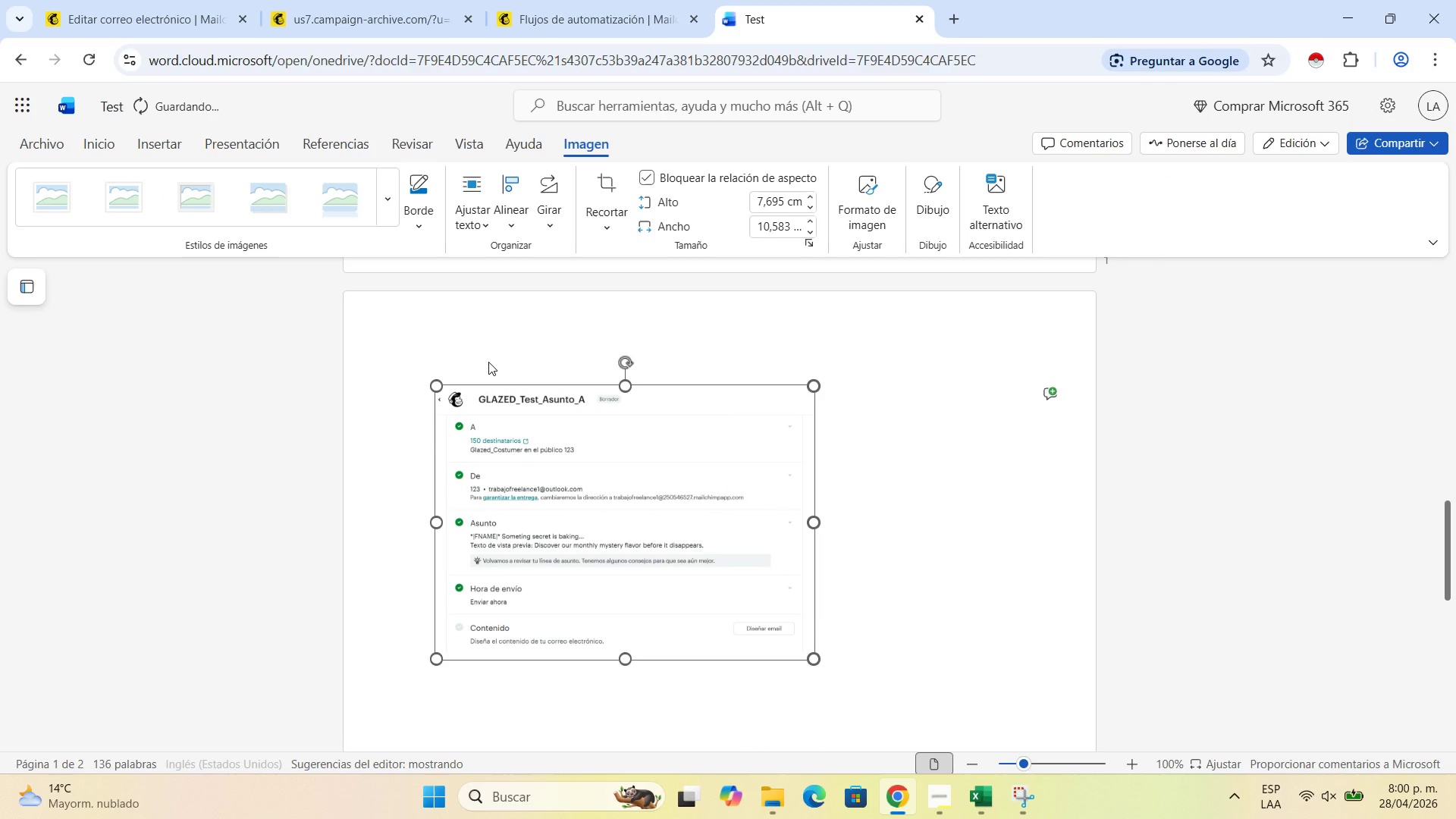 
triple_click([488, 362])
 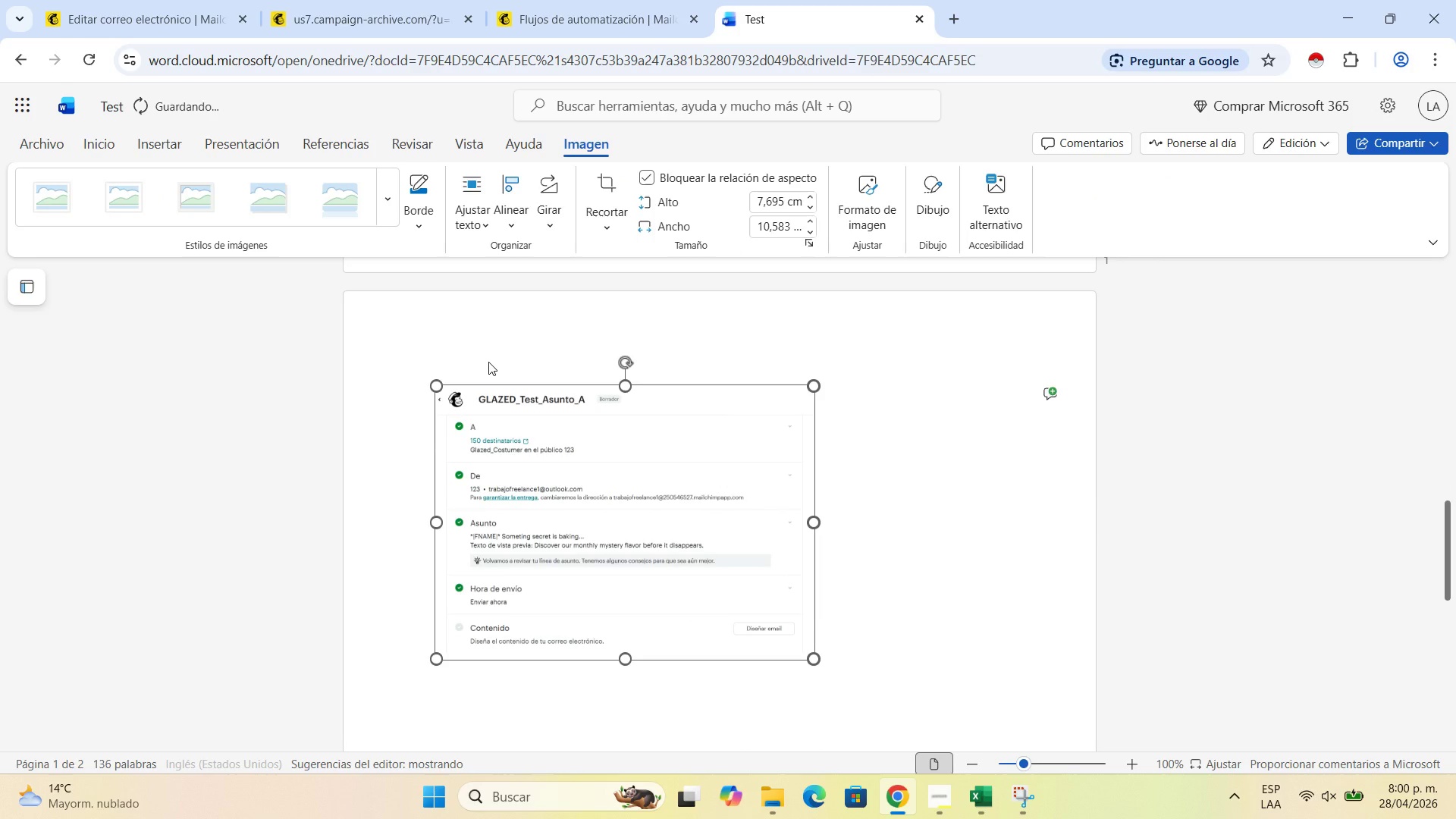 
triple_click([488, 362])
 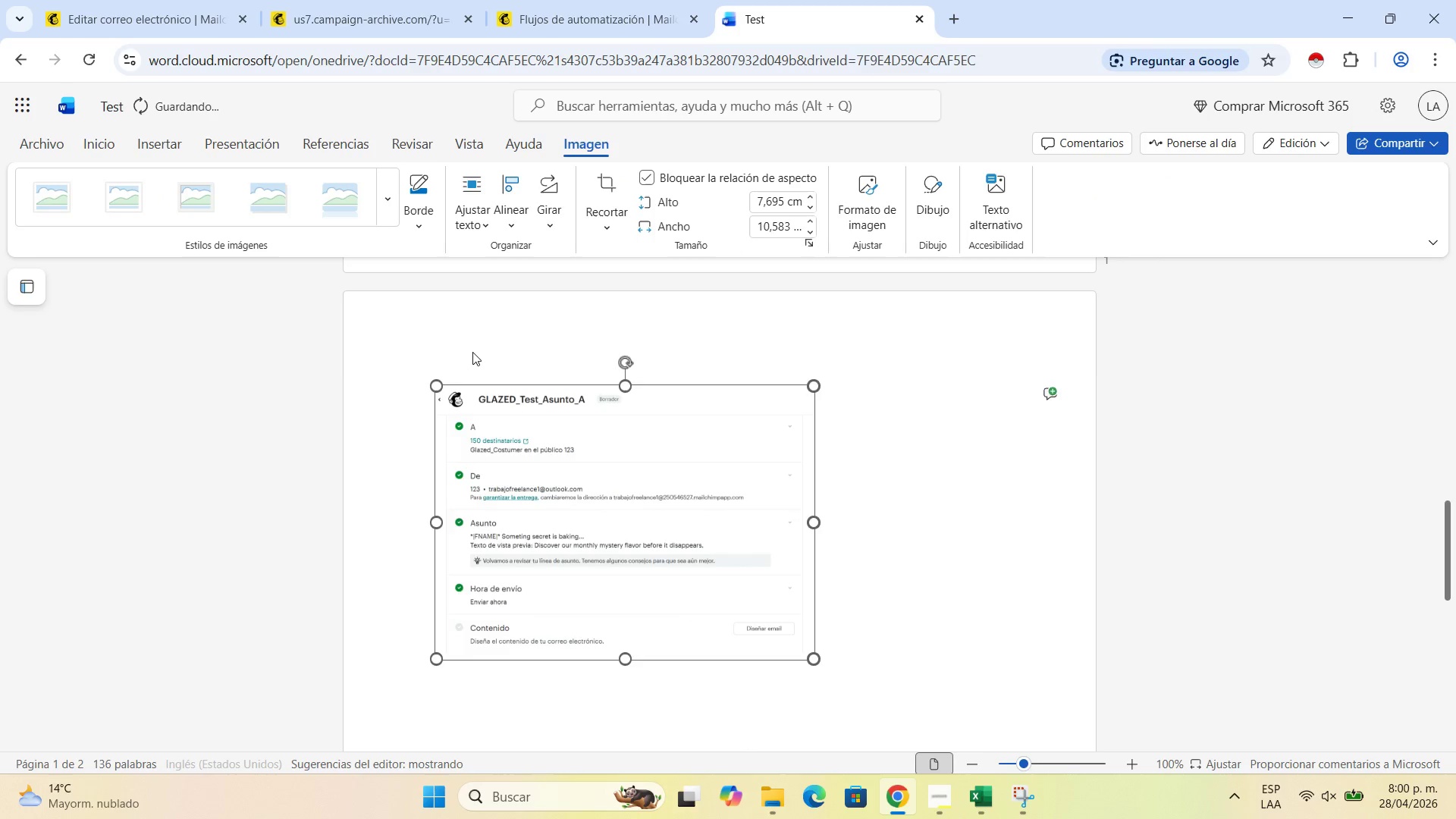 
triple_click([472, 352])
 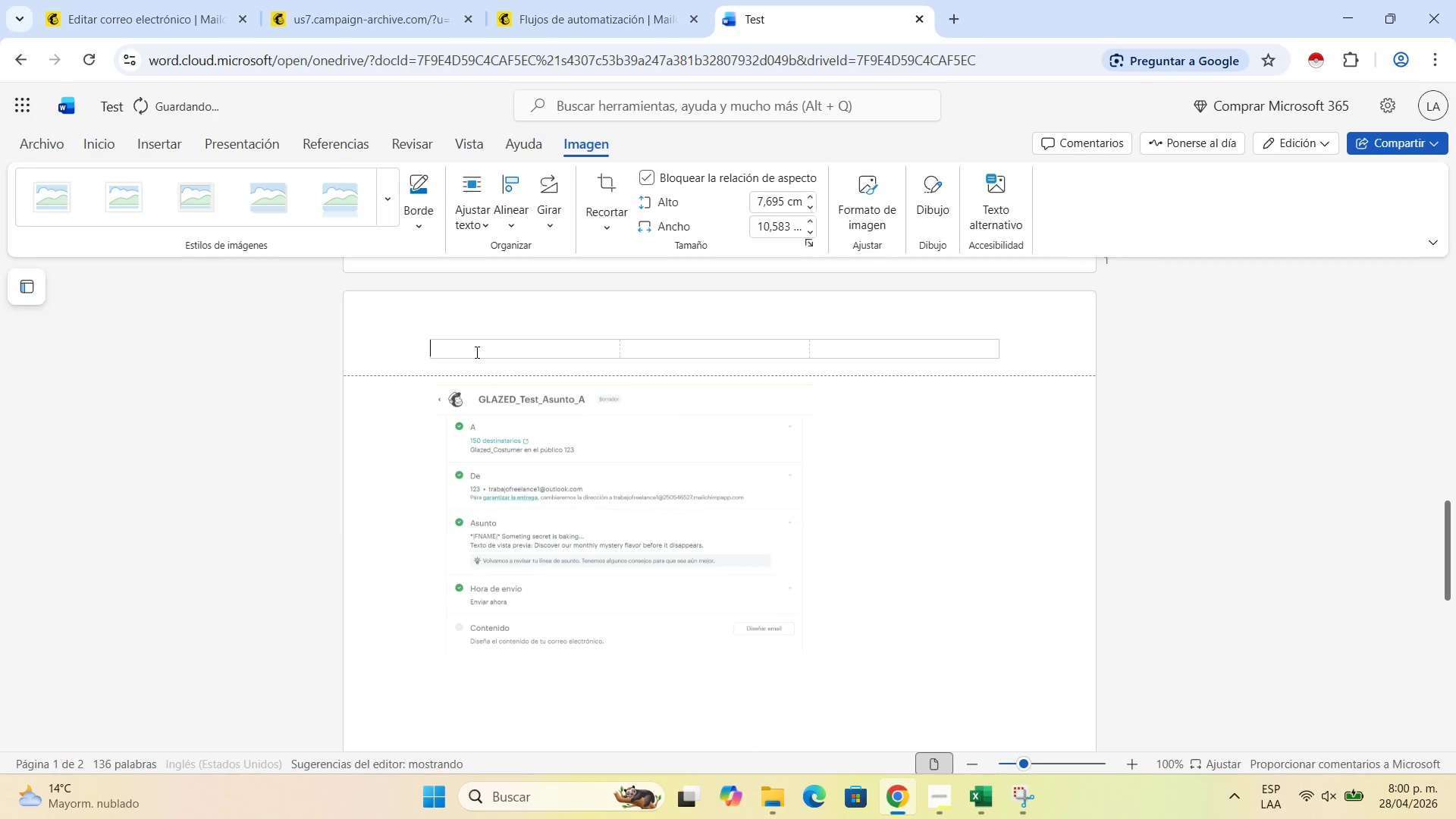 
triple_click([472, 352])
 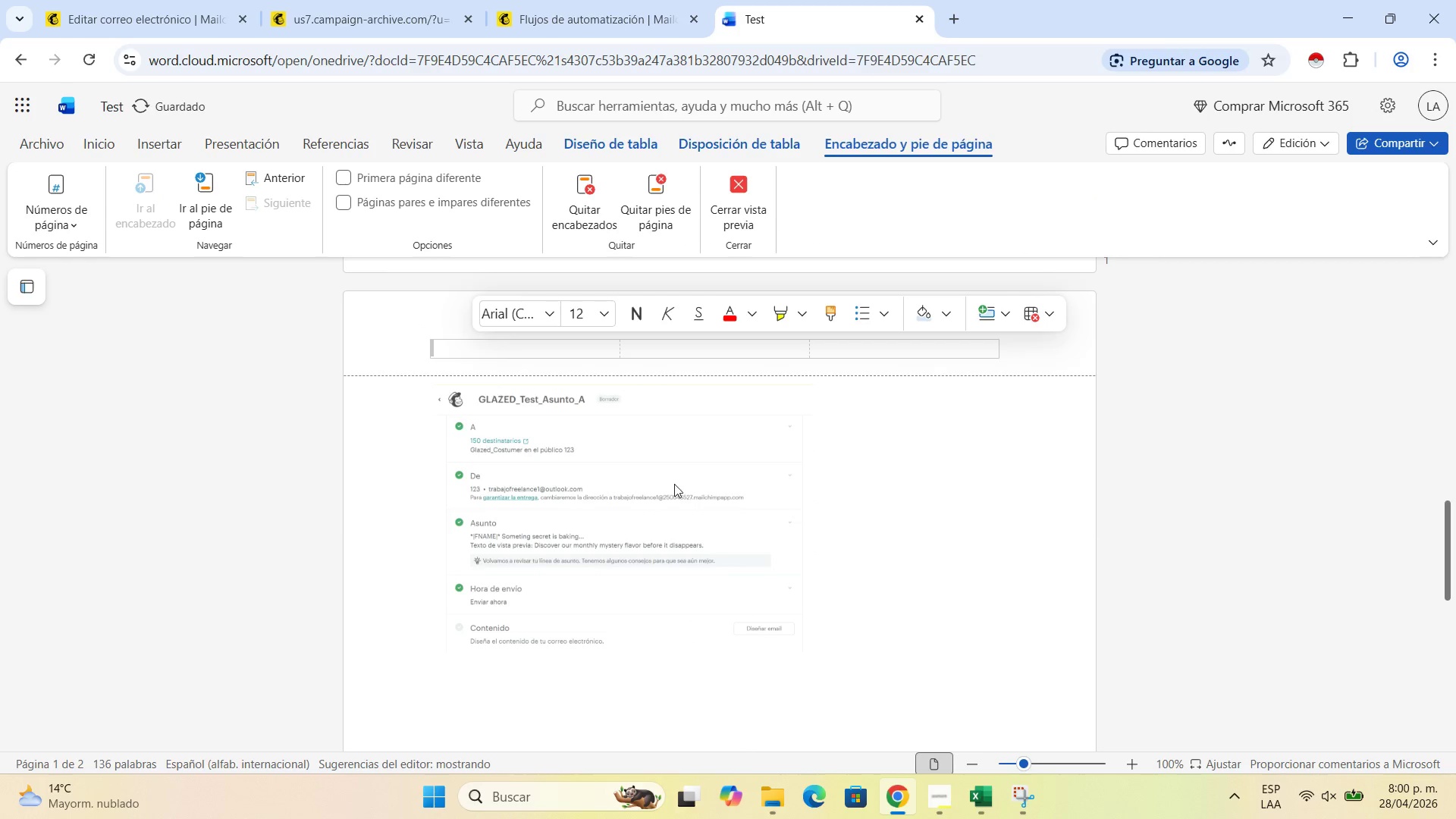 
left_click([676, 483])
 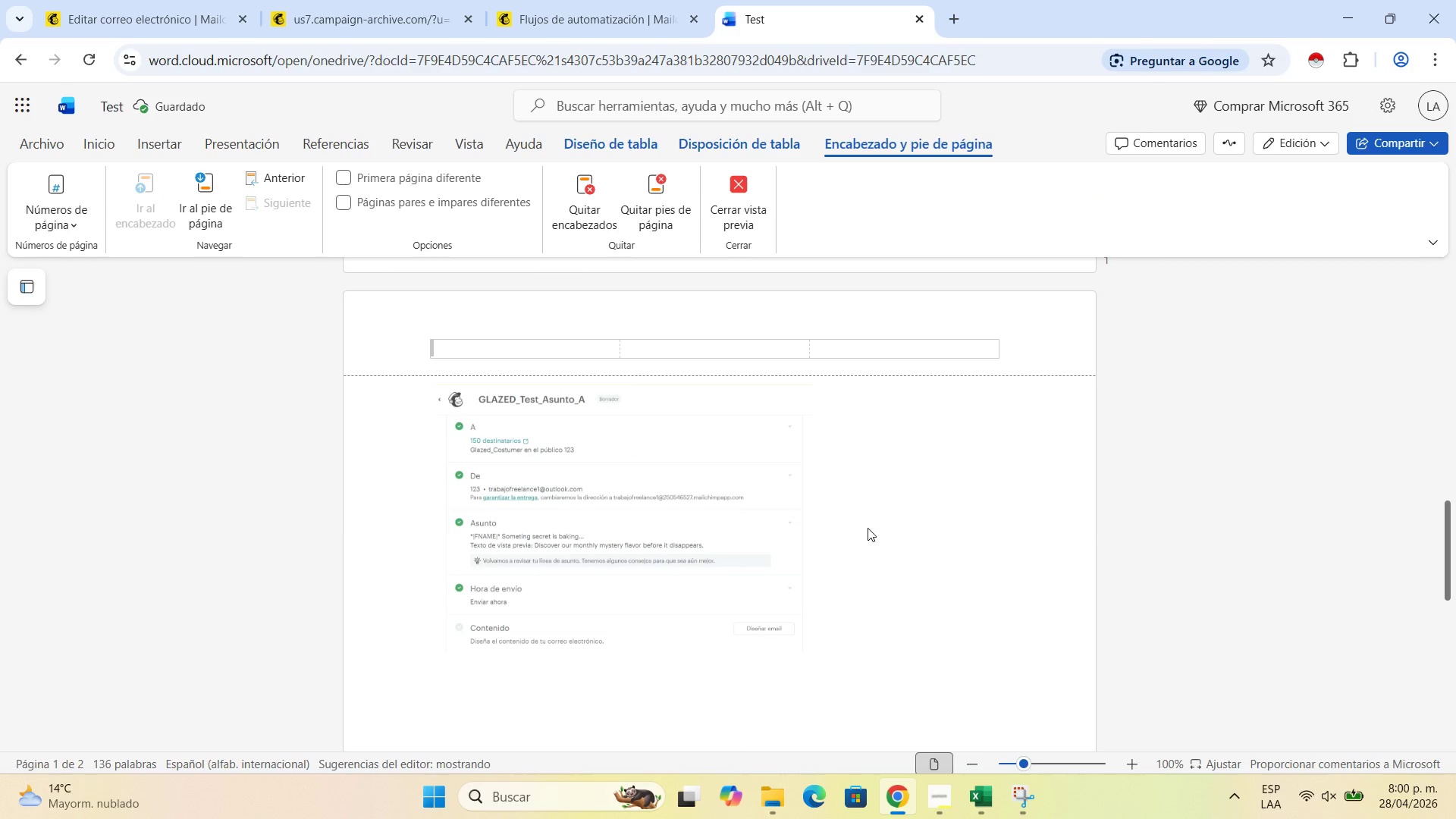 
double_click([868, 528])
 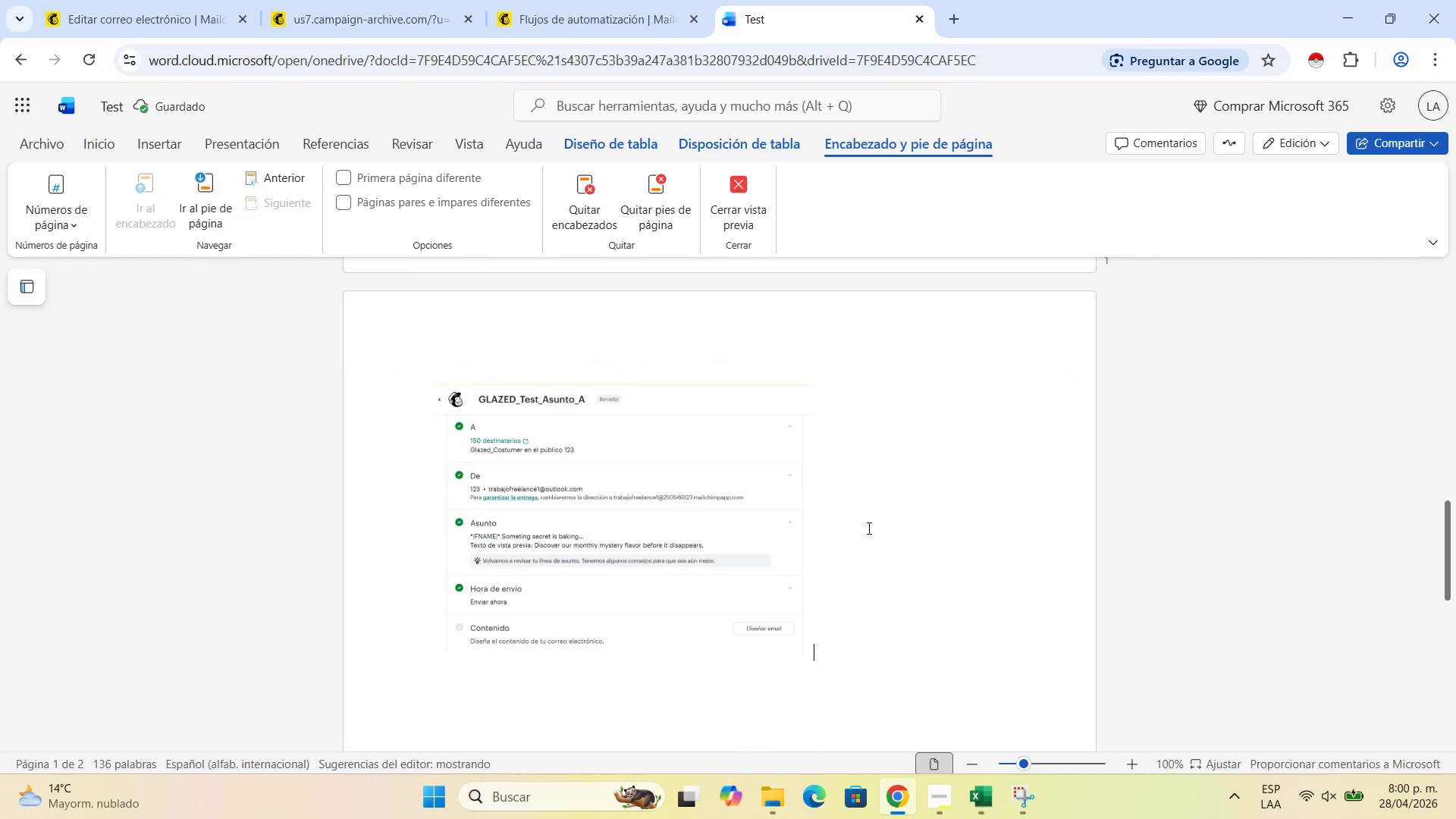 
triple_click([868, 528])
 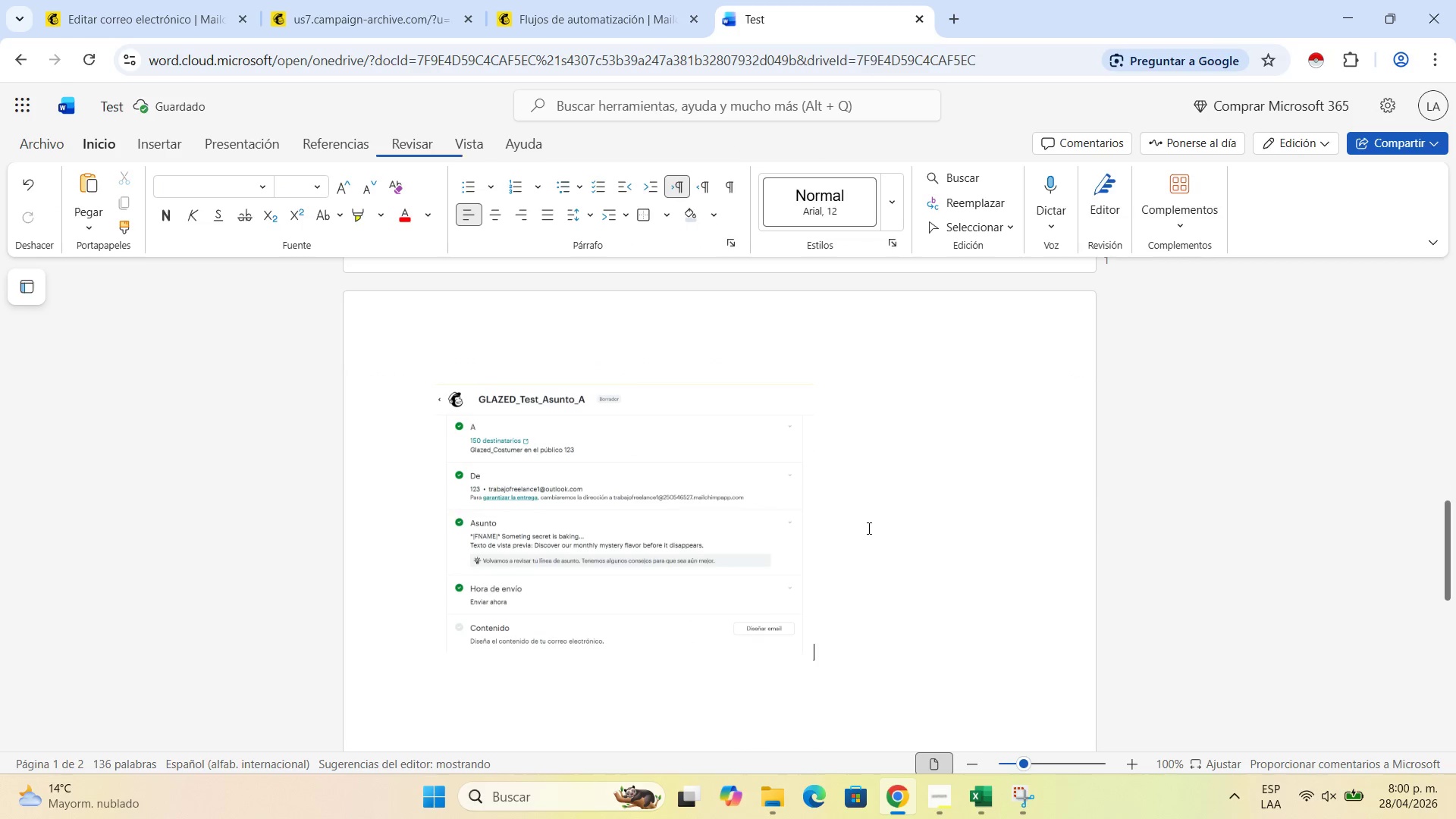 
triple_click([868, 528])
 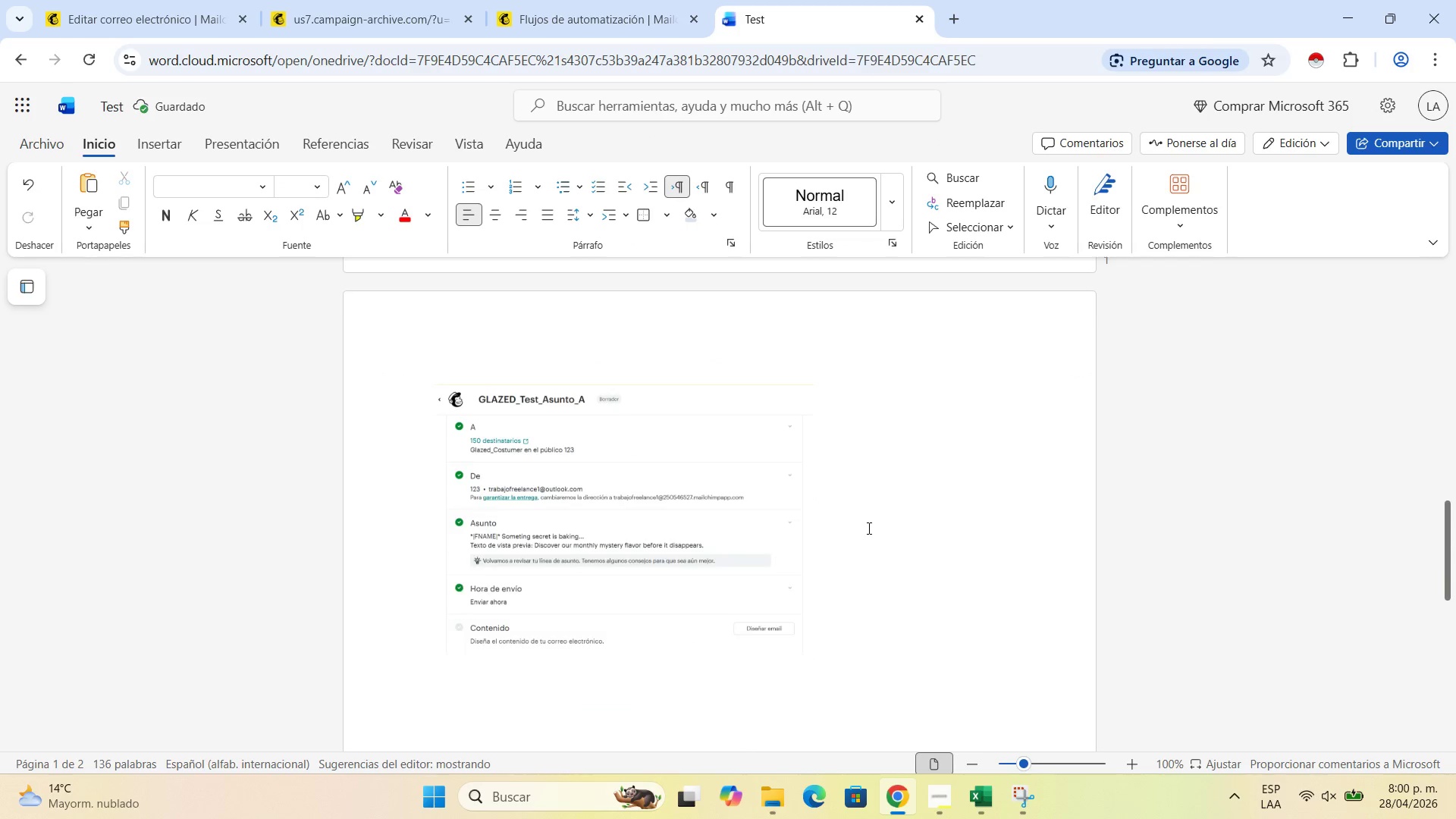 
scroll: coordinate [858, 538], scroll_direction: down, amount: 6.0
 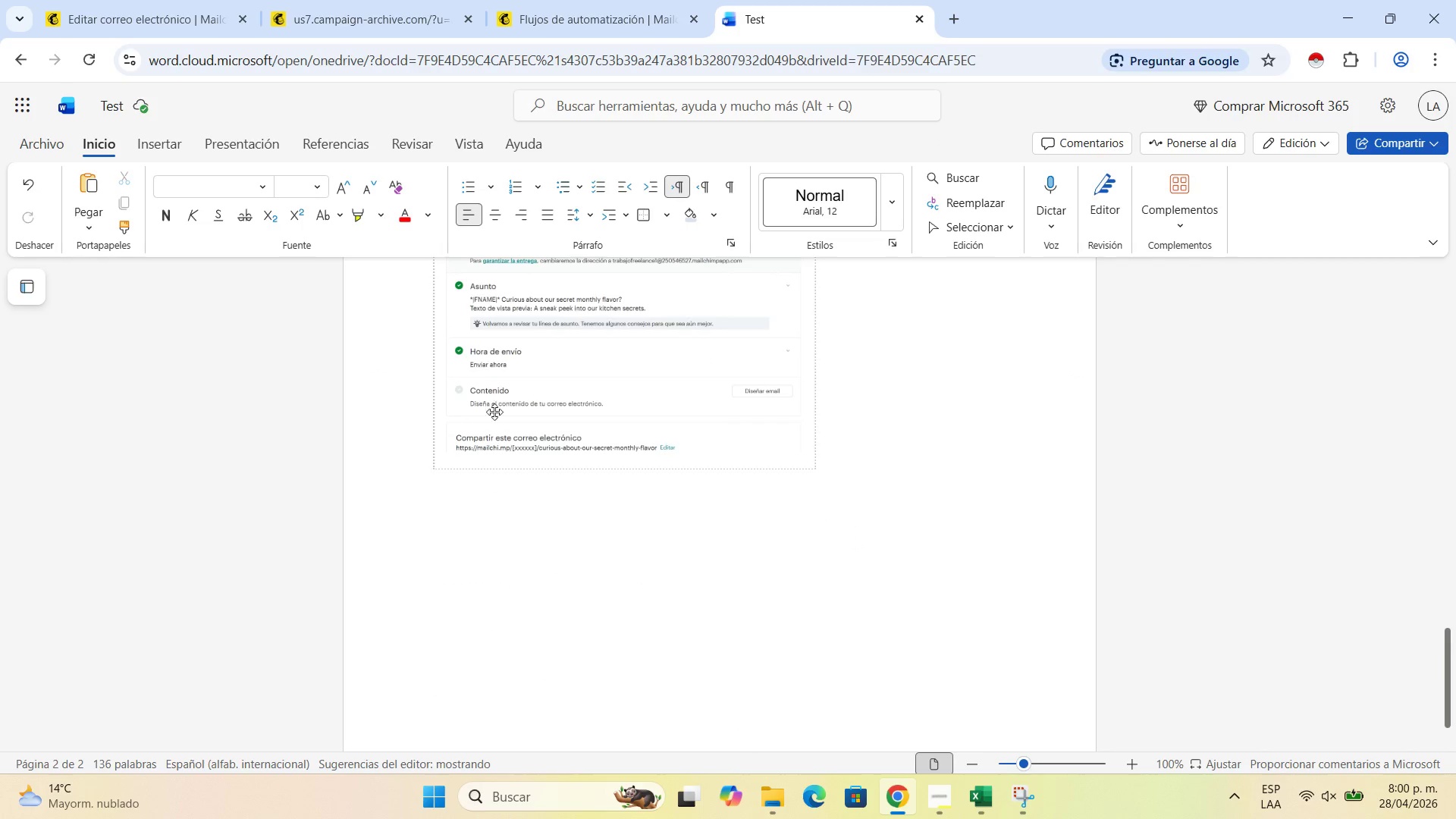 
scroll: coordinate [532, 428], scroll_direction: up, amount: 4.0
 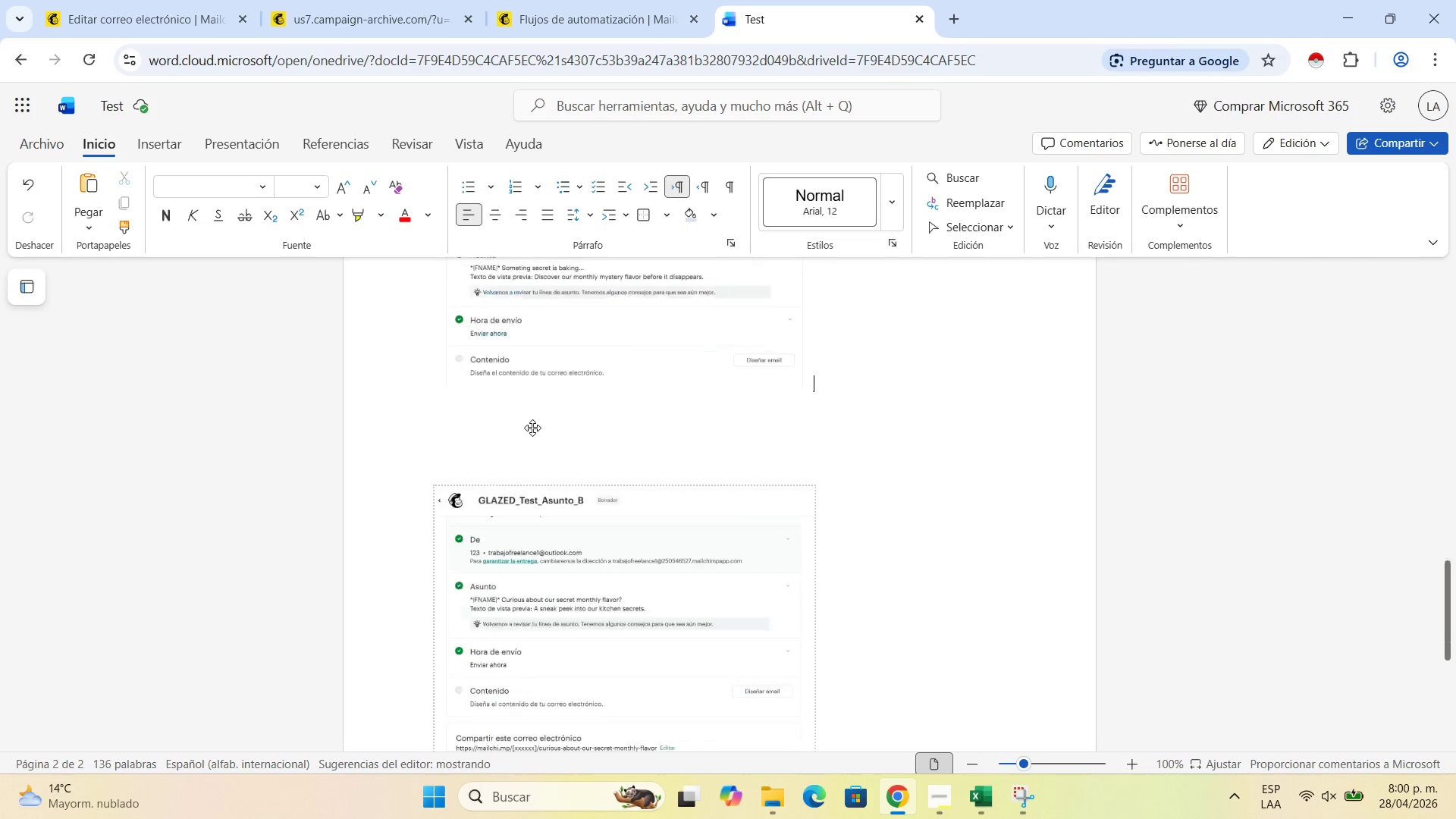 
scroll: coordinate [532, 428], scroll_direction: down, amount: 1.0
 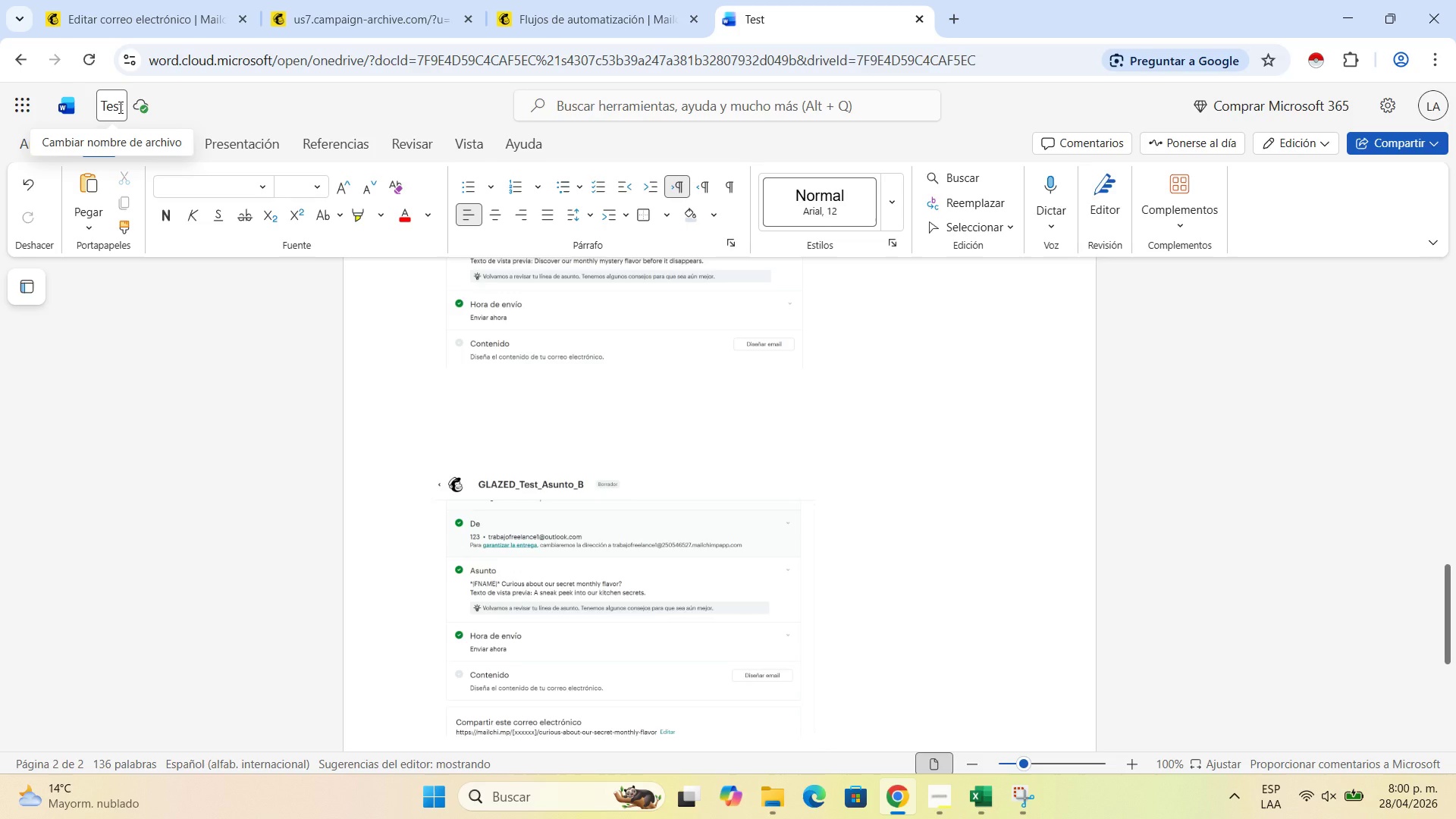 
wait(26.97)
 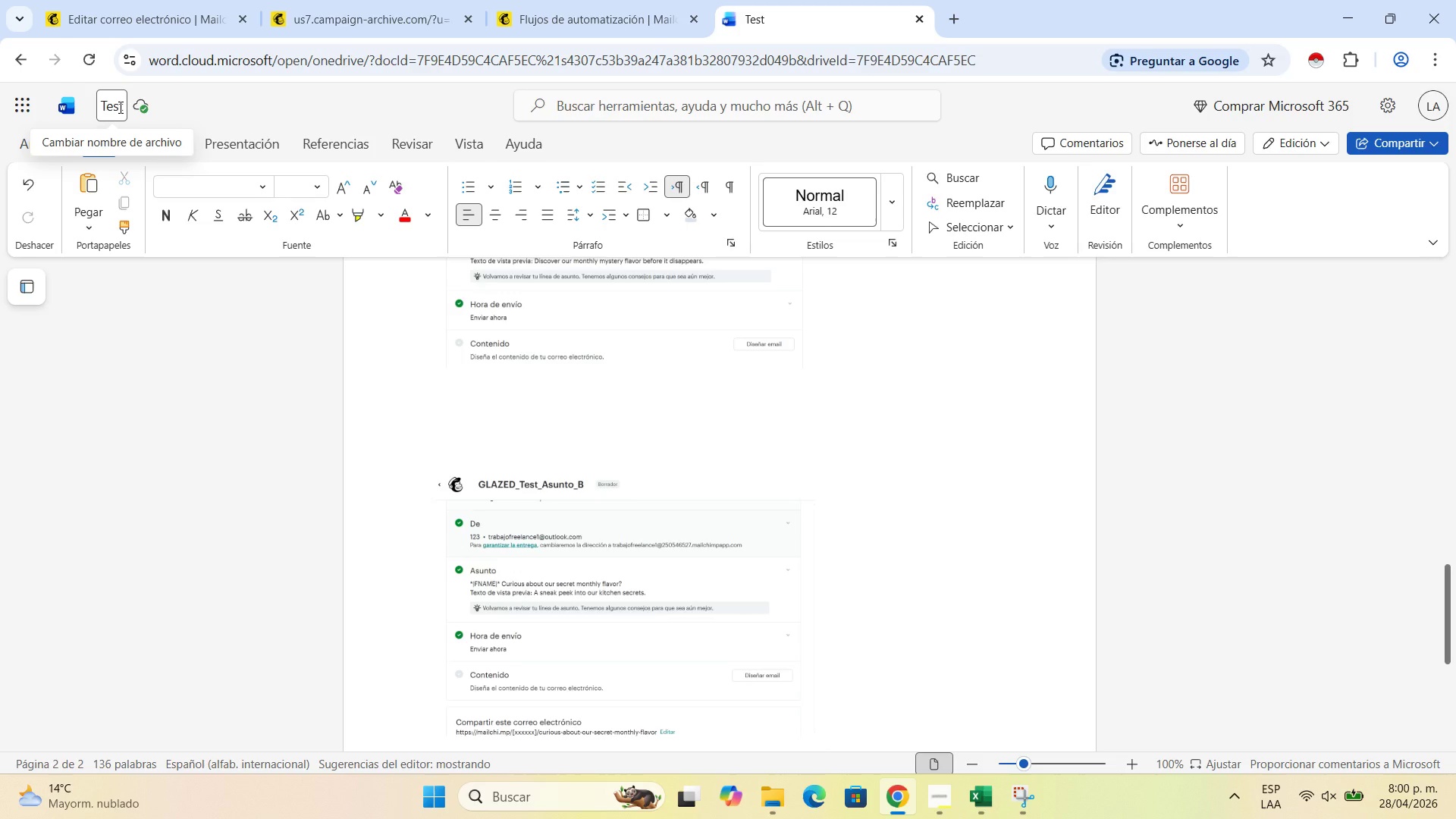 
left_click([42, 147])
 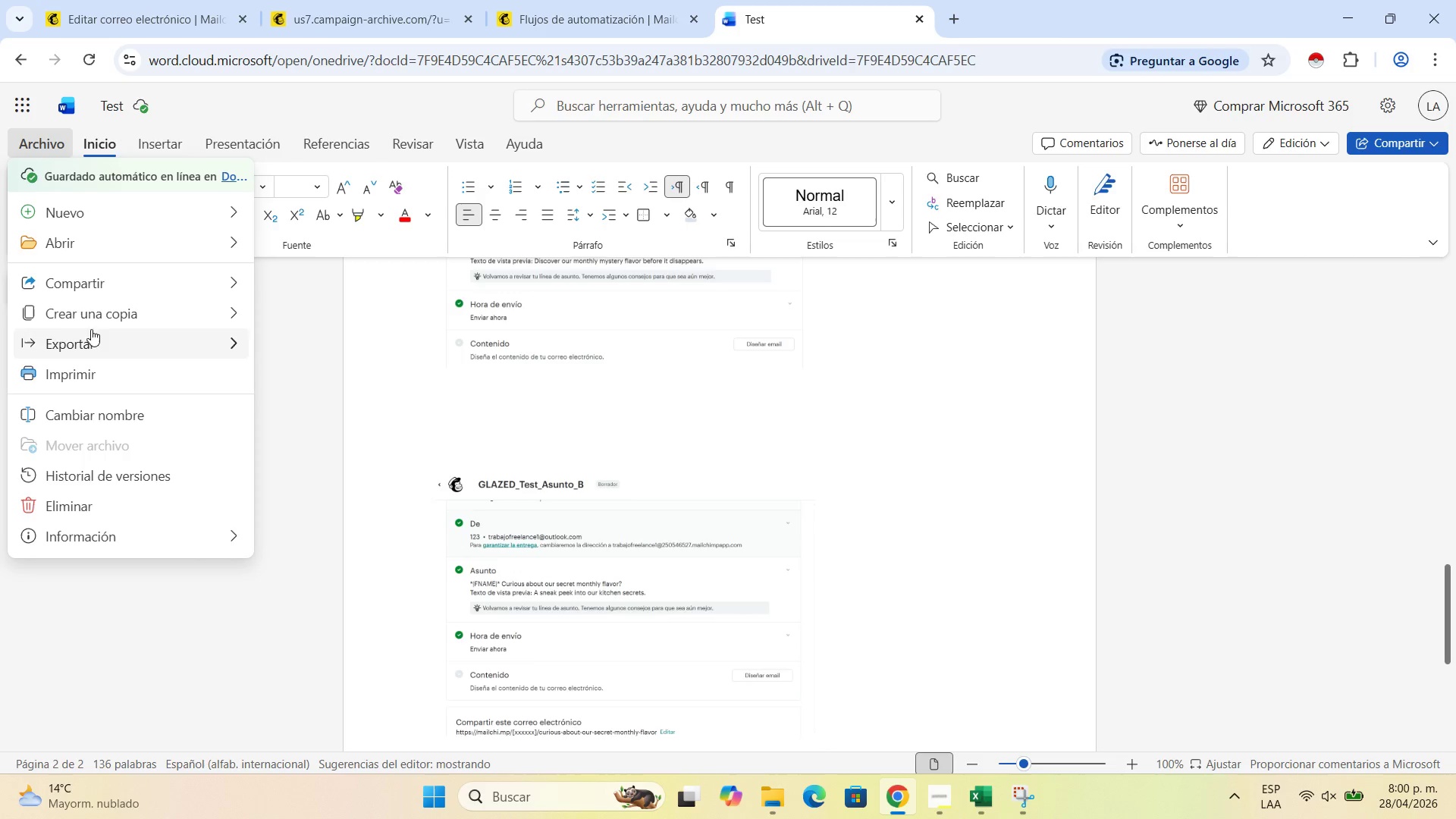 
left_click([96, 343])
 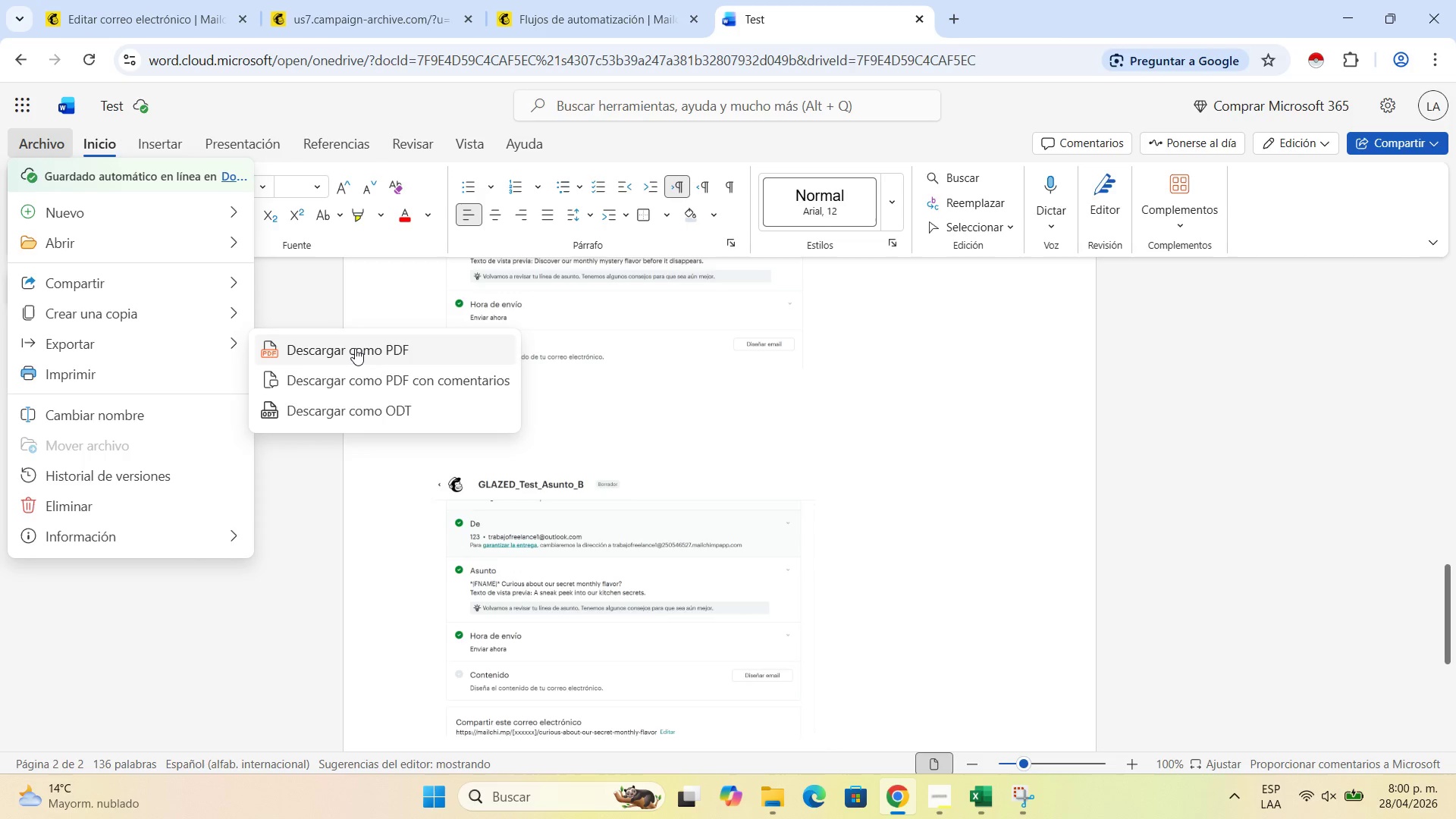 